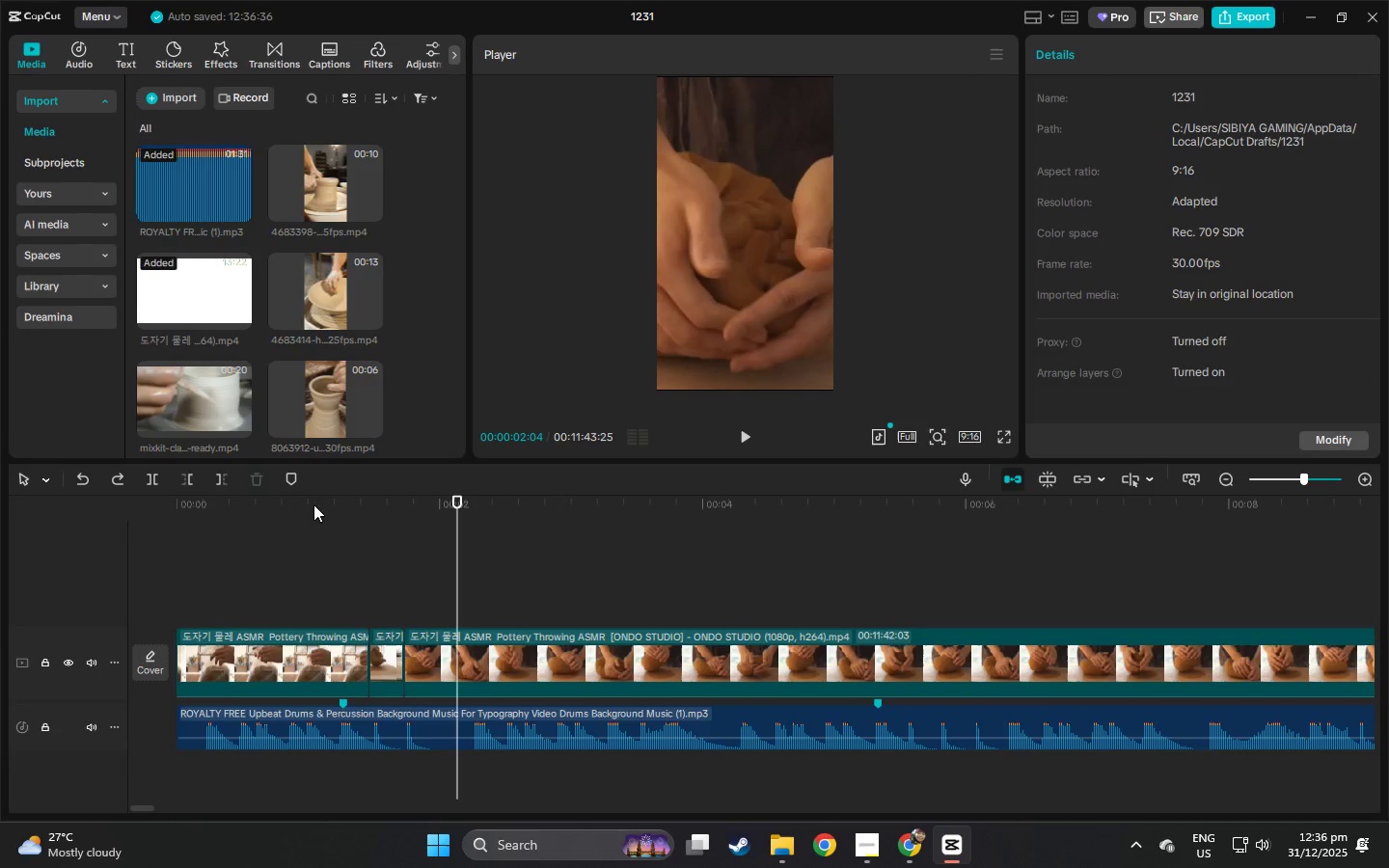 
left_click_drag(start_coordinate=[254, 502], to_coordinate=[52, 510])
 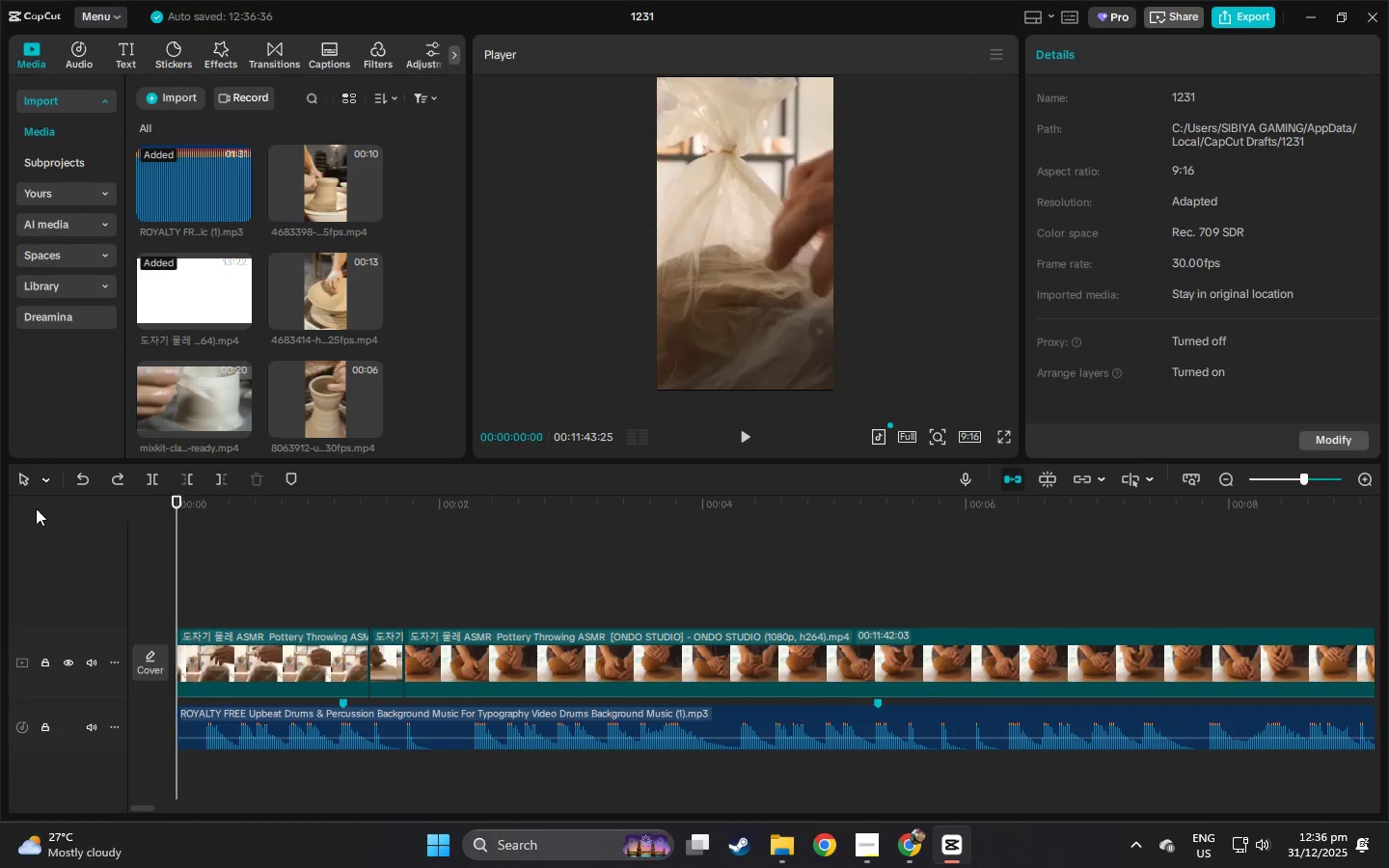 
key(Space)
 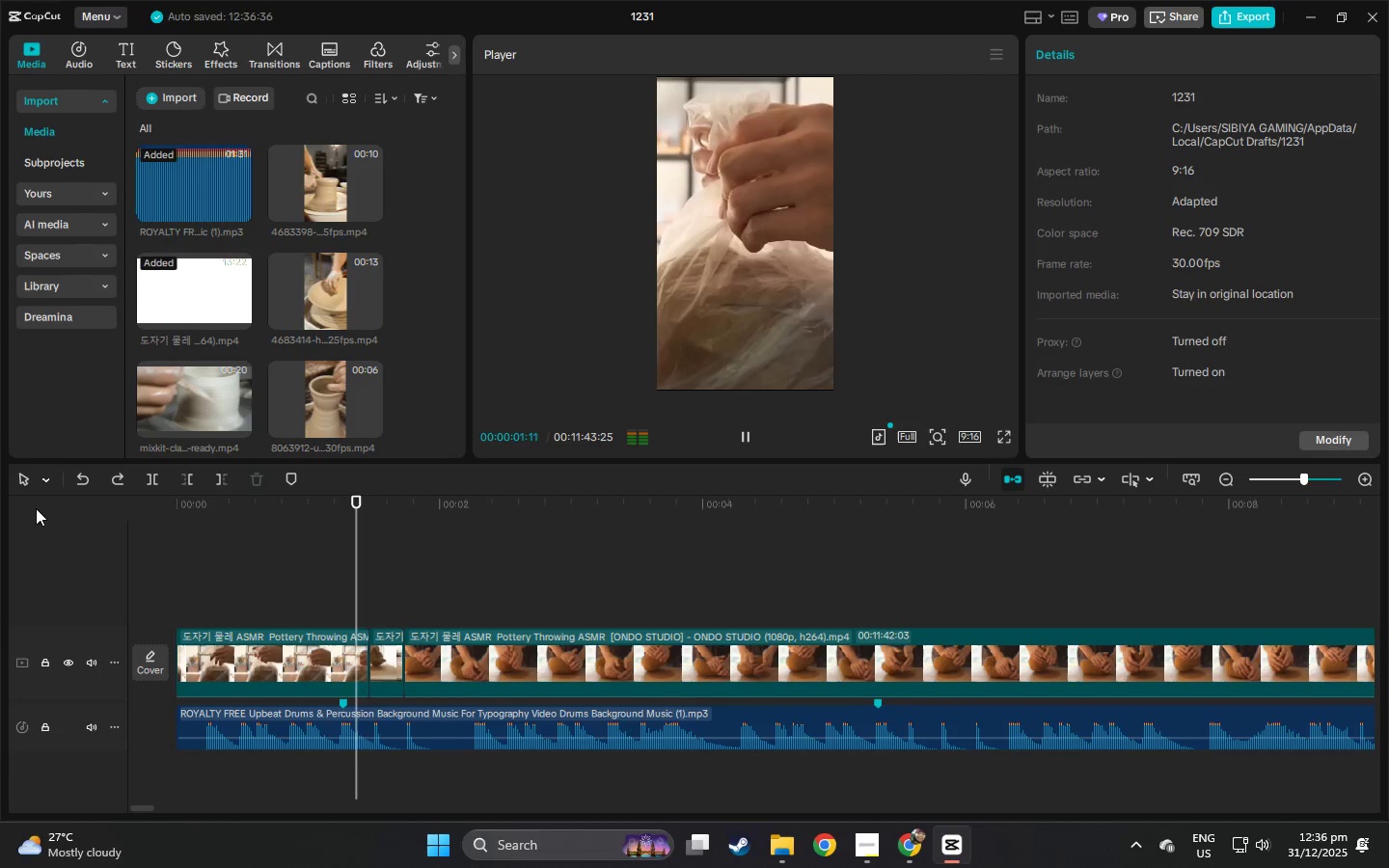 
key(Space)
 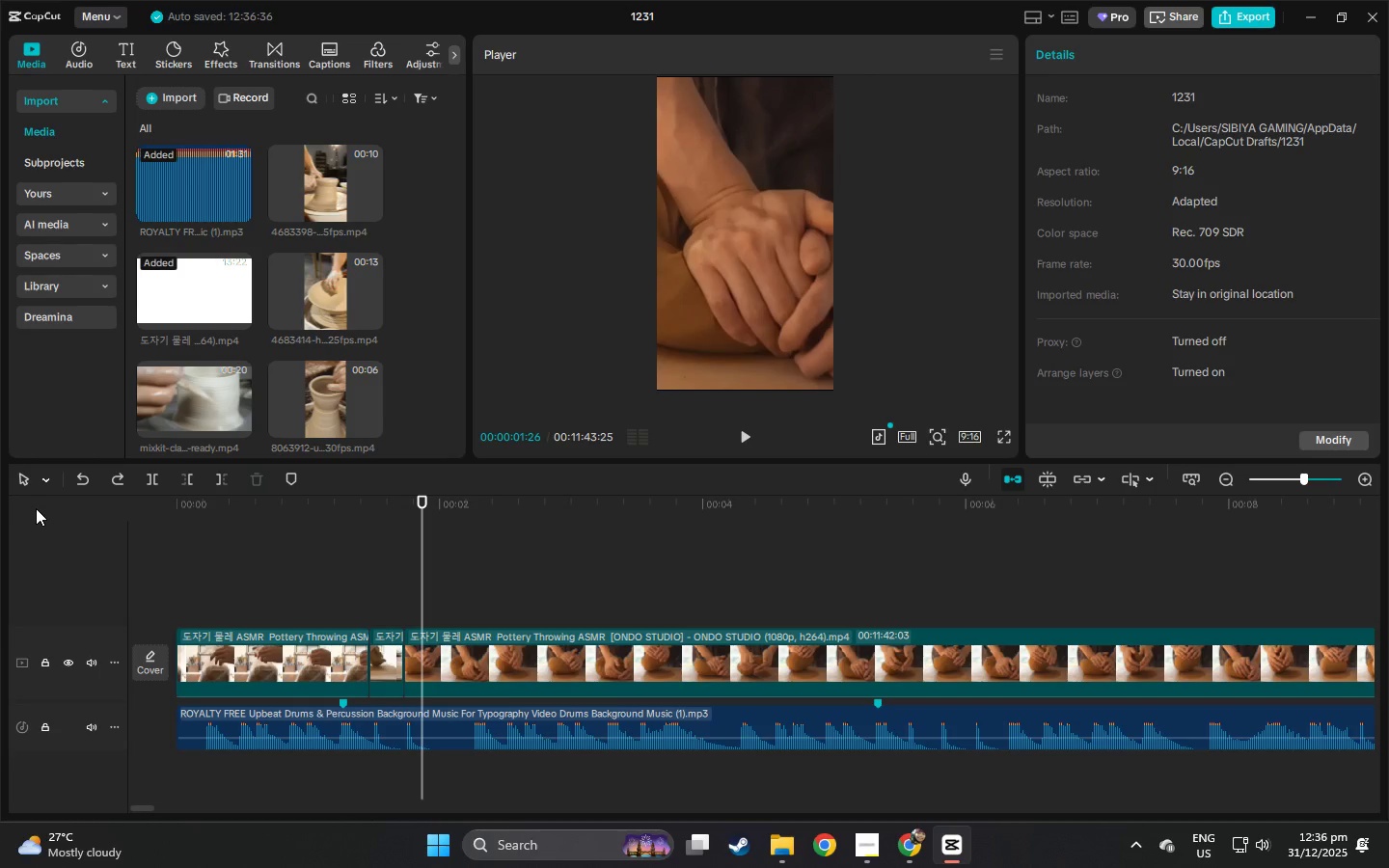 
key(Space)
 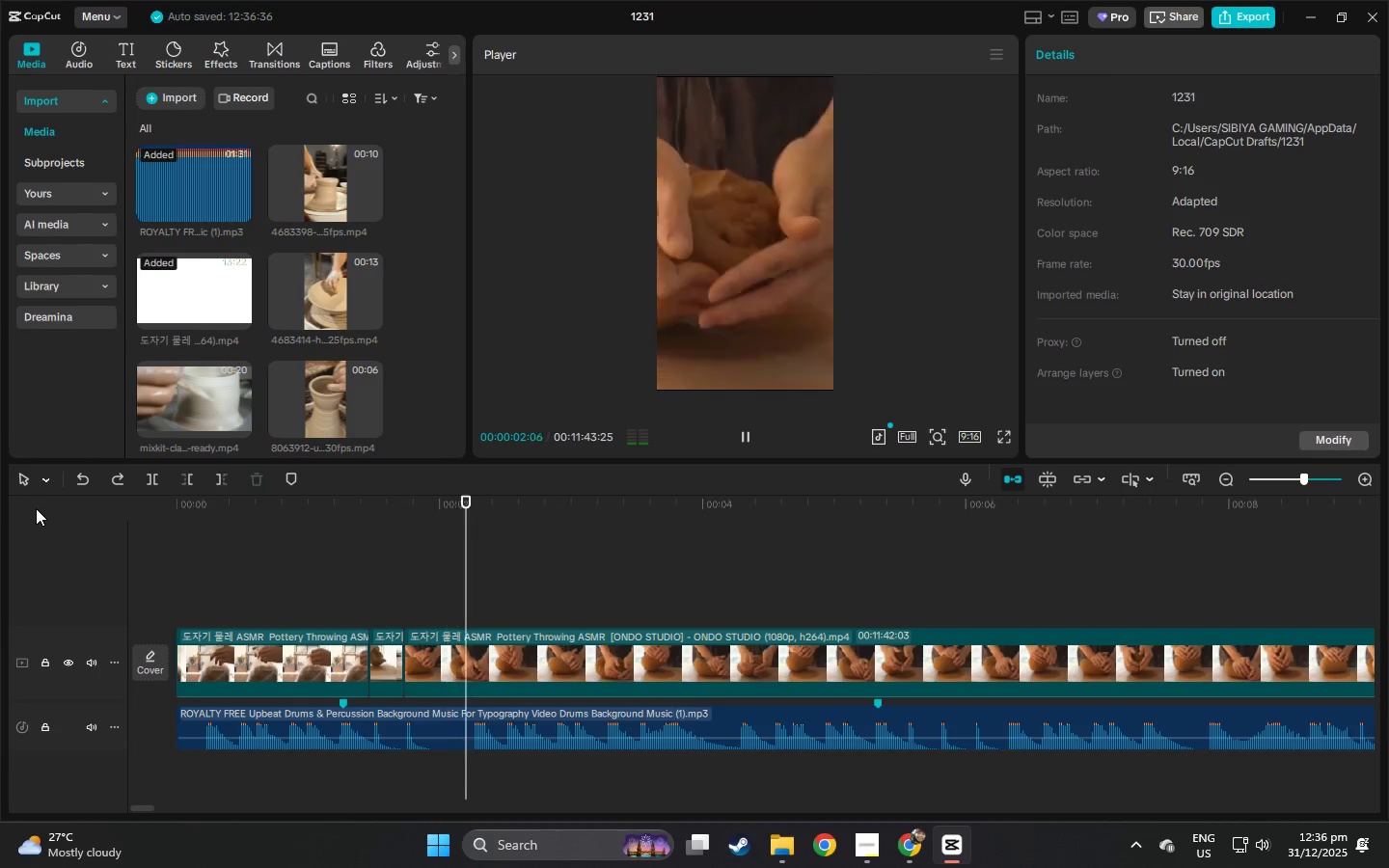 
key(Space)
 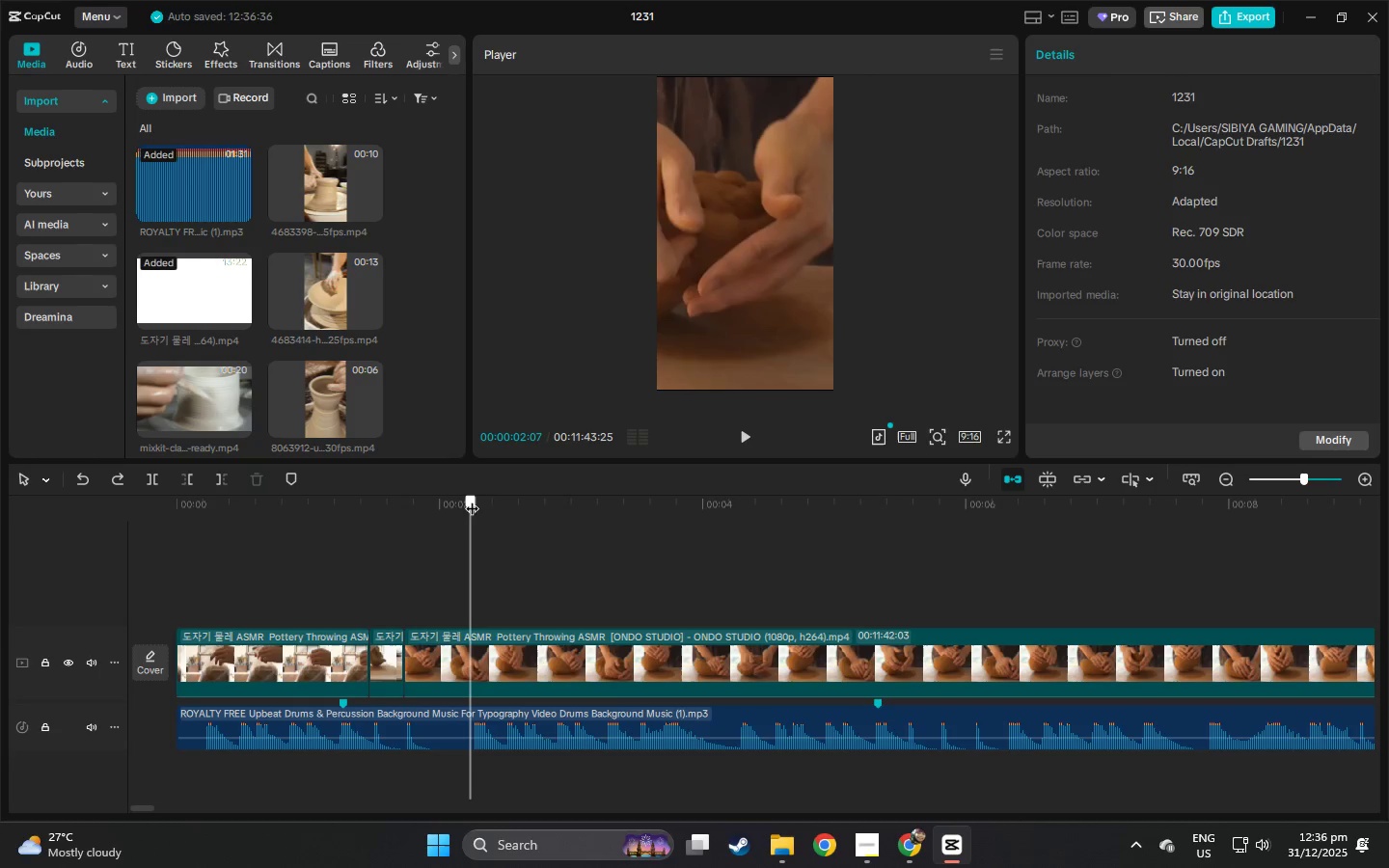 
key(Control+ControlLeft)
 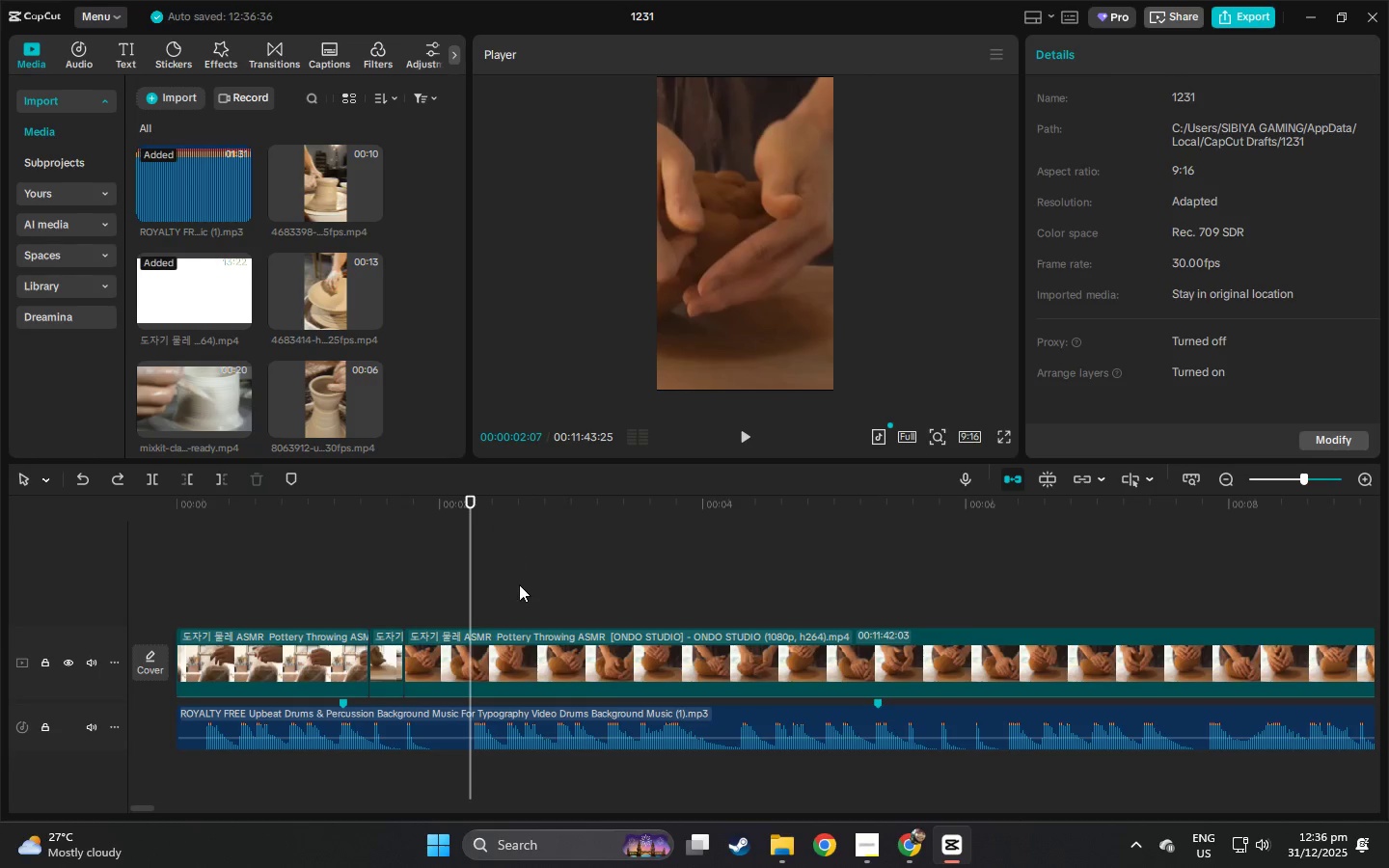 
key(Control+B)
 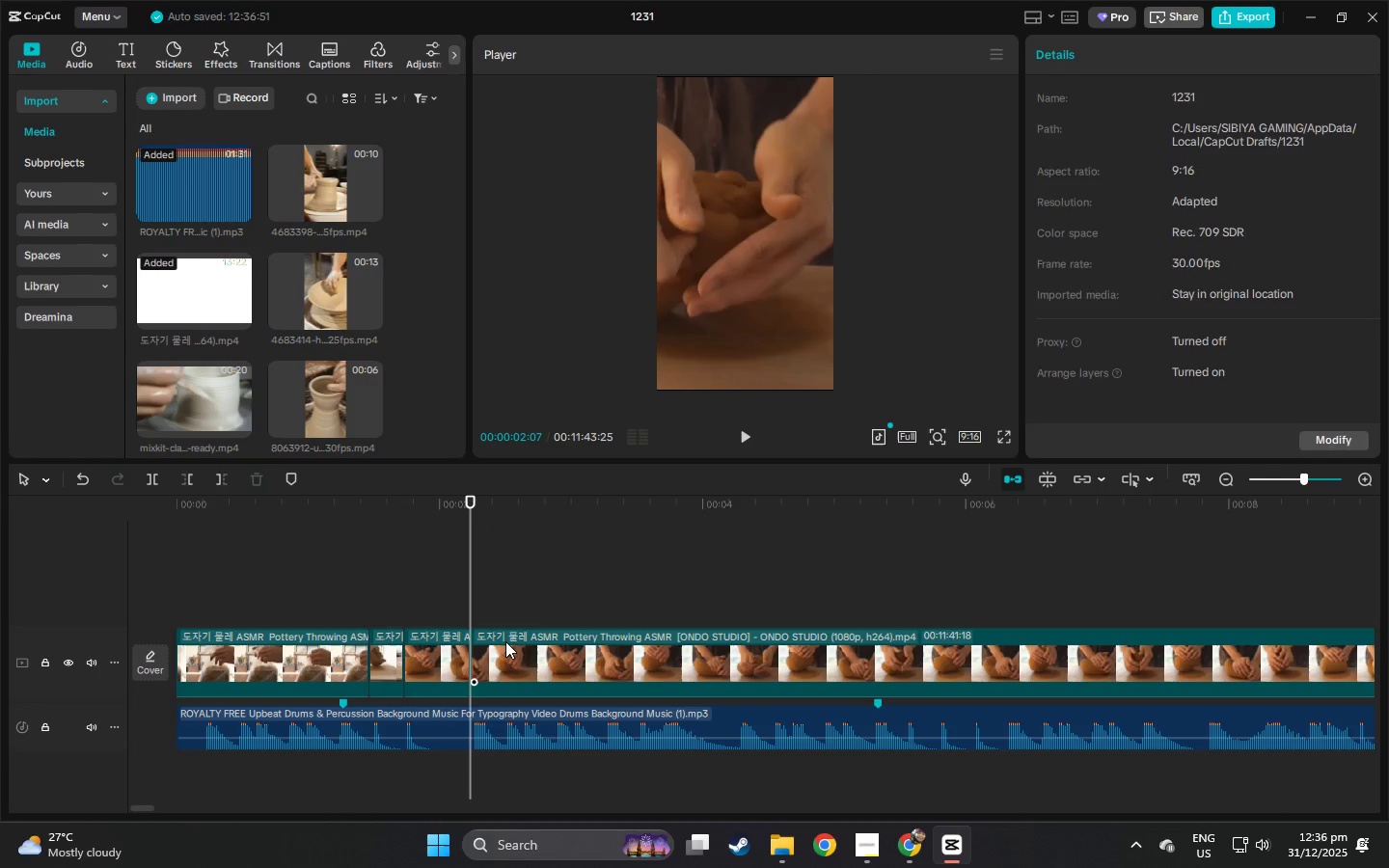 
left_click([505, 641])
 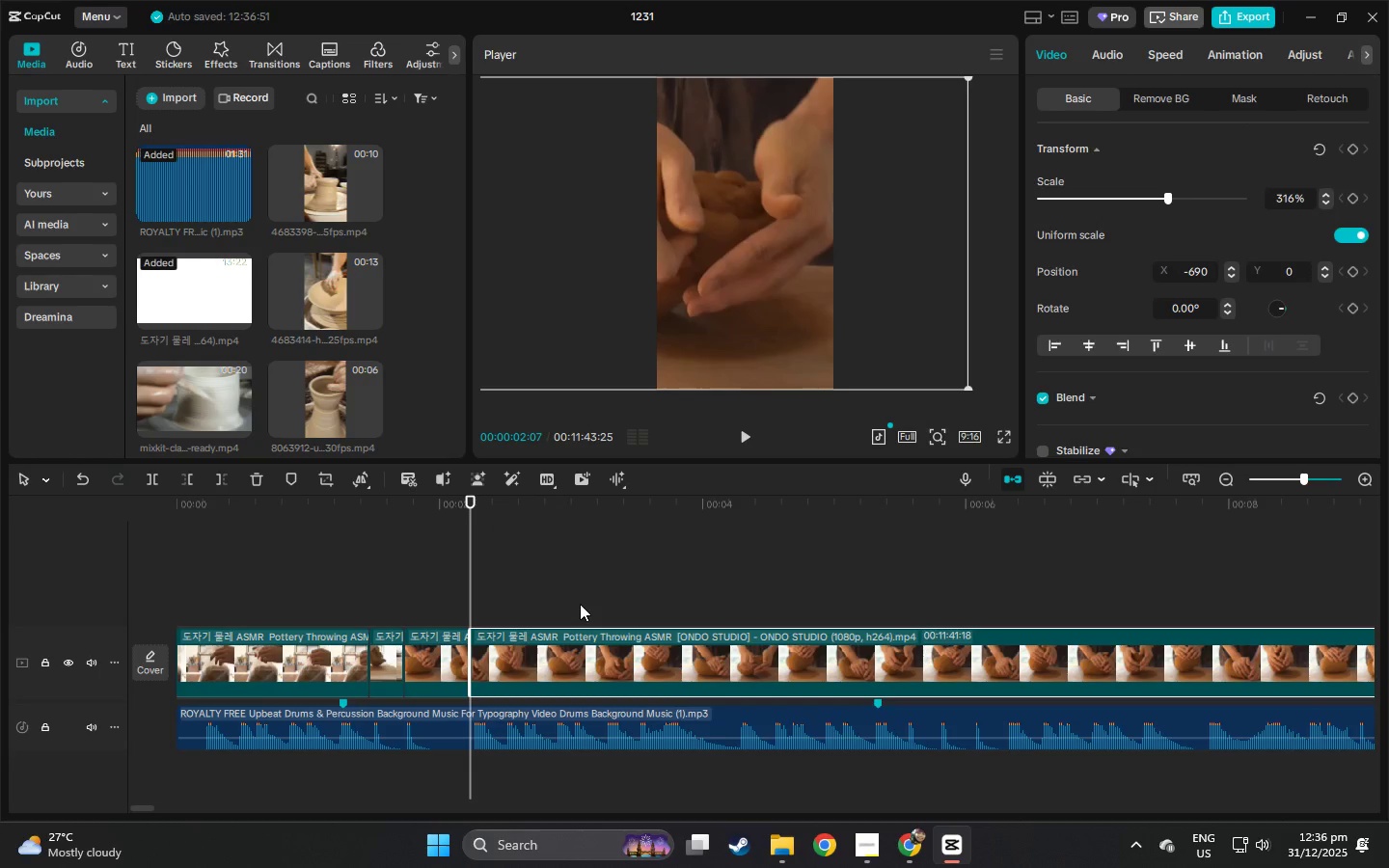 
key(Space)
 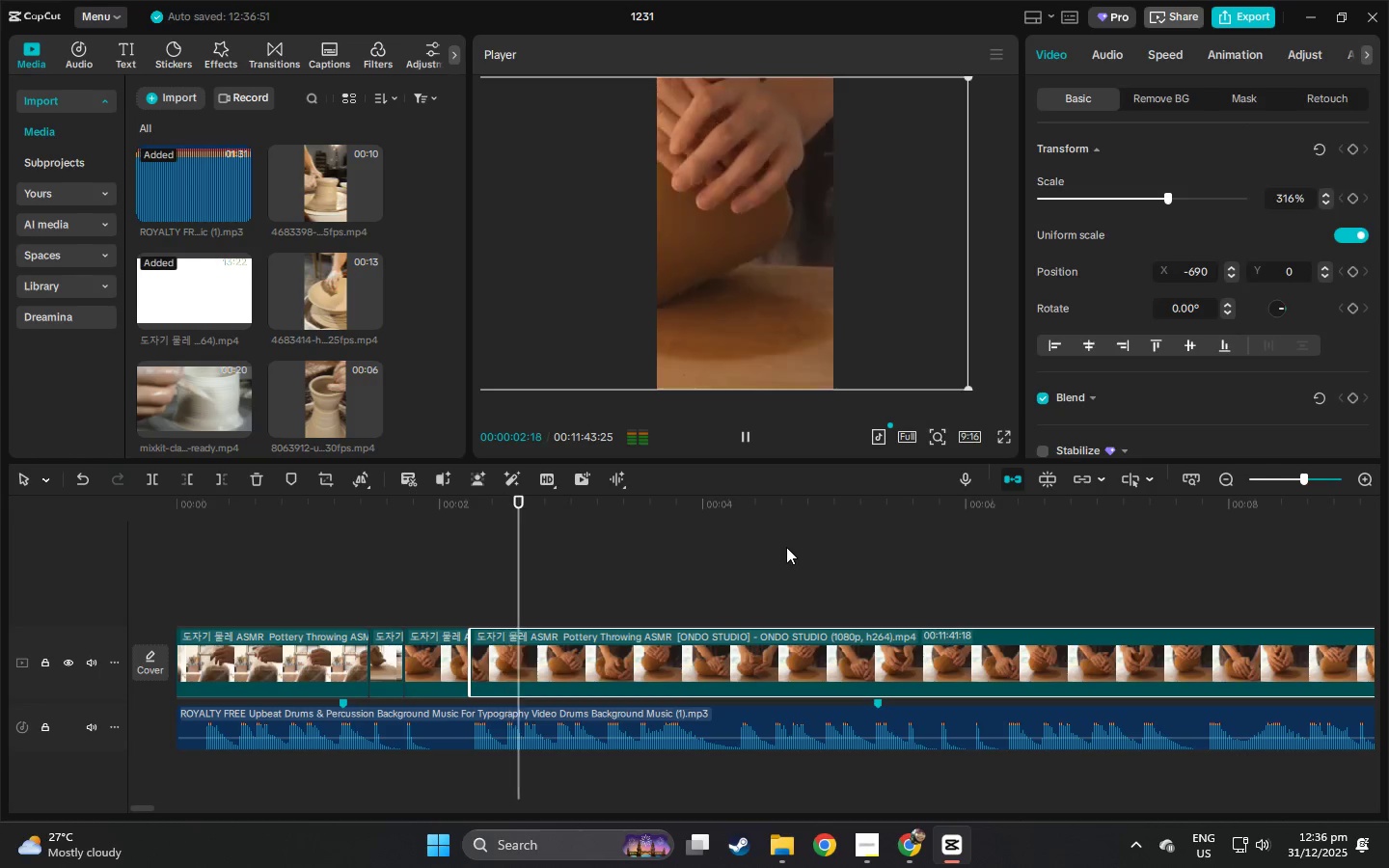 
left_click([786, 546])
 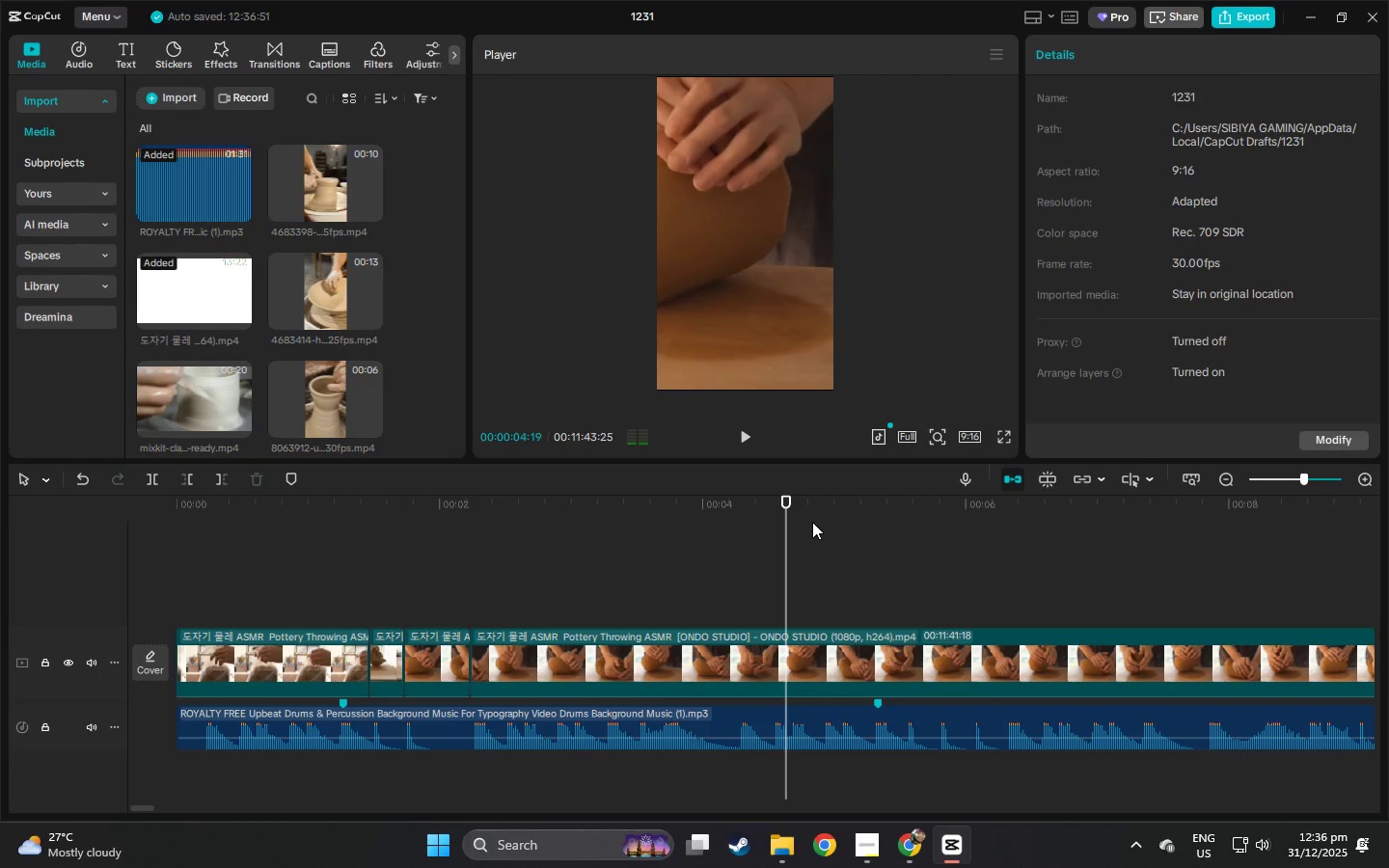 
left_click_drag(start_coordinate=[812, 520], to_coordinate=[1148, 554])
 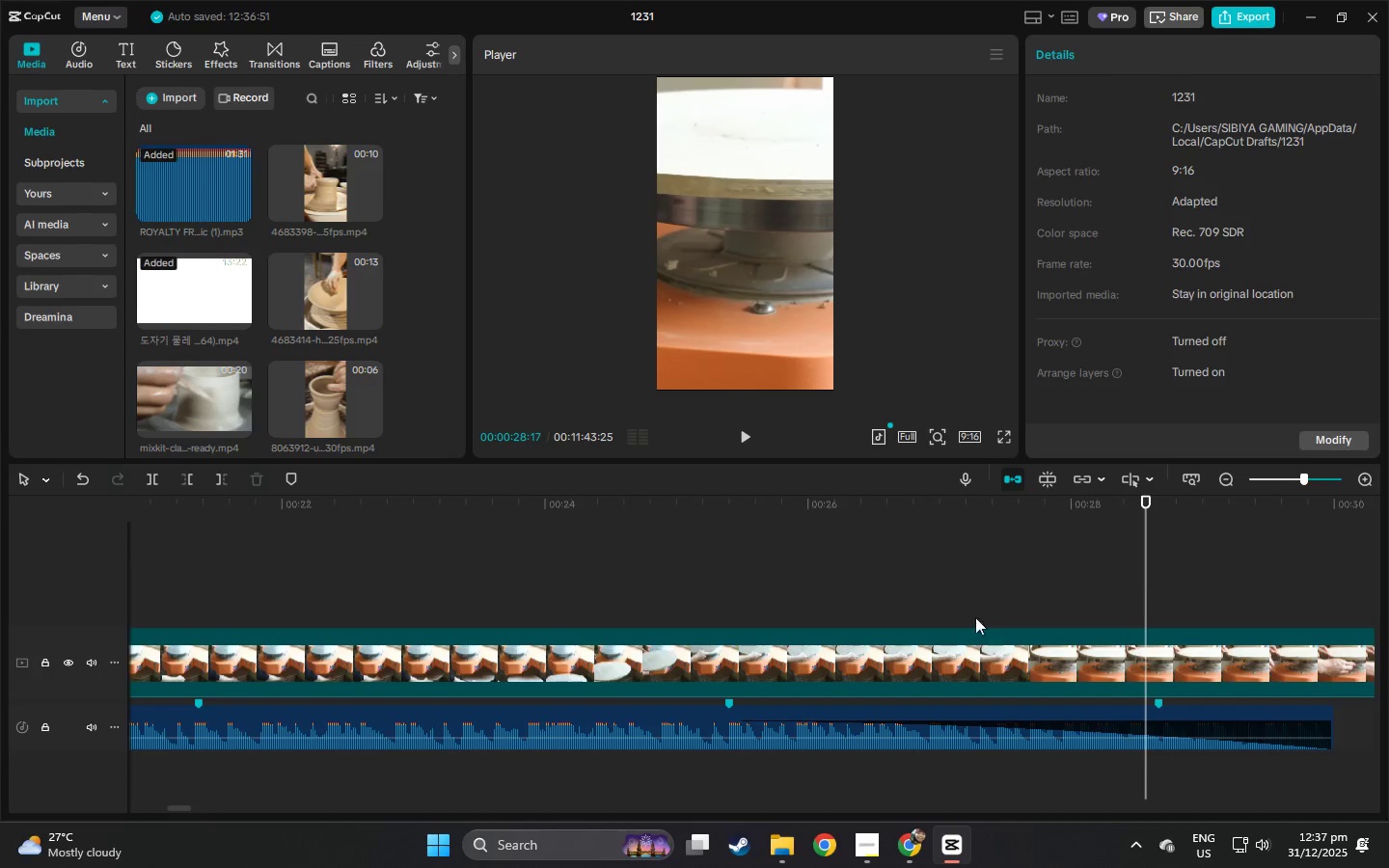 
key(Control+ControlLeft)
 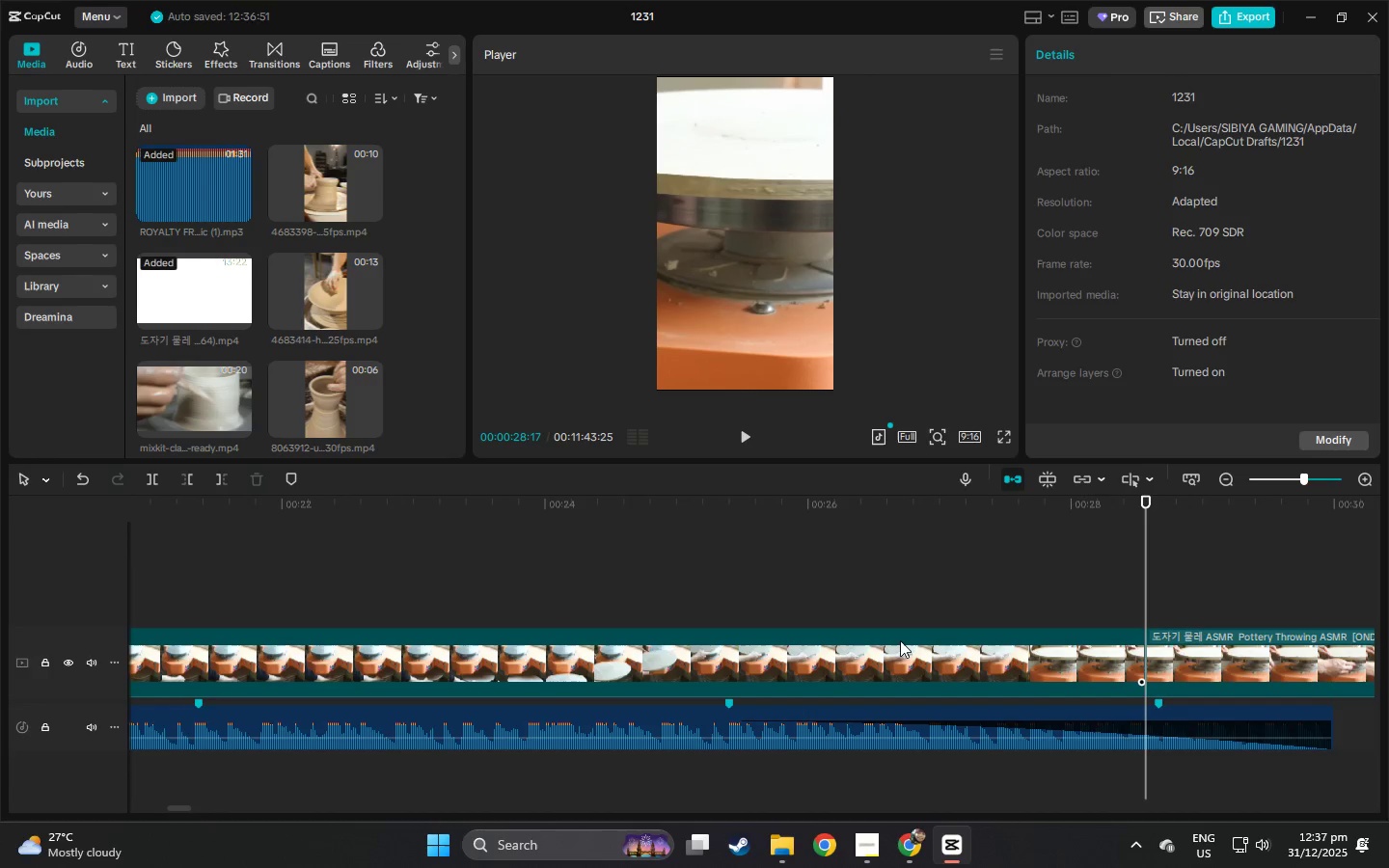 
key(Control+B)
 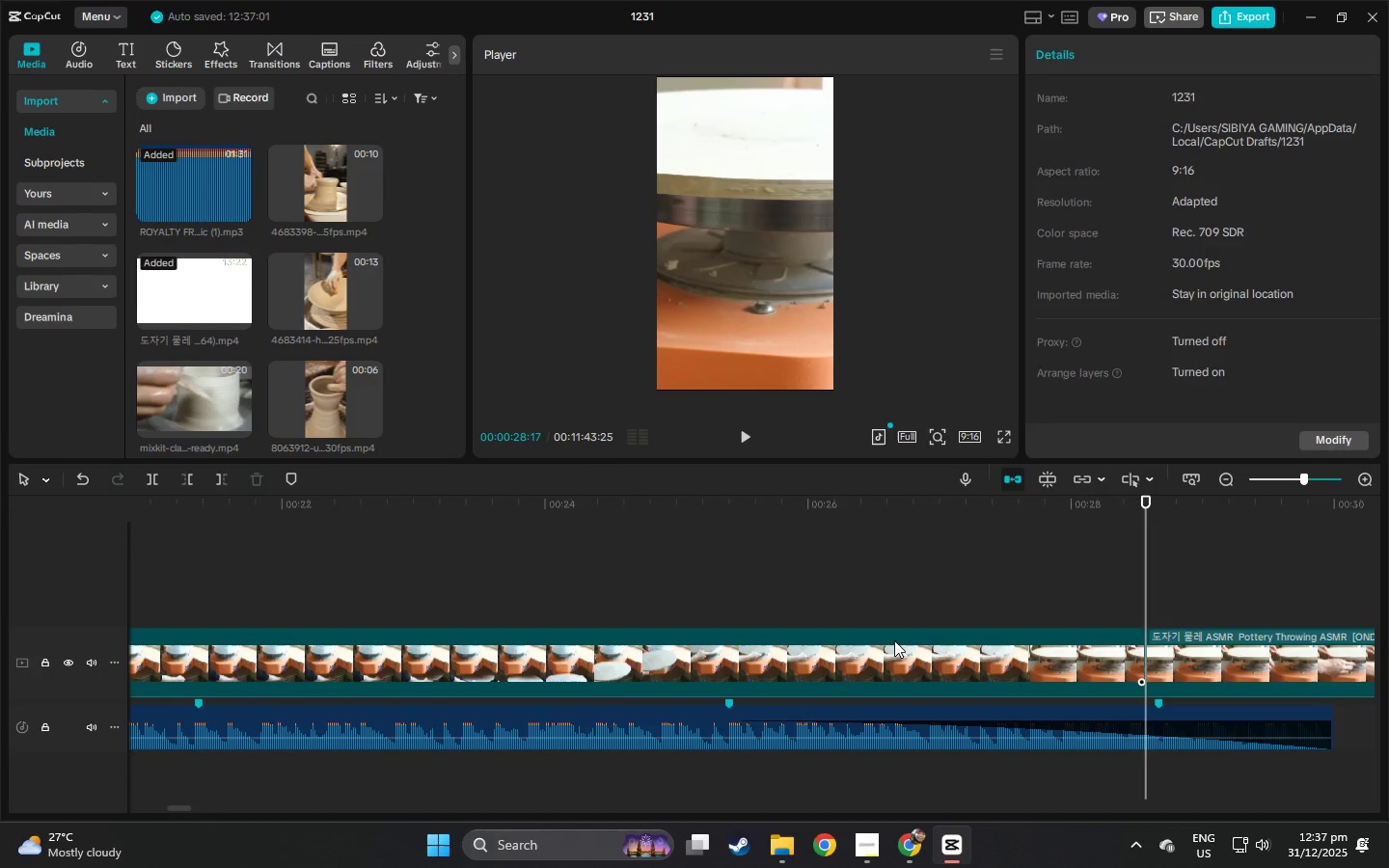 
left_click([894, 640])
 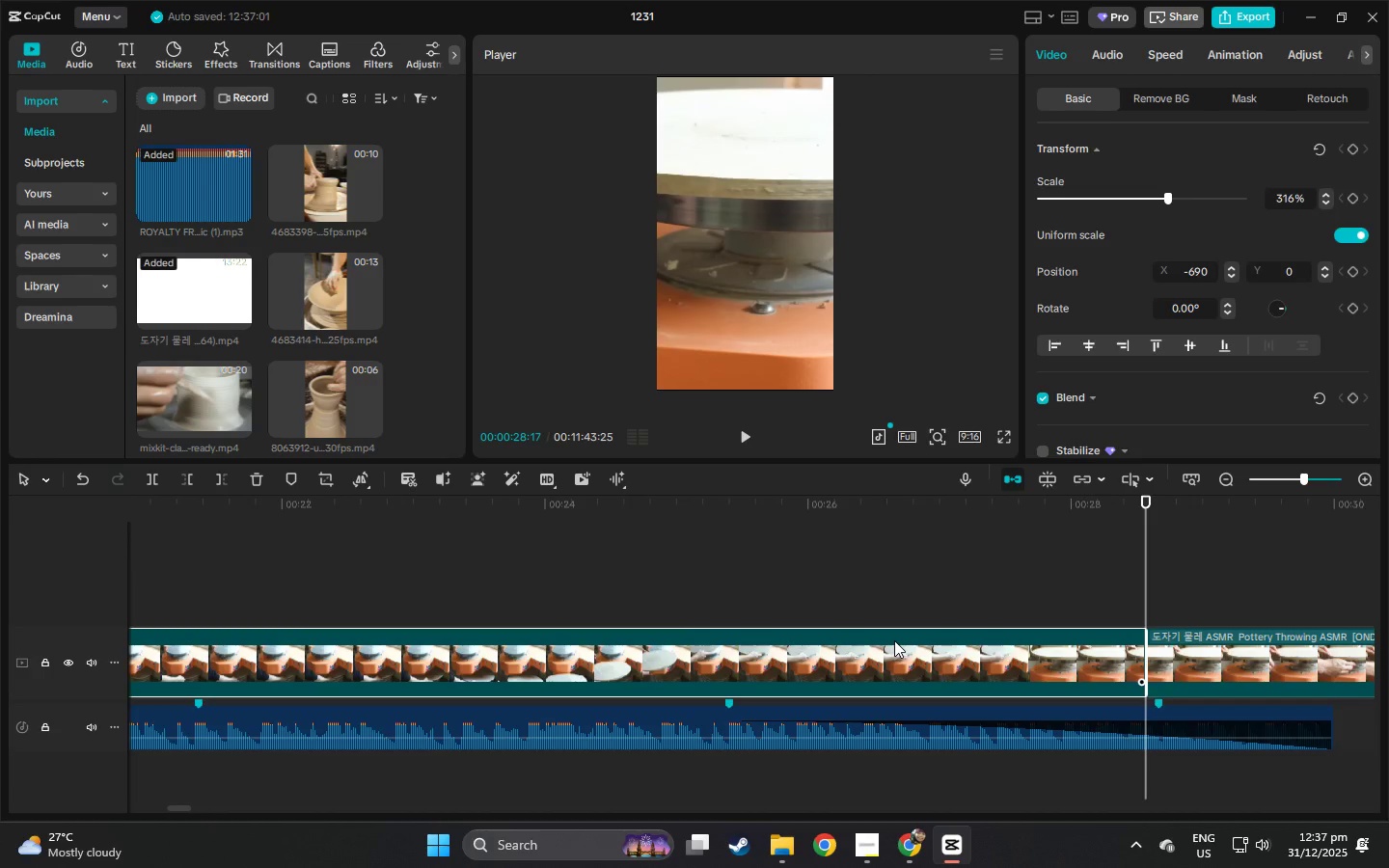 
key(Delete)
 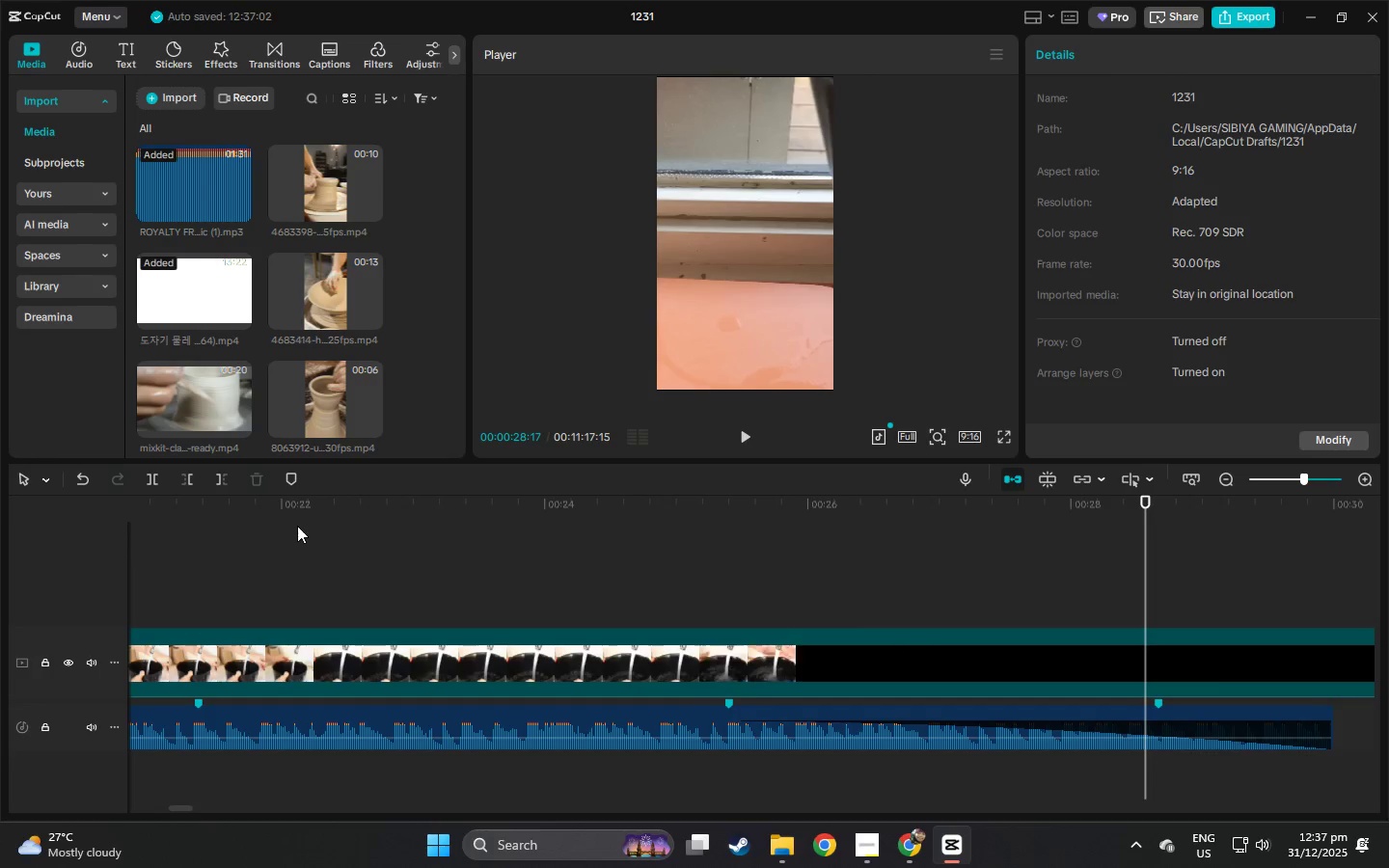 
left_click_drag(start_coordinate=[286, 514], to_coordinate=[0, 518])
 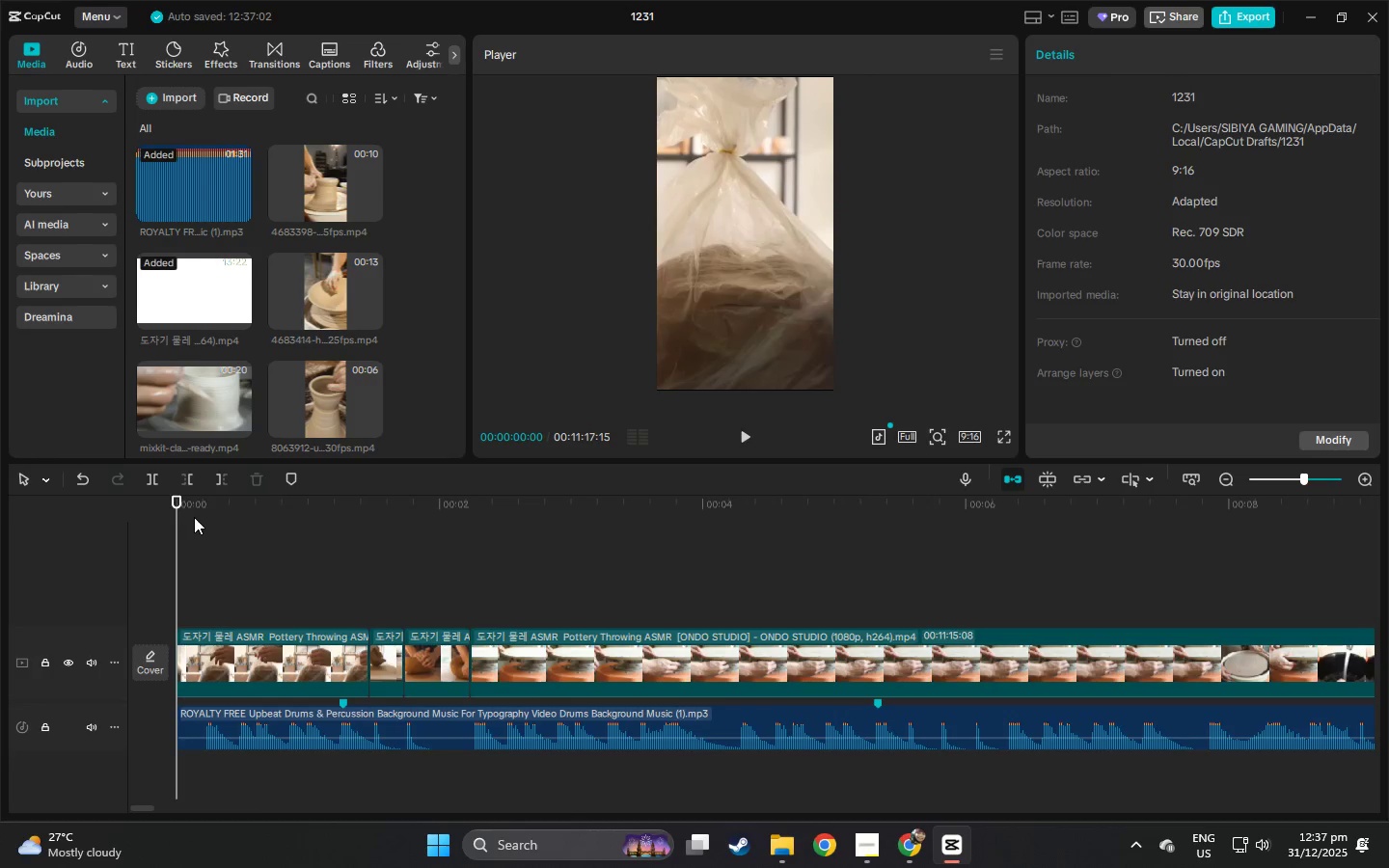 
key(Space)
 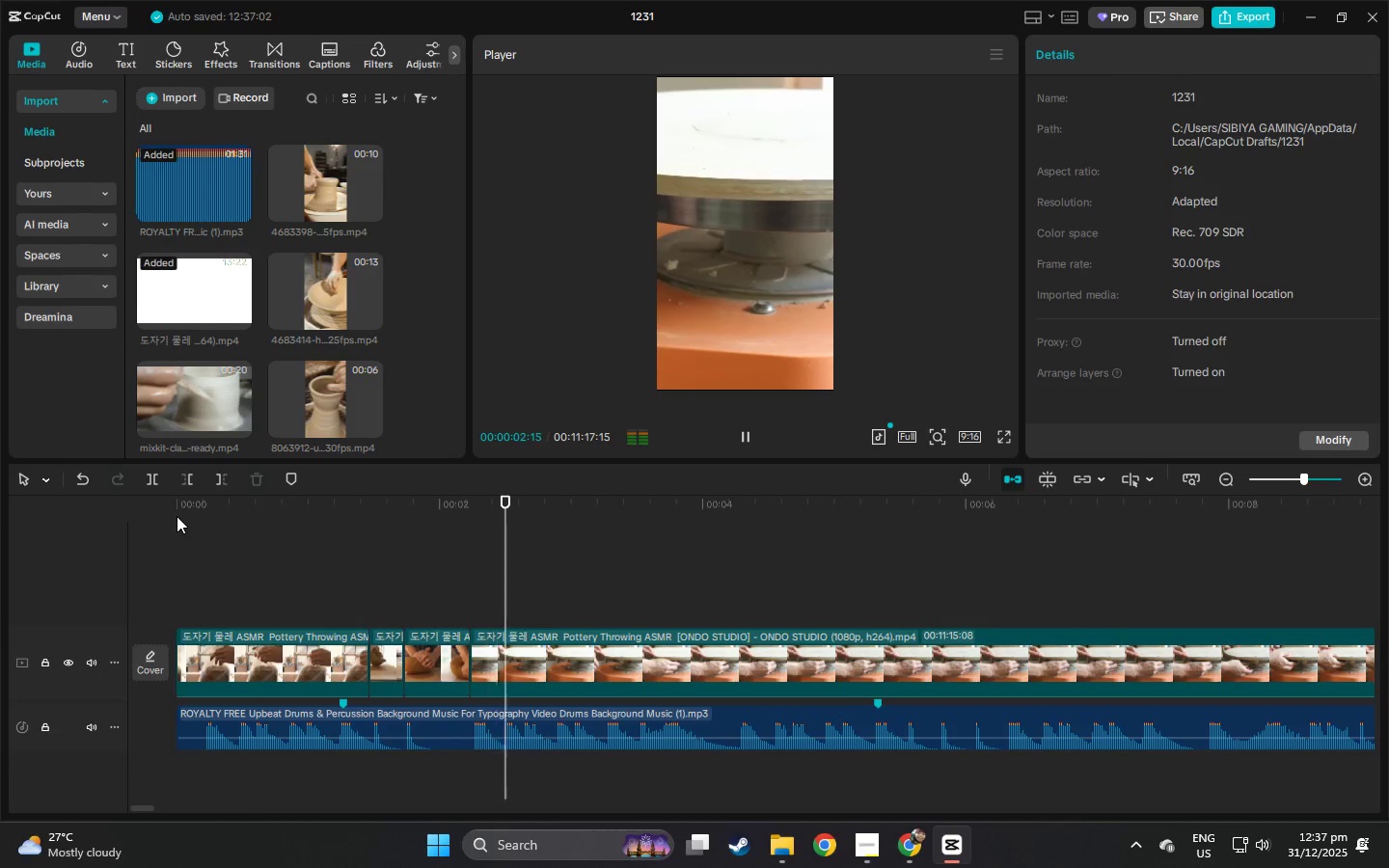 
key(Space)
 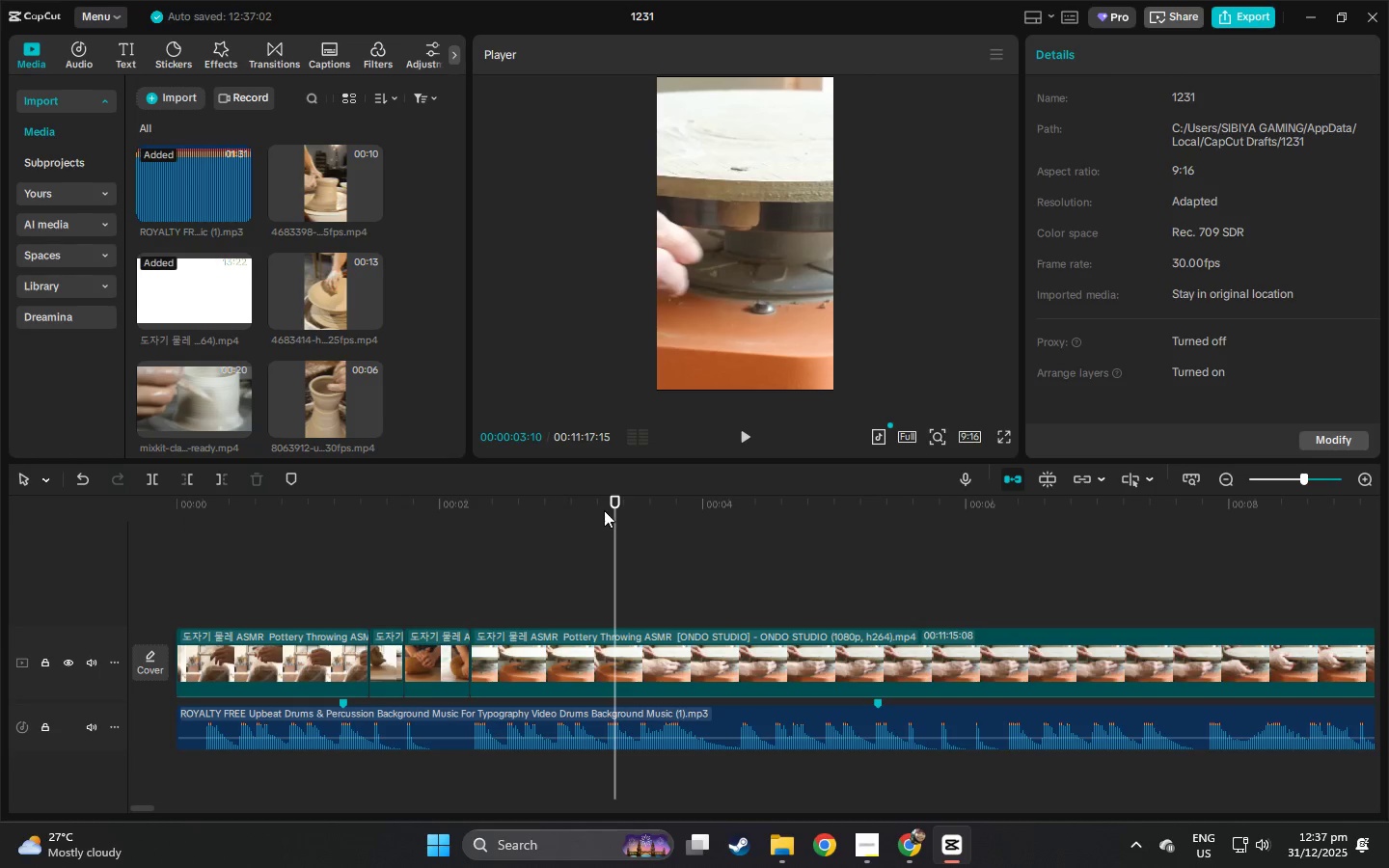 
key(Space)
 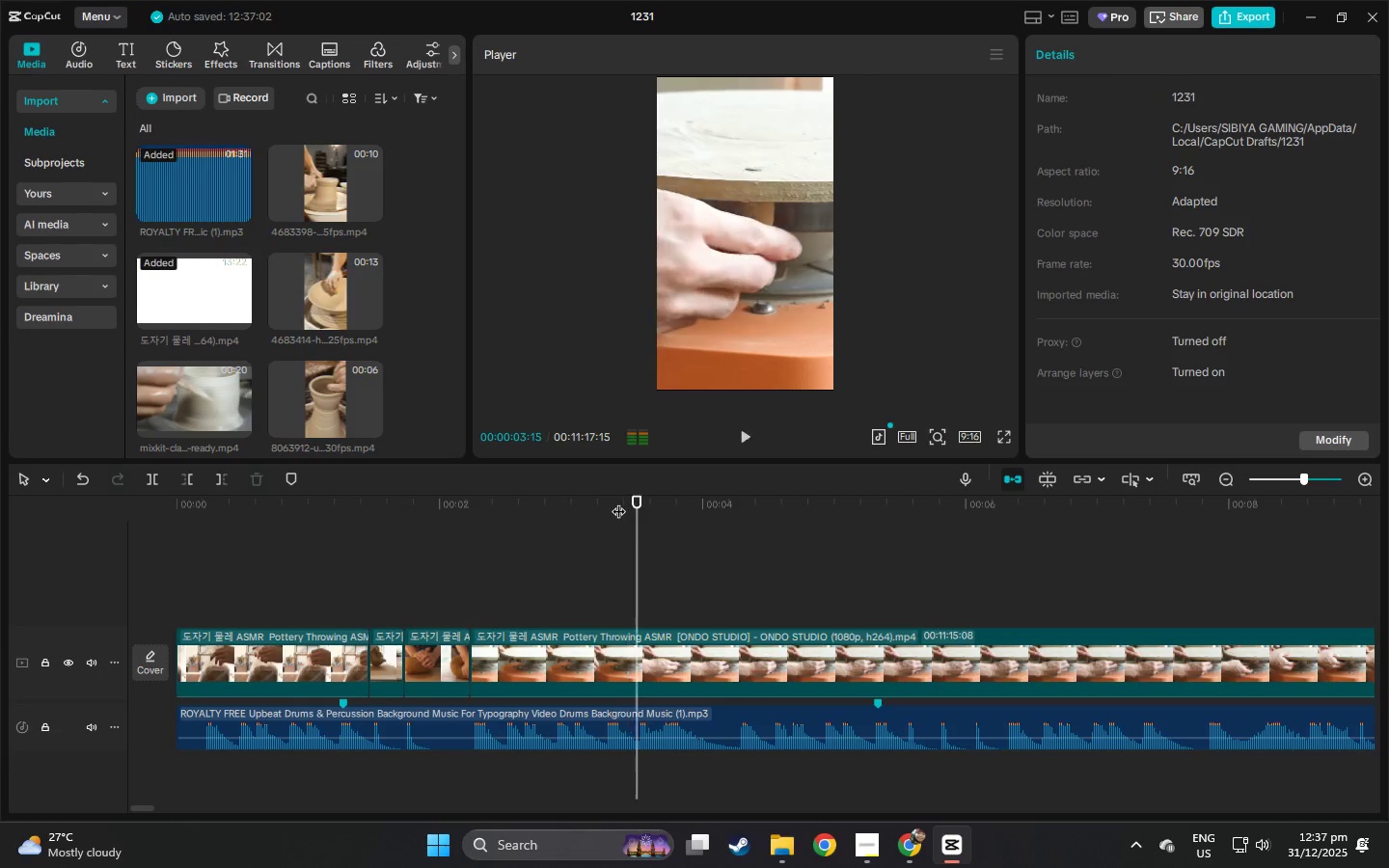 
key(Space)
 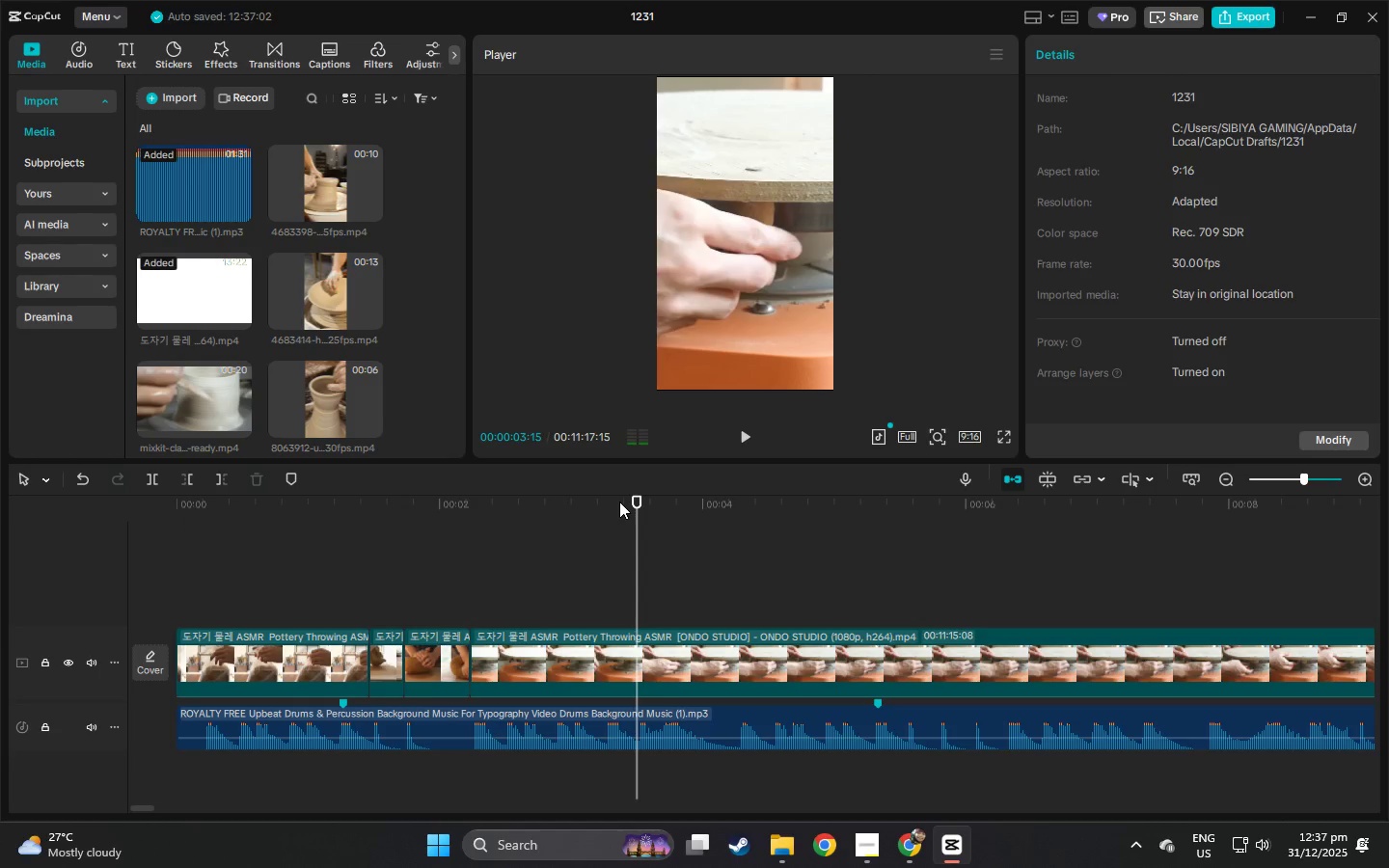 
key(Space)
 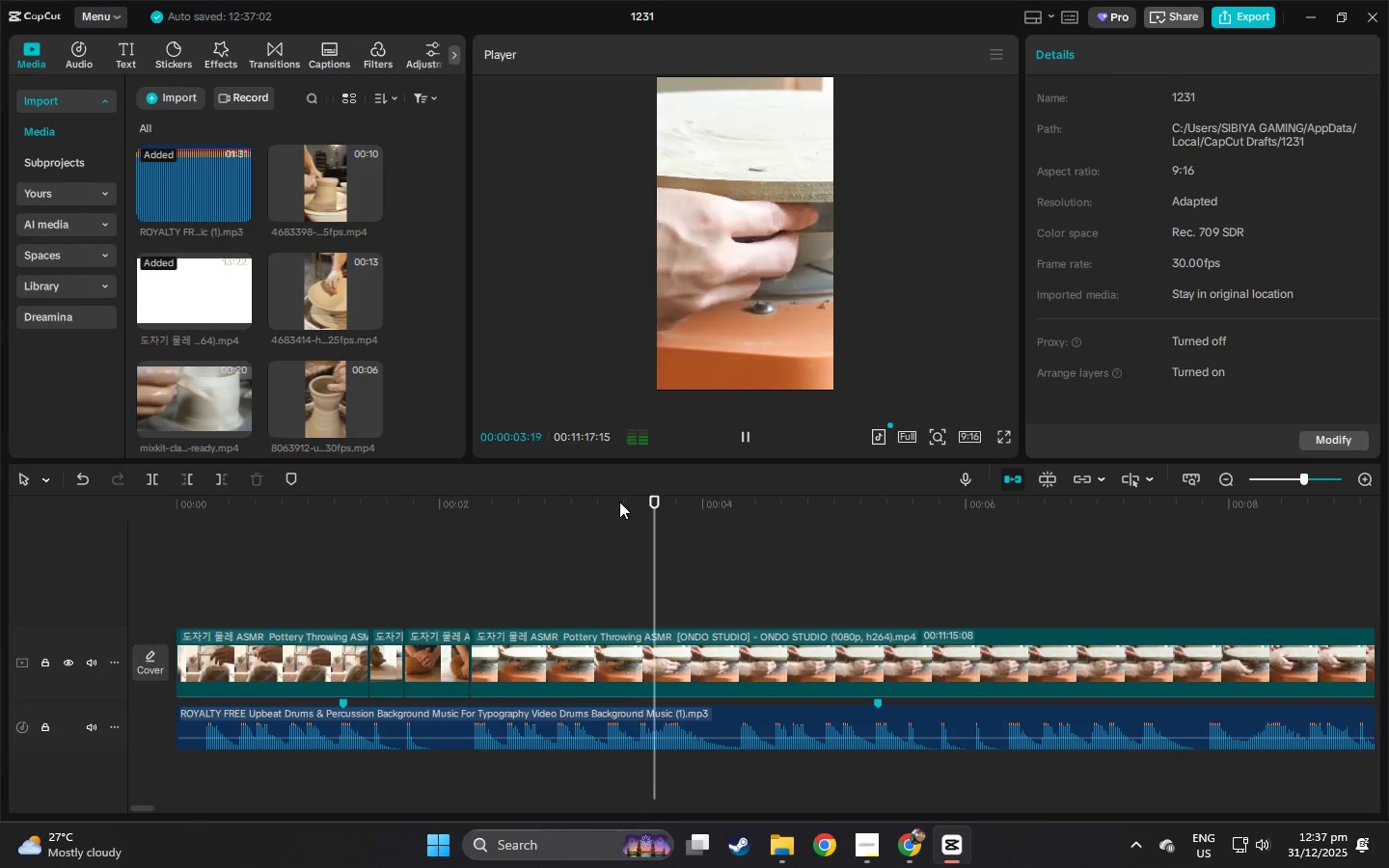 
key(Space)
 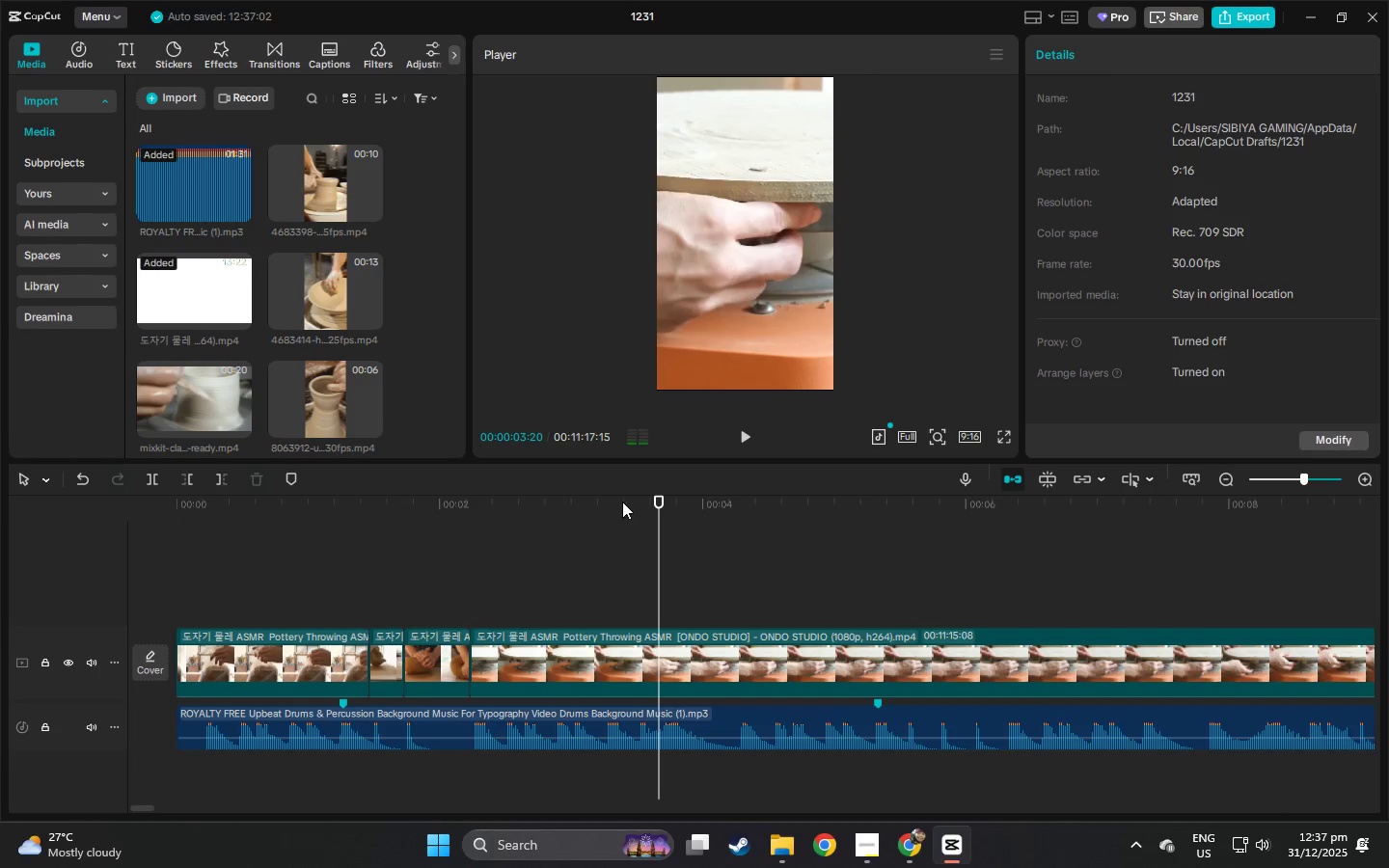 
key(Space)
 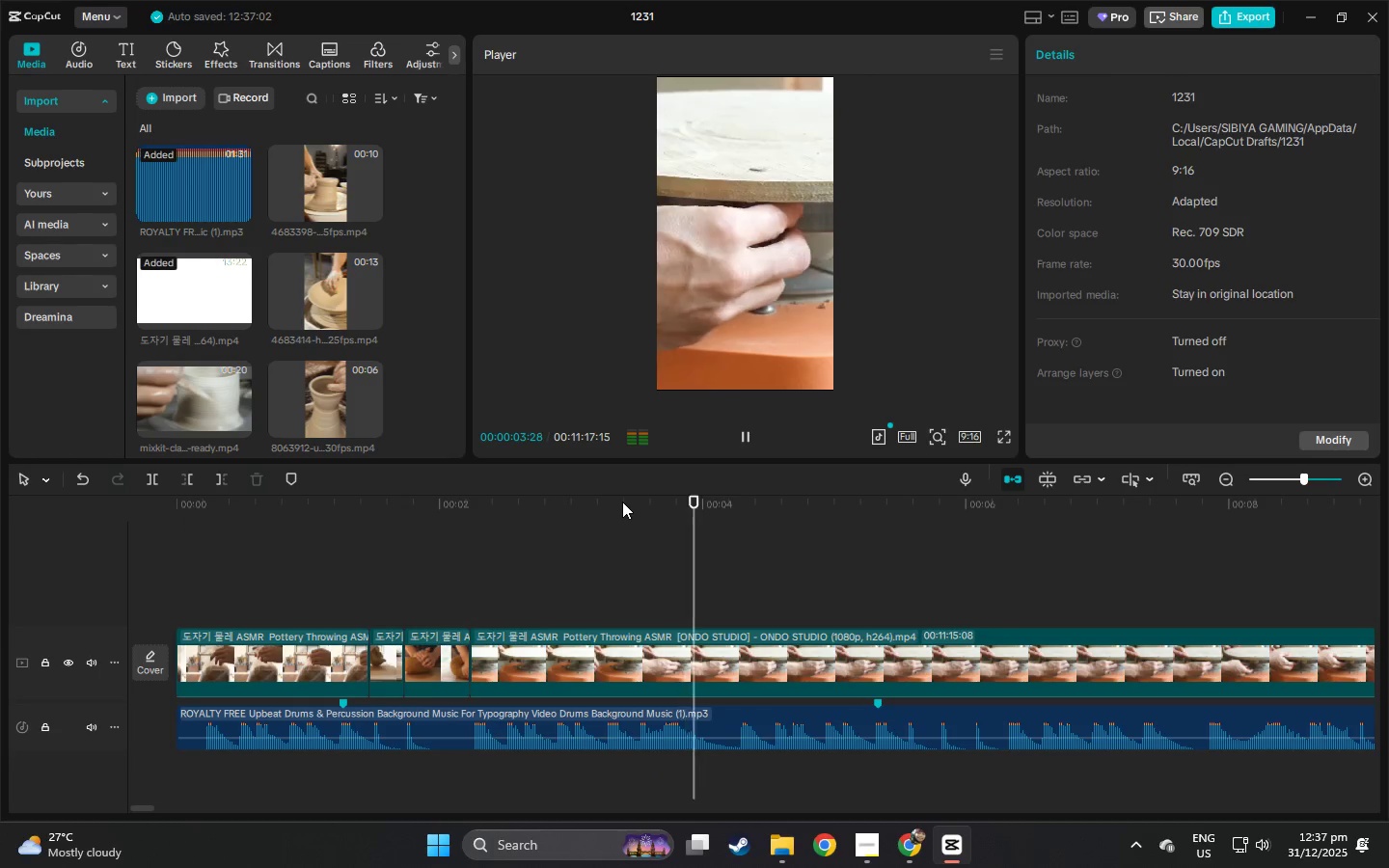 
key(Space)
 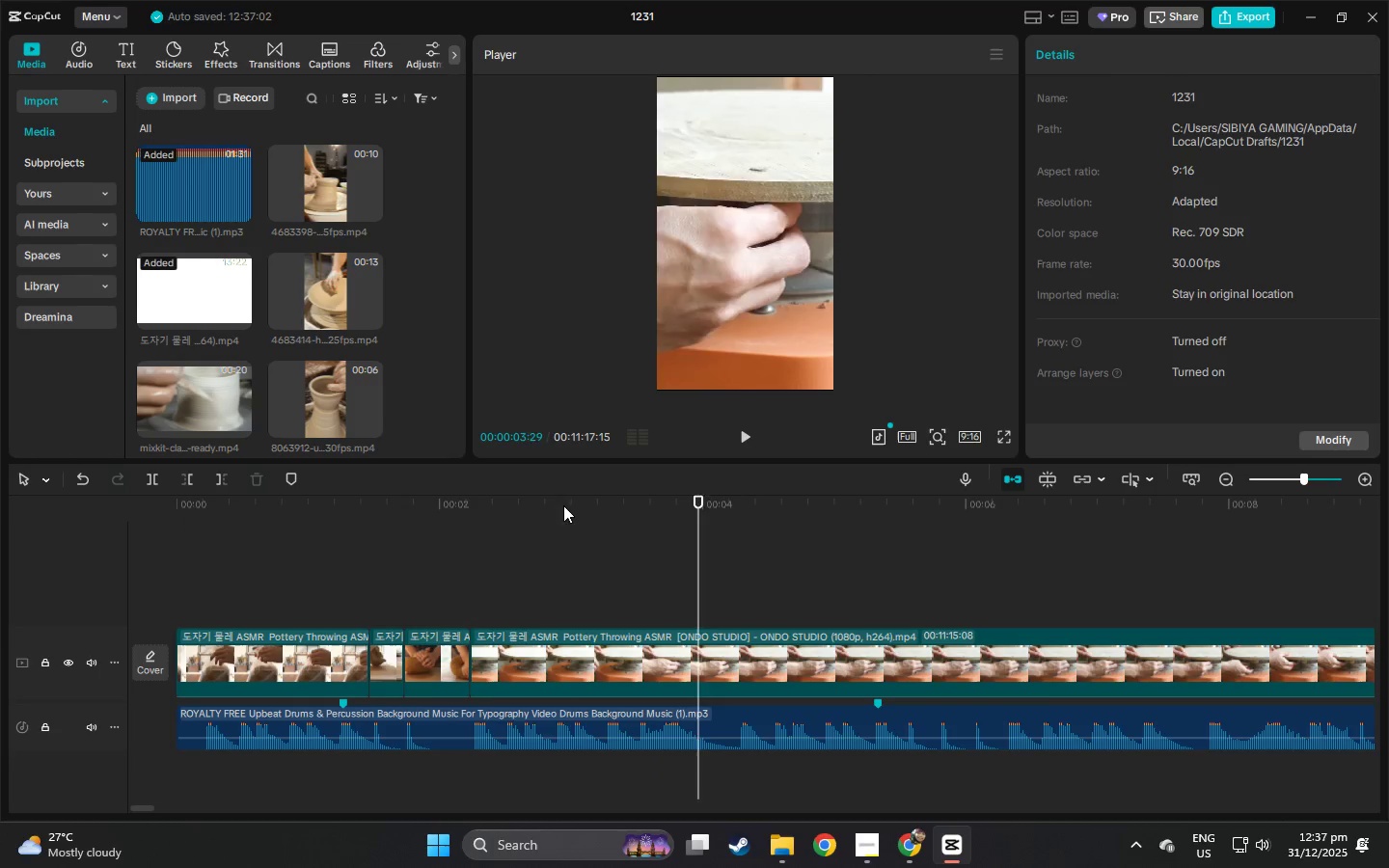 
left_click_drag(start_coordinate=[544, 505], to_coordinate=[406, 505])
 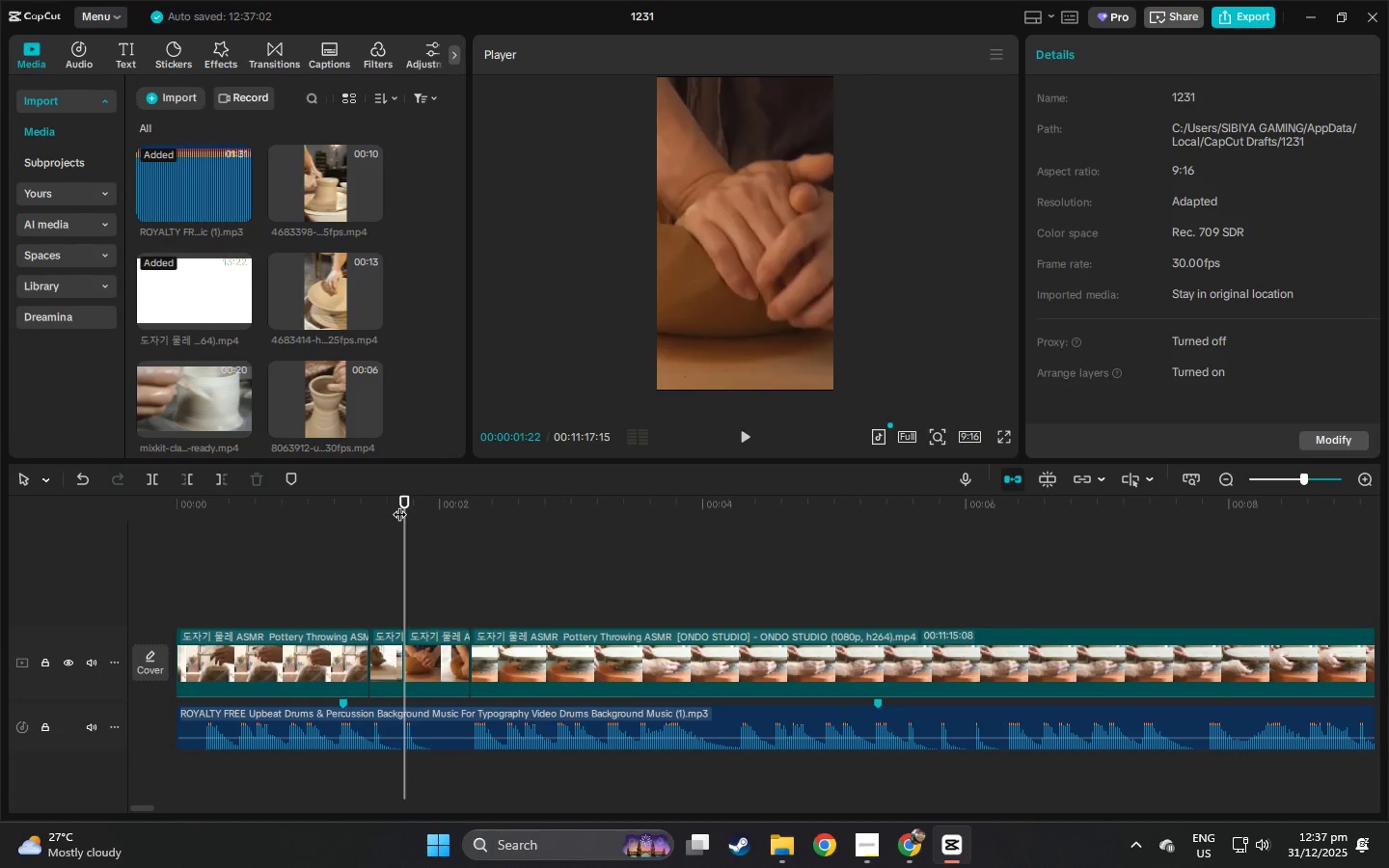 
key(Space)
 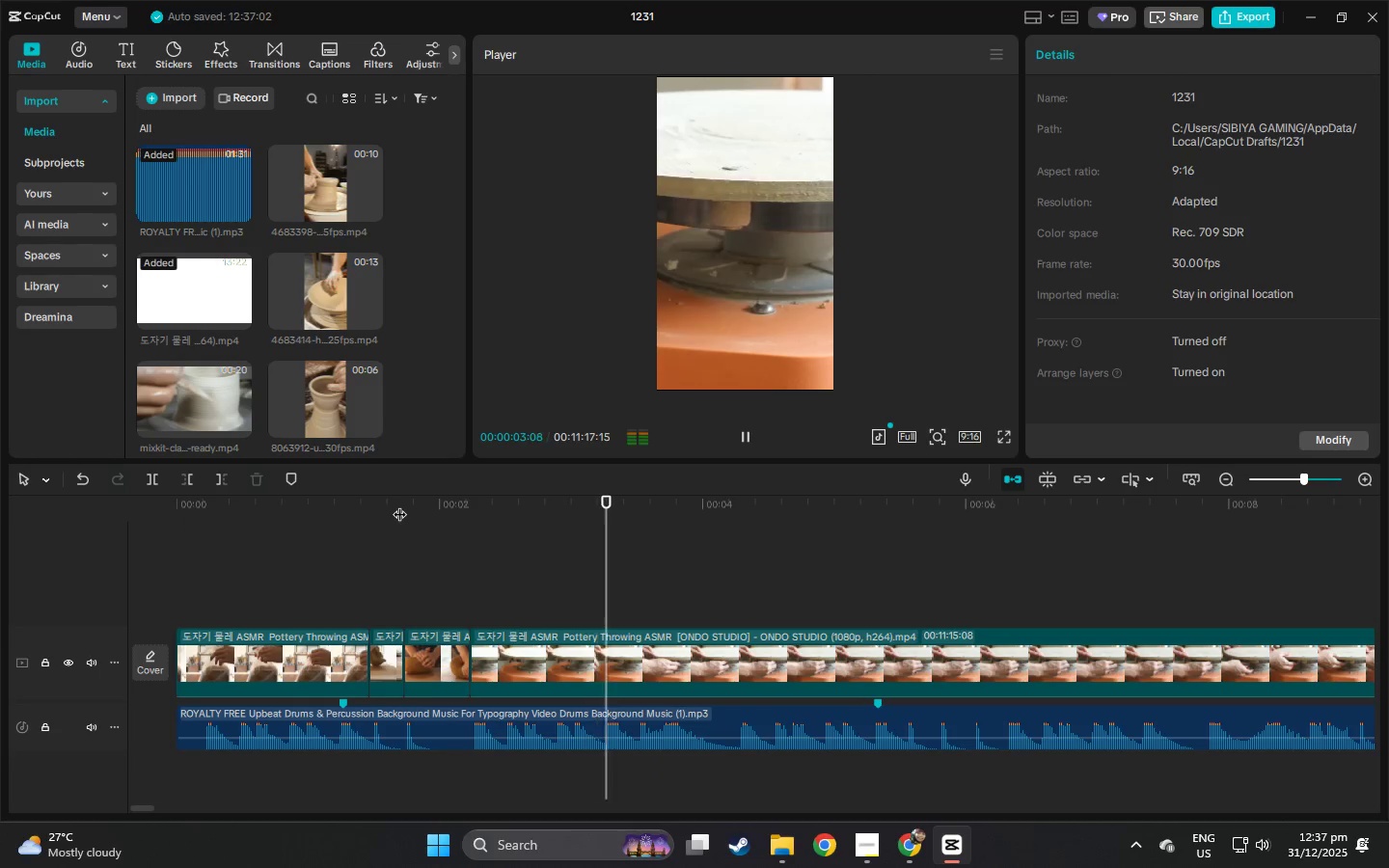 
key(Space)
 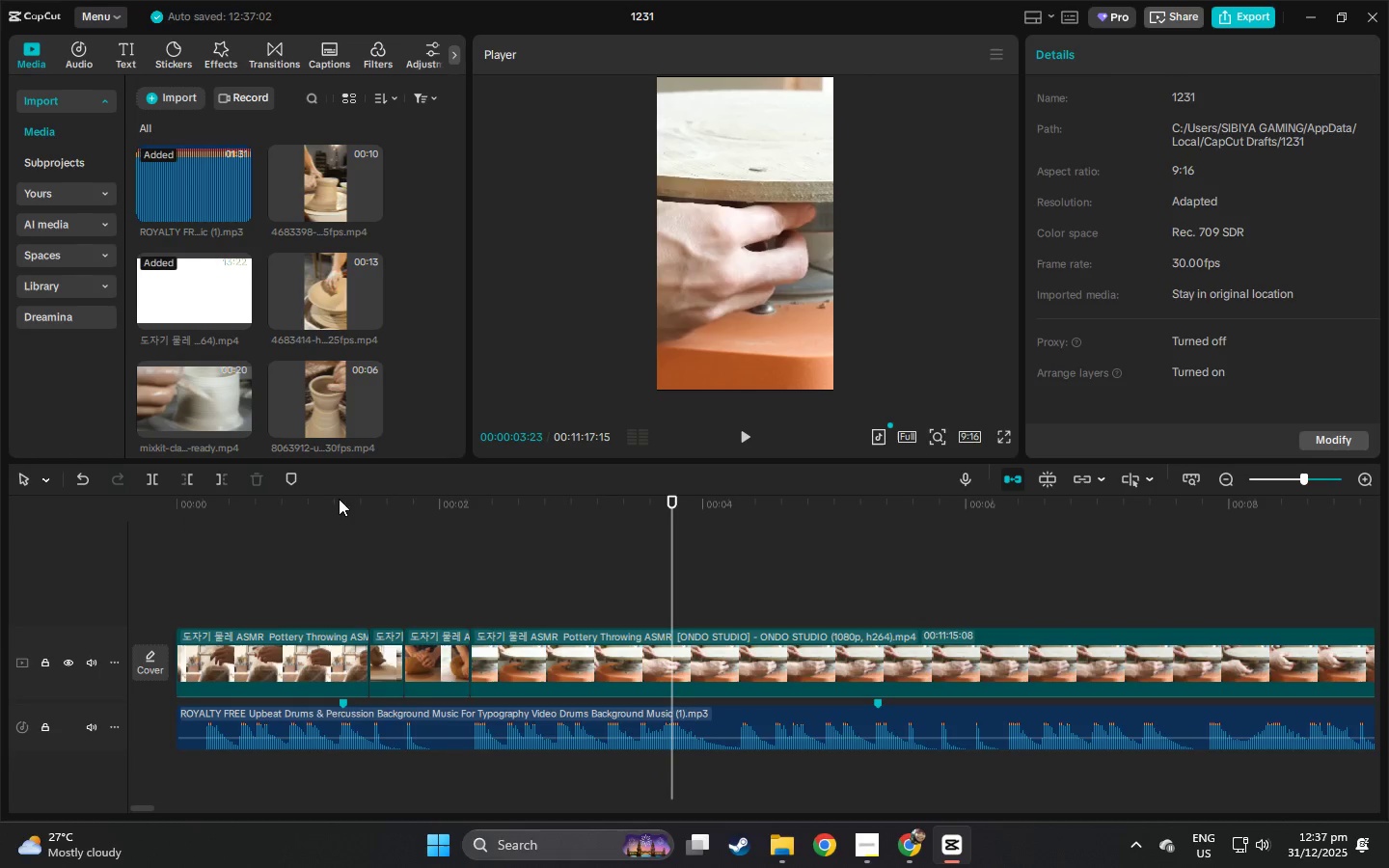 
left_click_drag(start_coordinate=[295, 505], to_coordinate=[34, 511])
 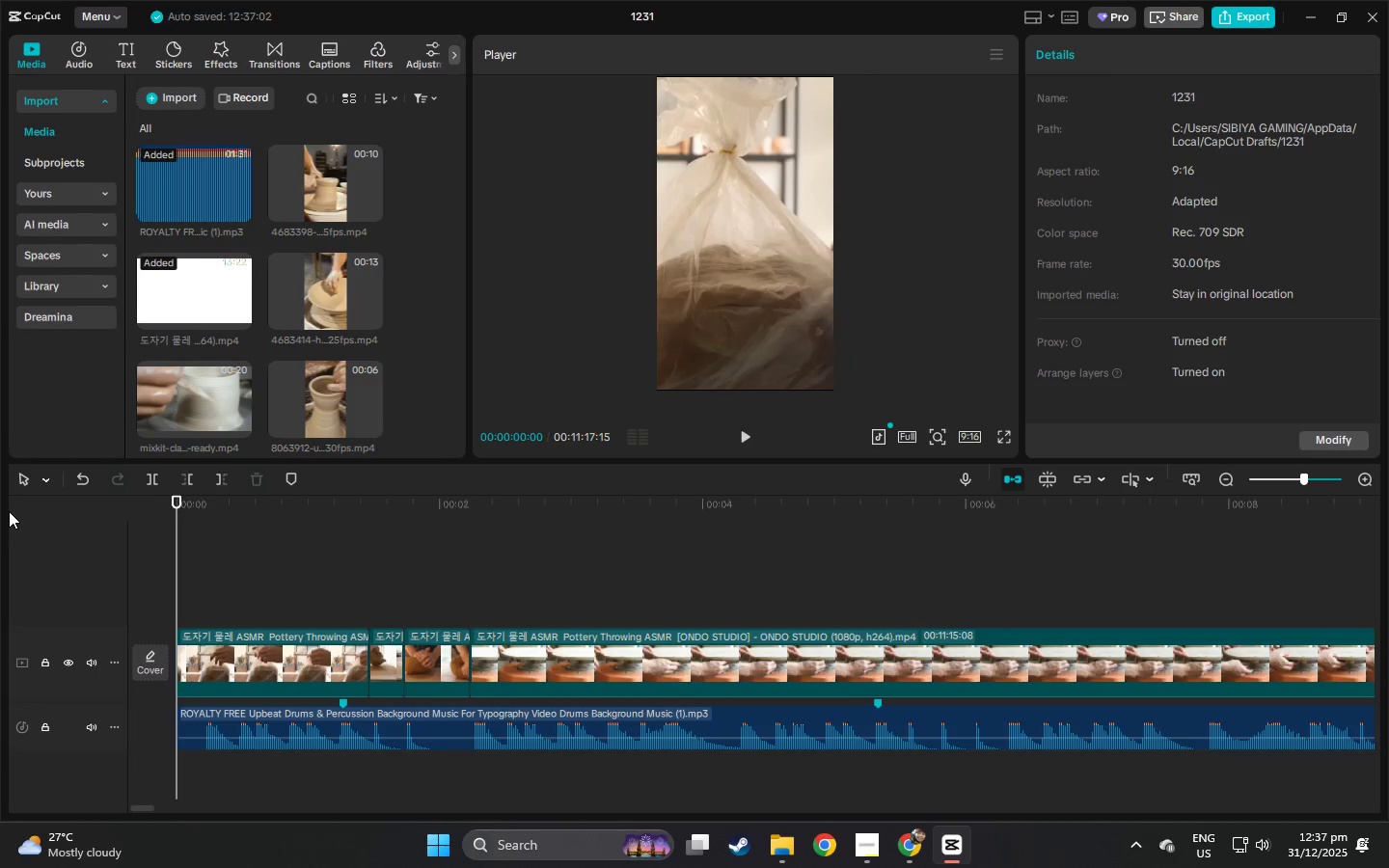 
key(Space)
 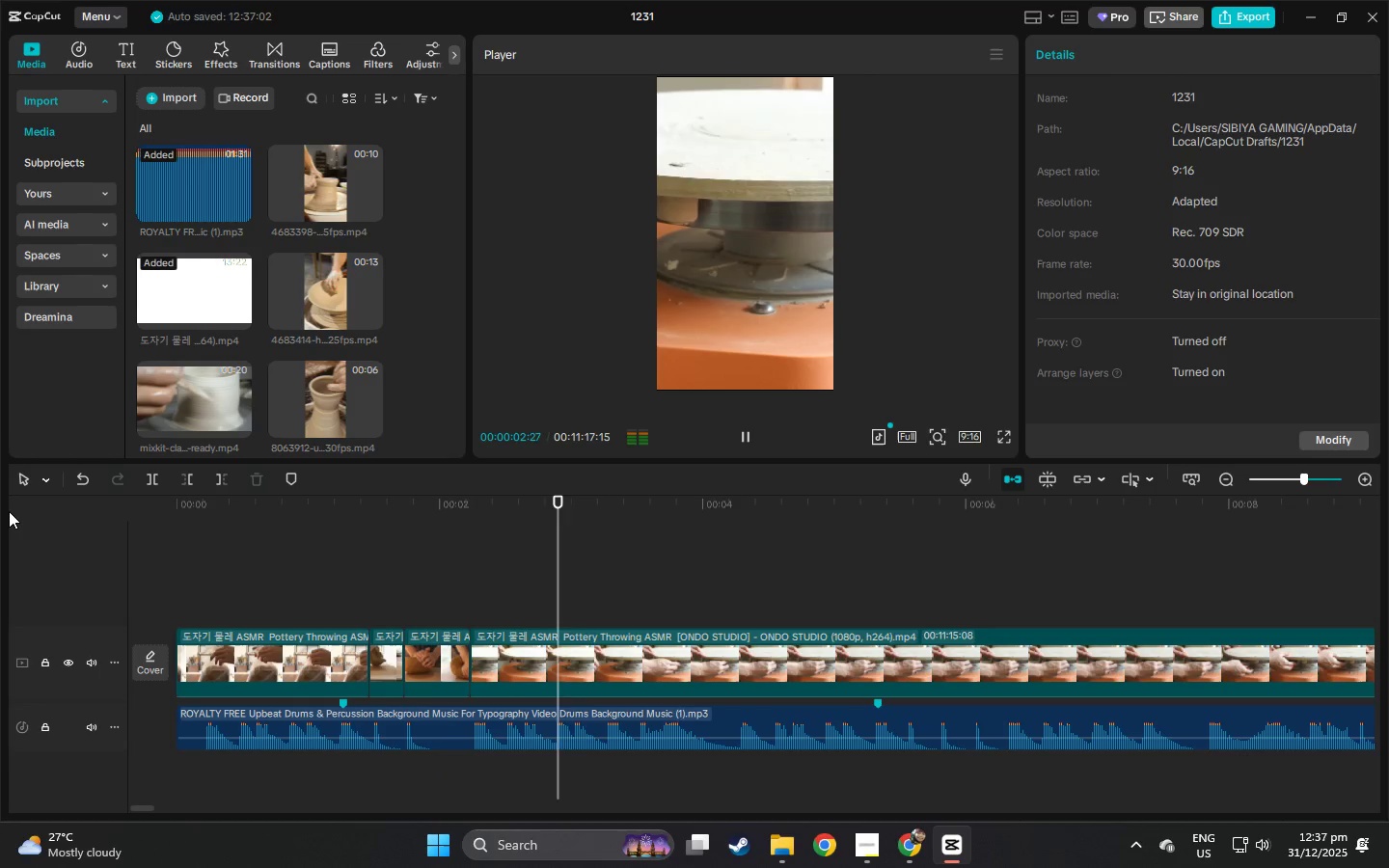 
key(Space)
 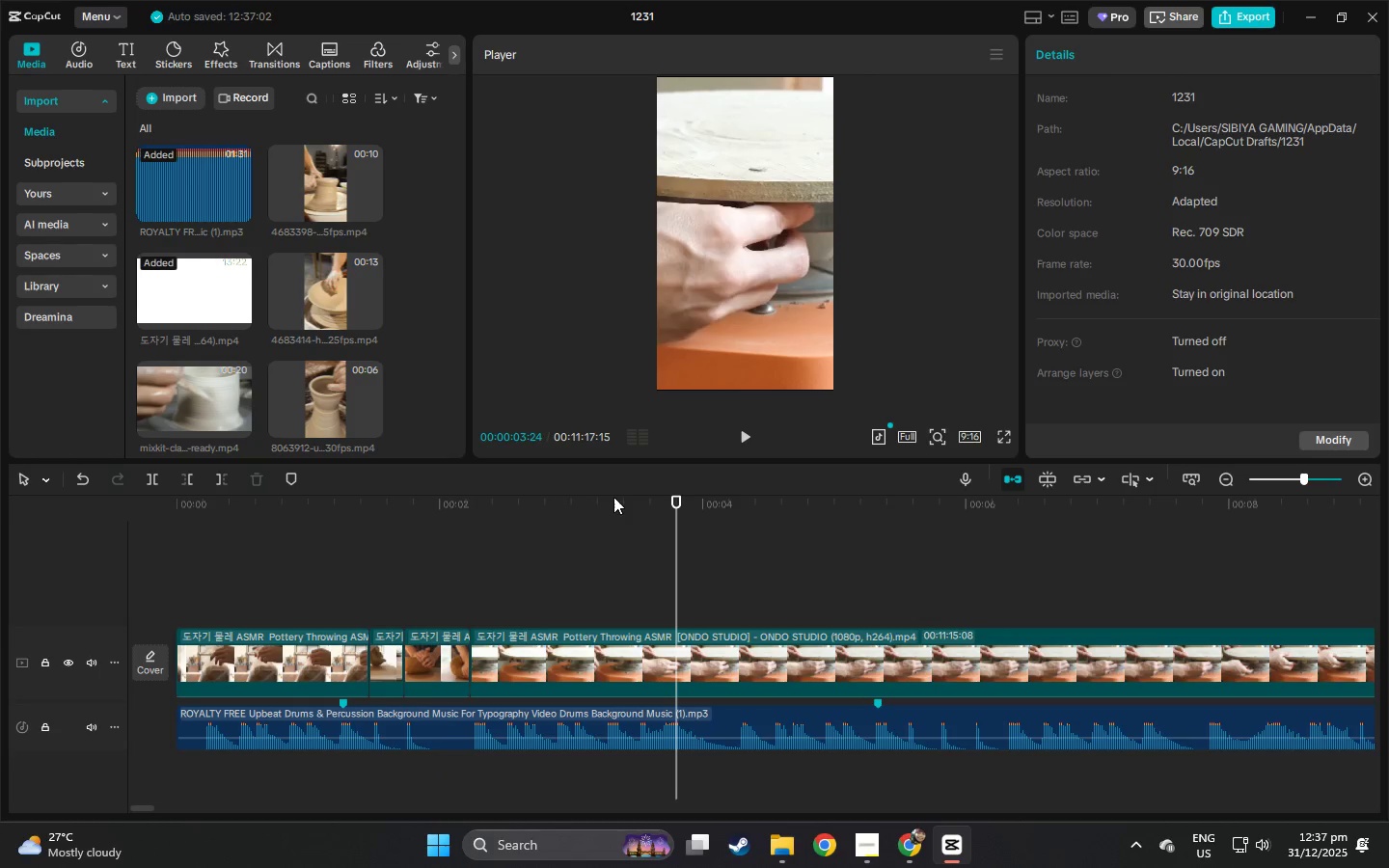 
left_click_drag(start_coordinate=[627, 499], to_coordinate=[554, 504])
 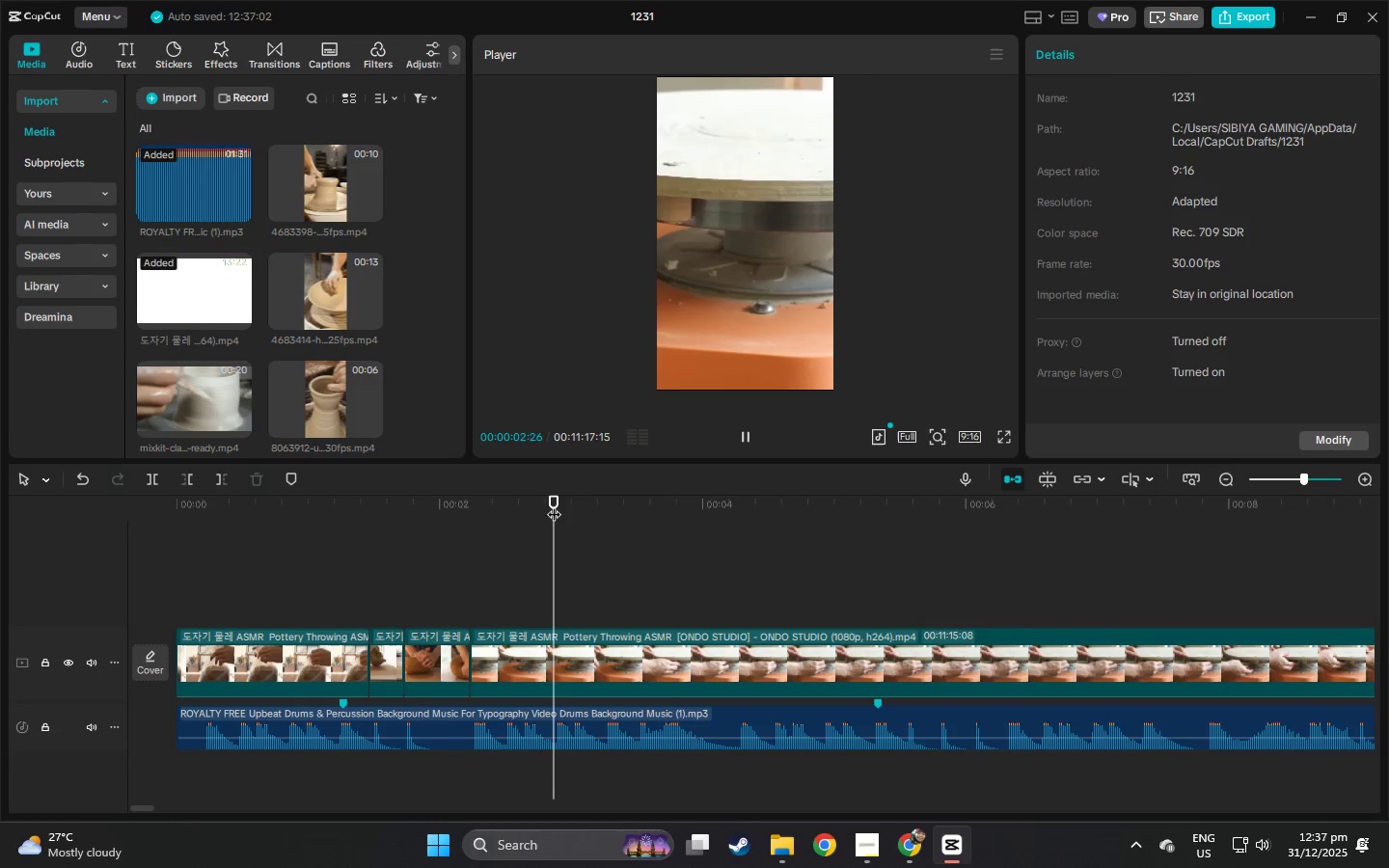 
key(Space)
 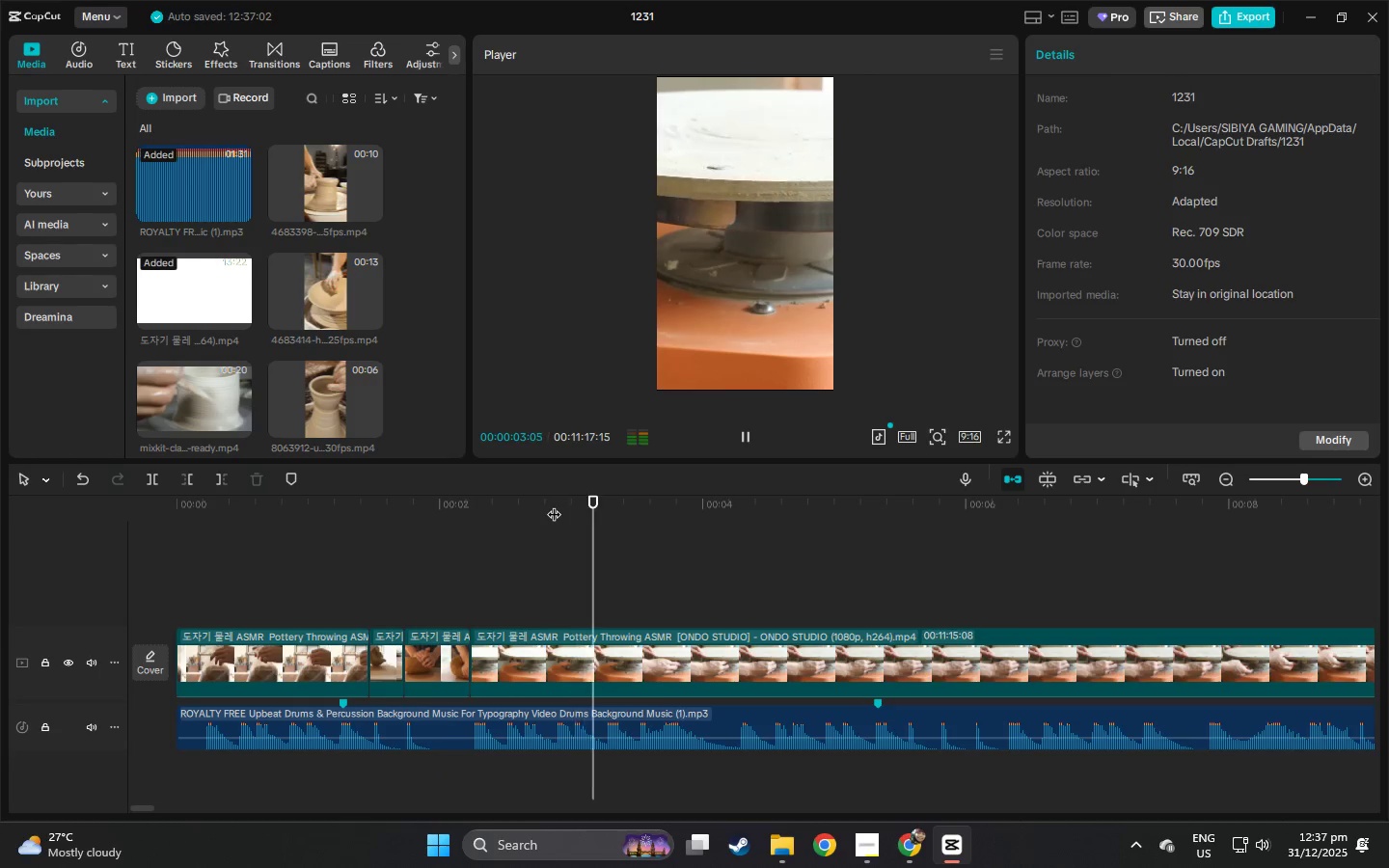 
key(Space)
 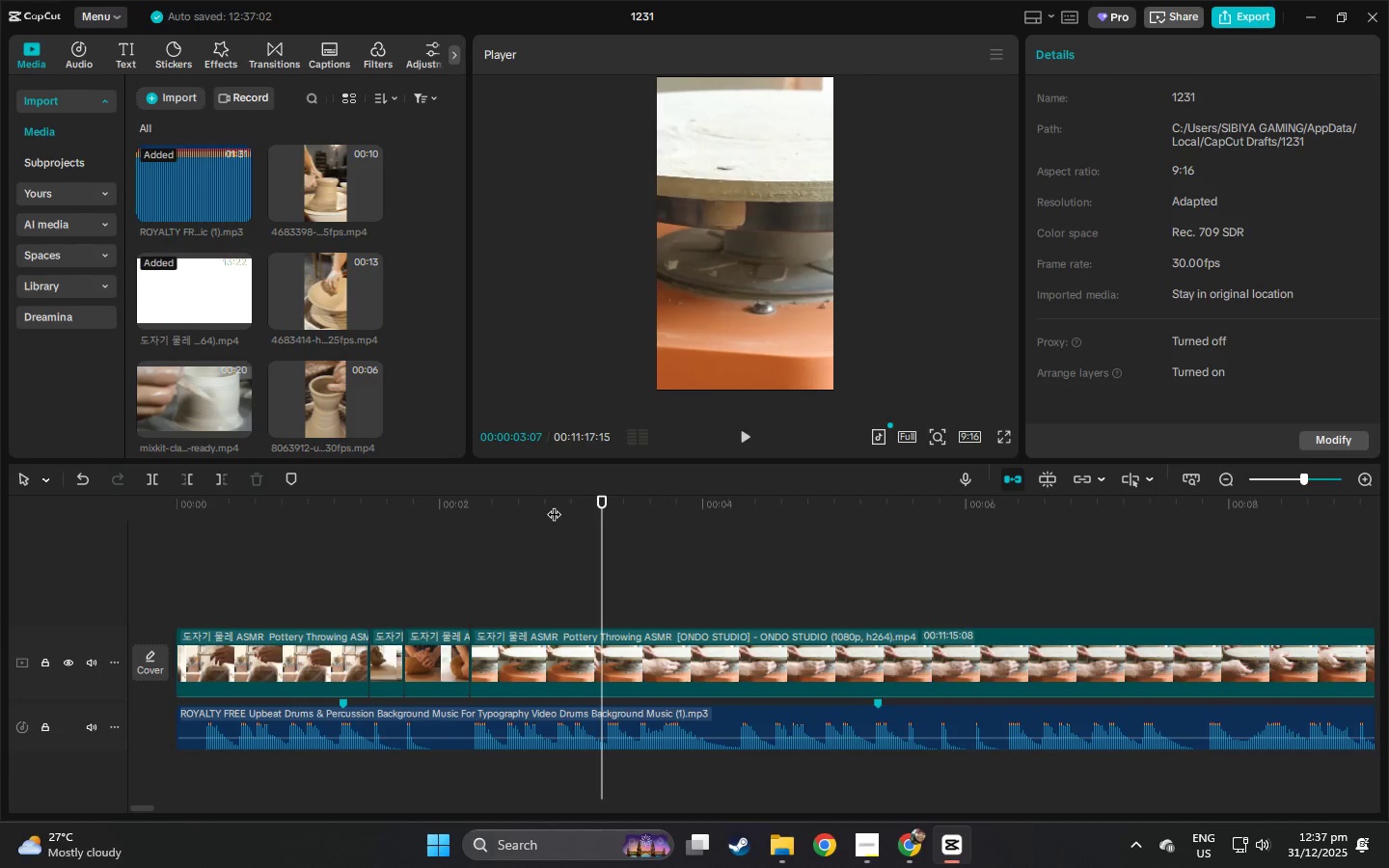 
key(Space)
 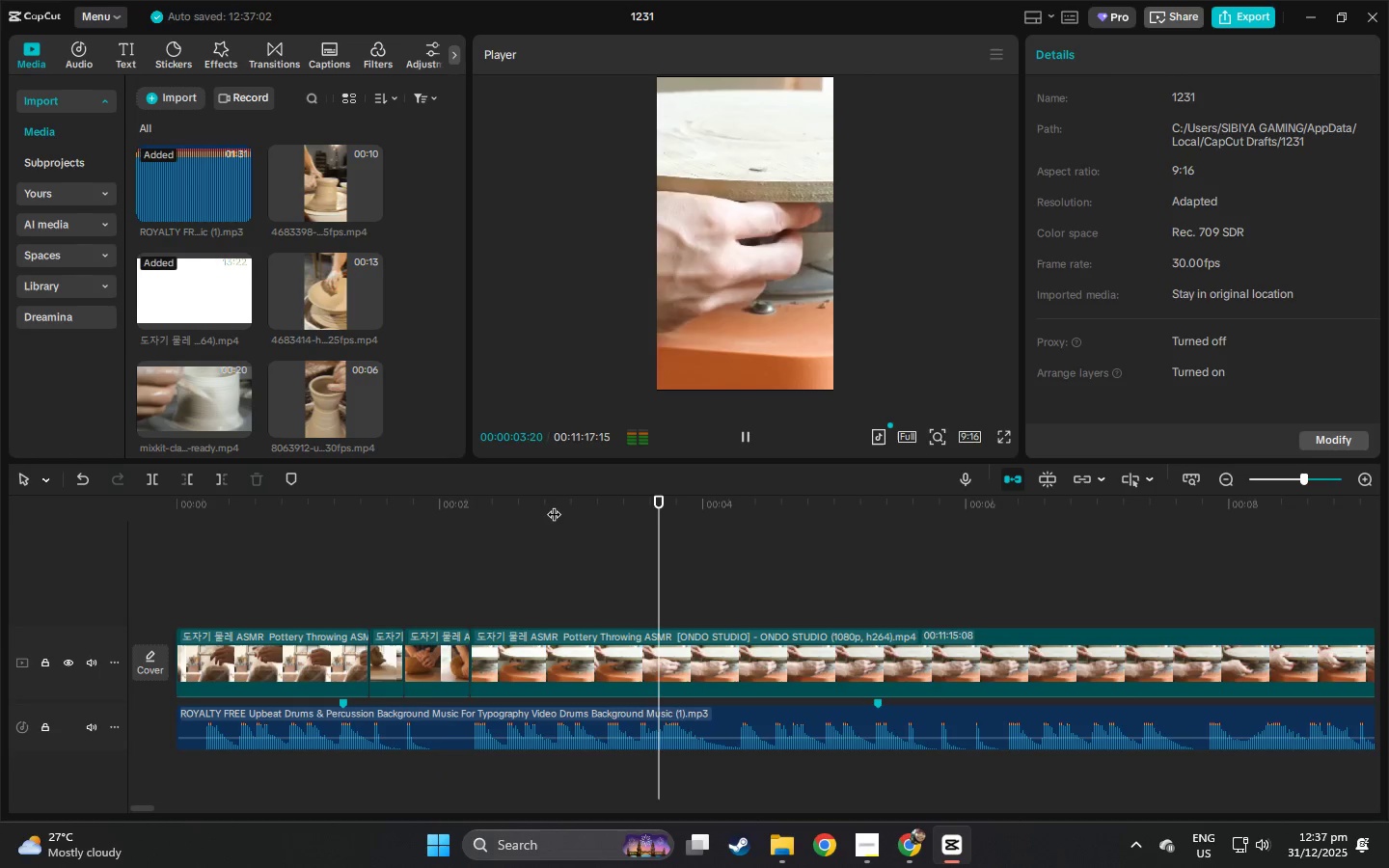 
key(Space)
 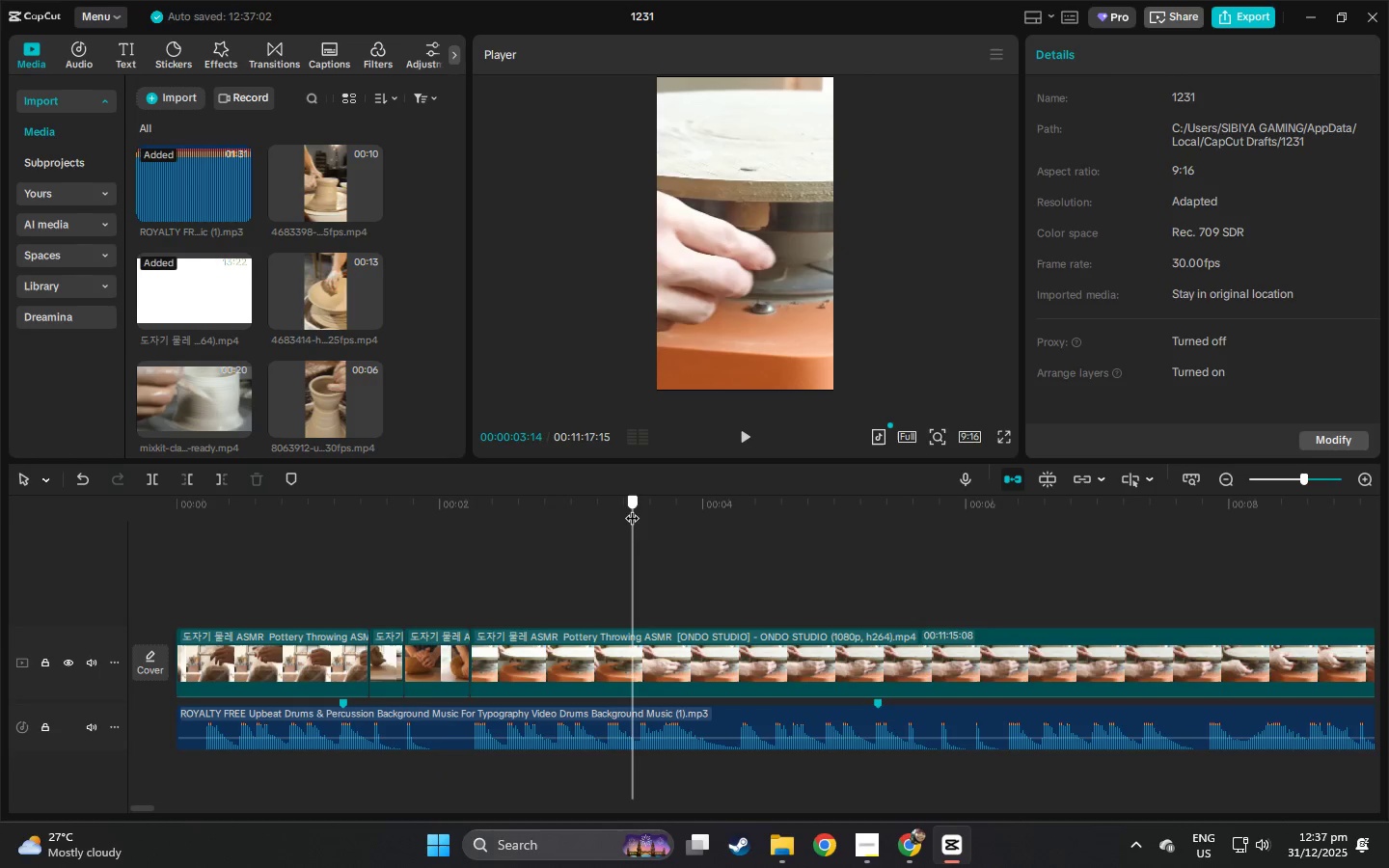 
key(Space)
 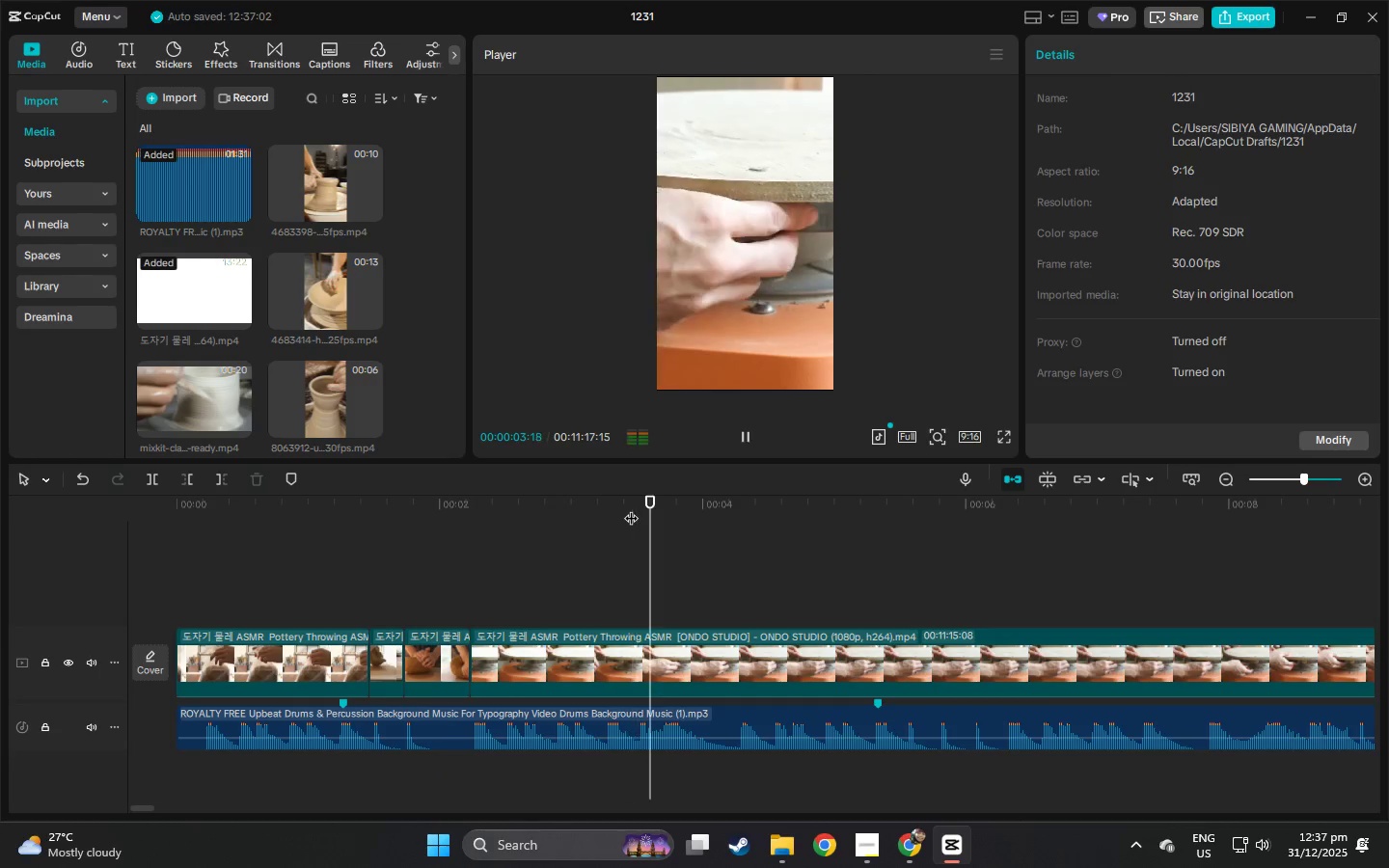 
key(Space)
 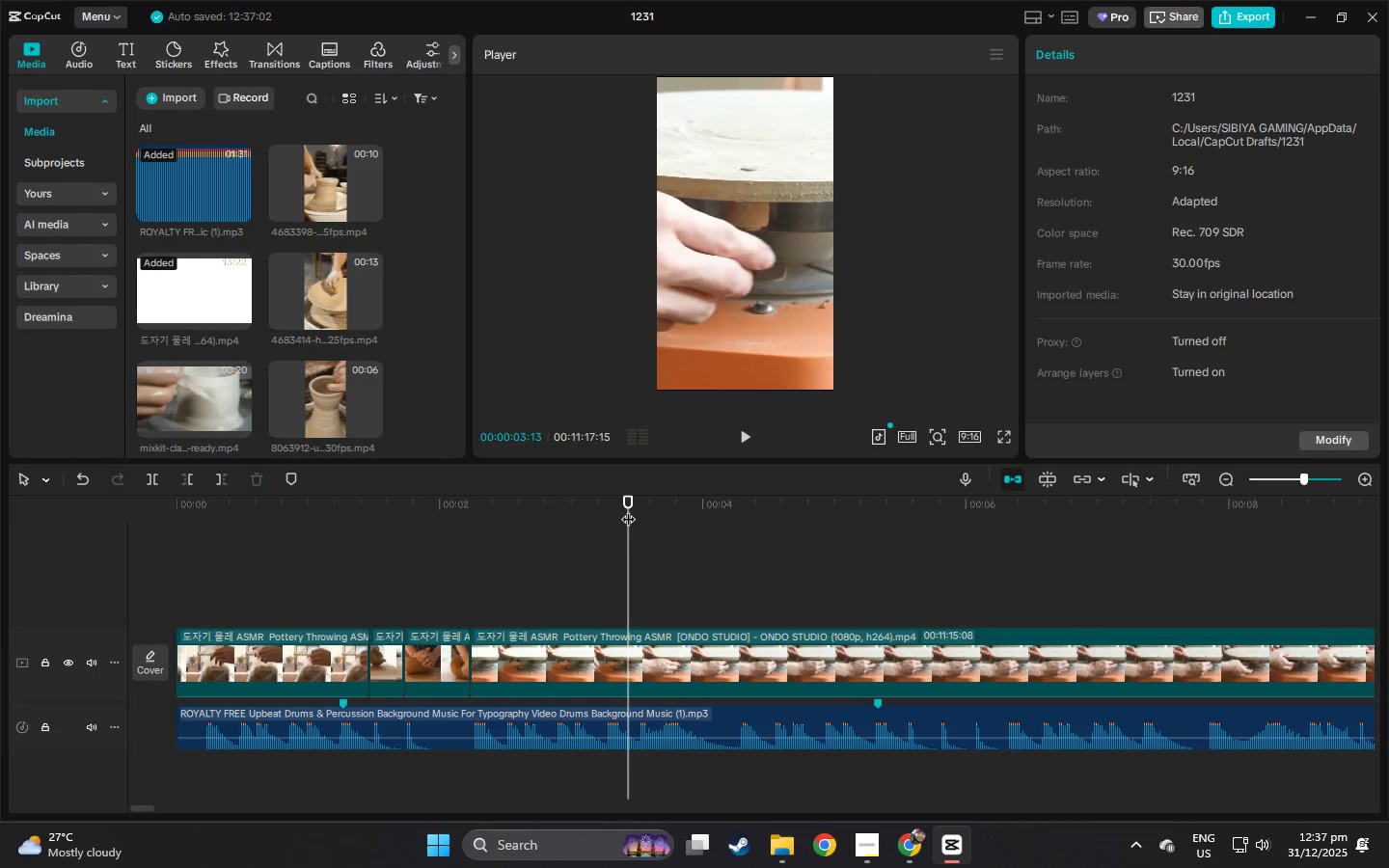 
key(Space)
 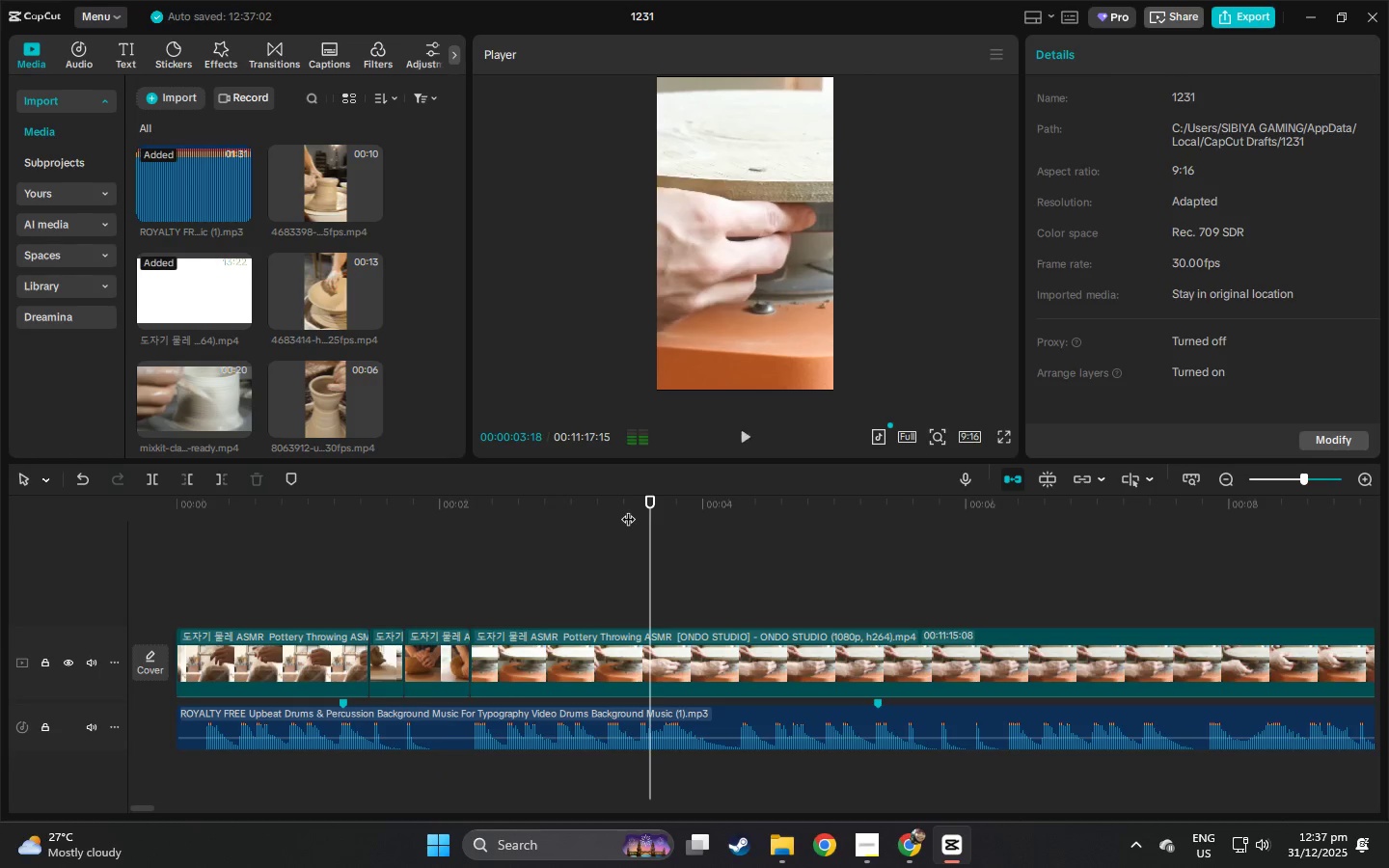 
key(Space)
 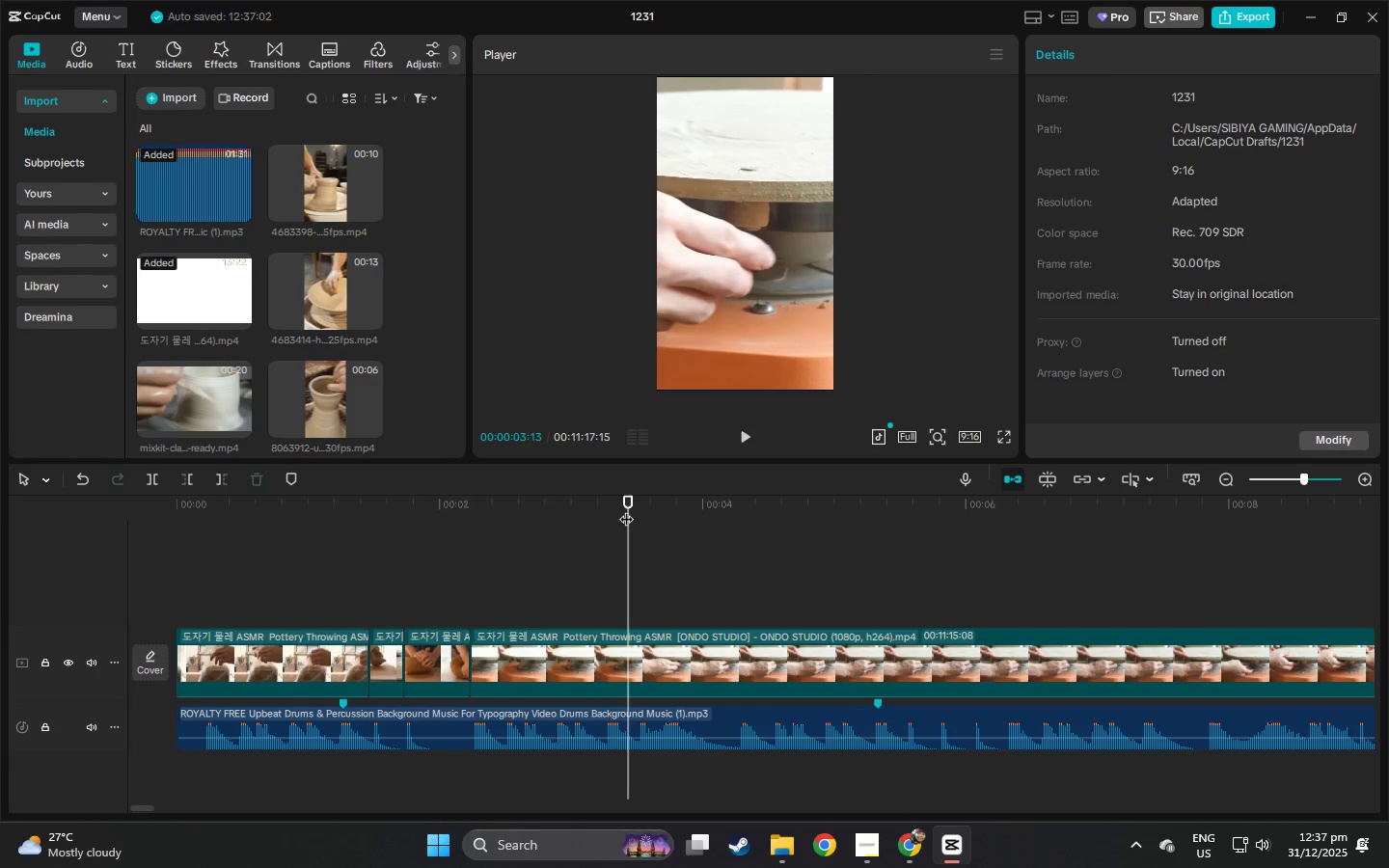 
key(Space)
 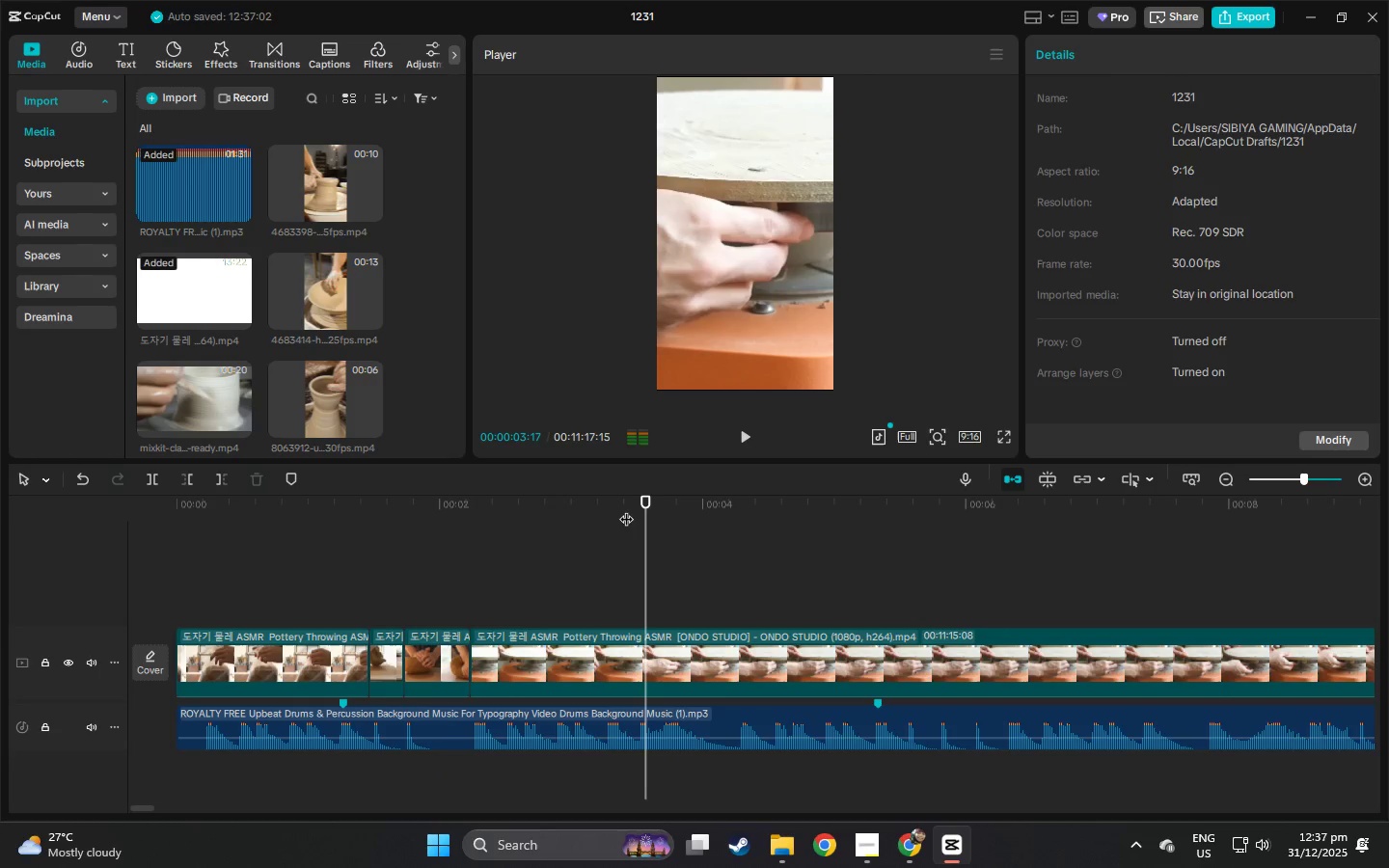 
key(Space)
 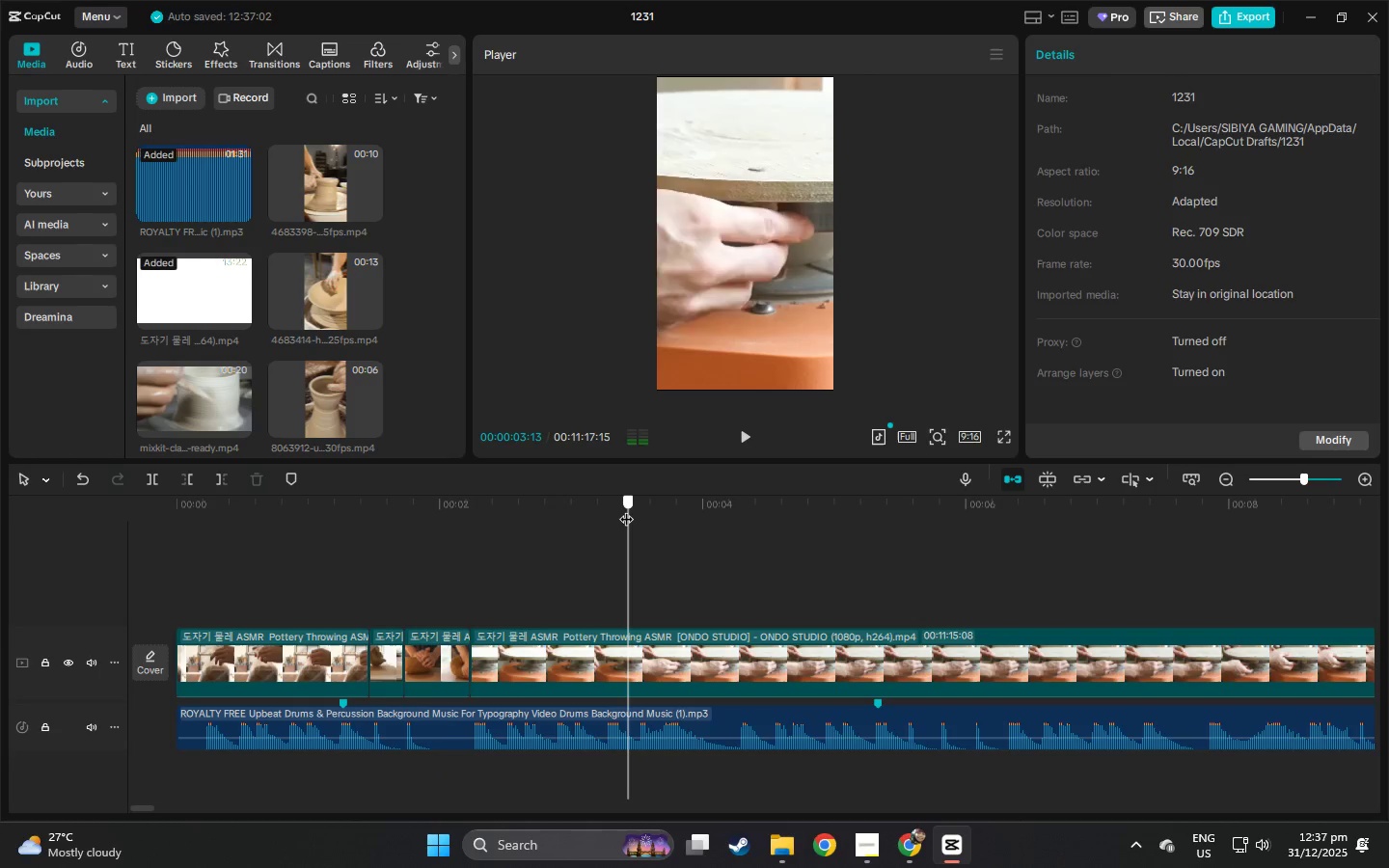 
left_click_drag(start_coordinate=[626, 509], to_coordinate=[636, 510])
 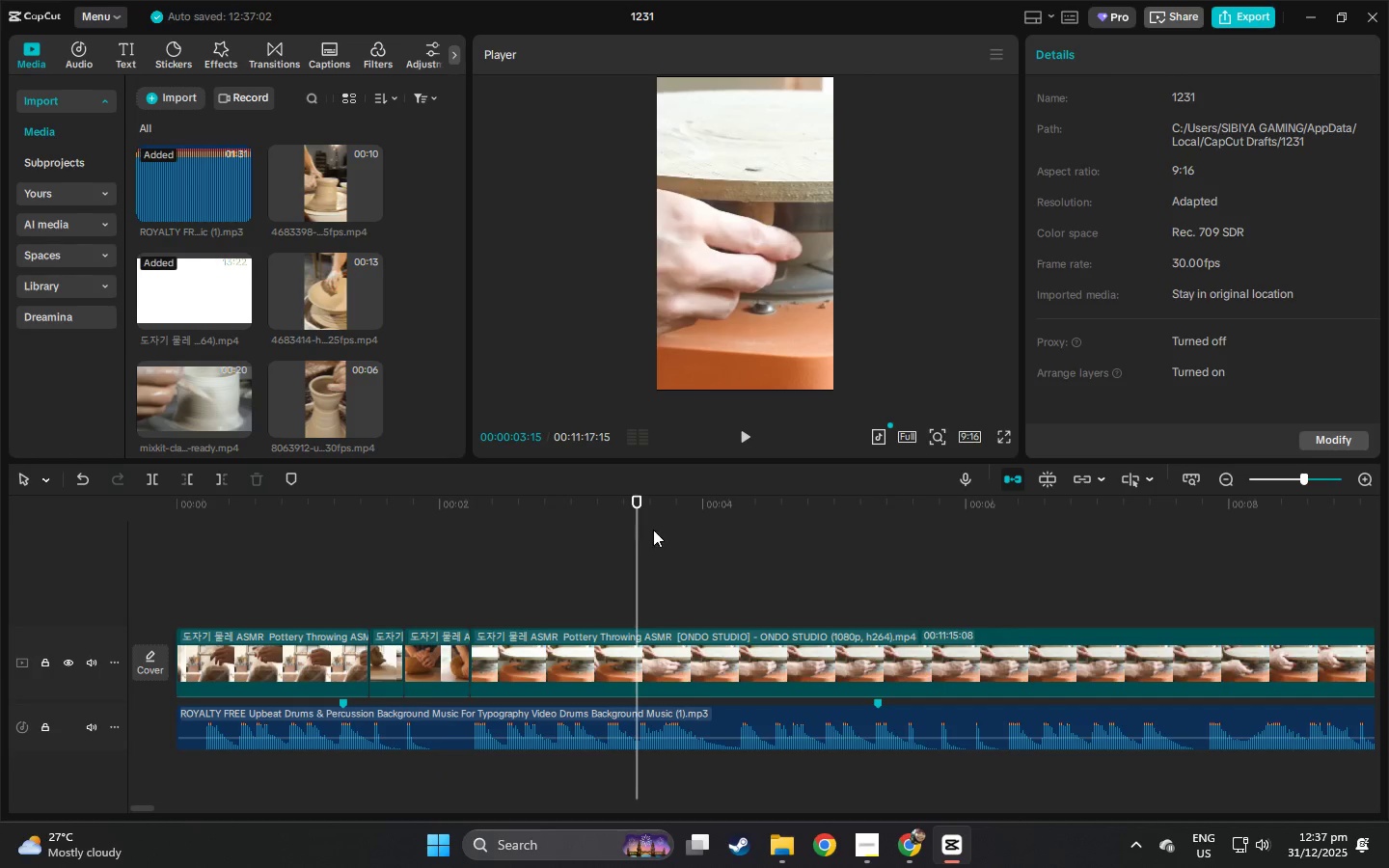 
key(Control+ControlLeft)
 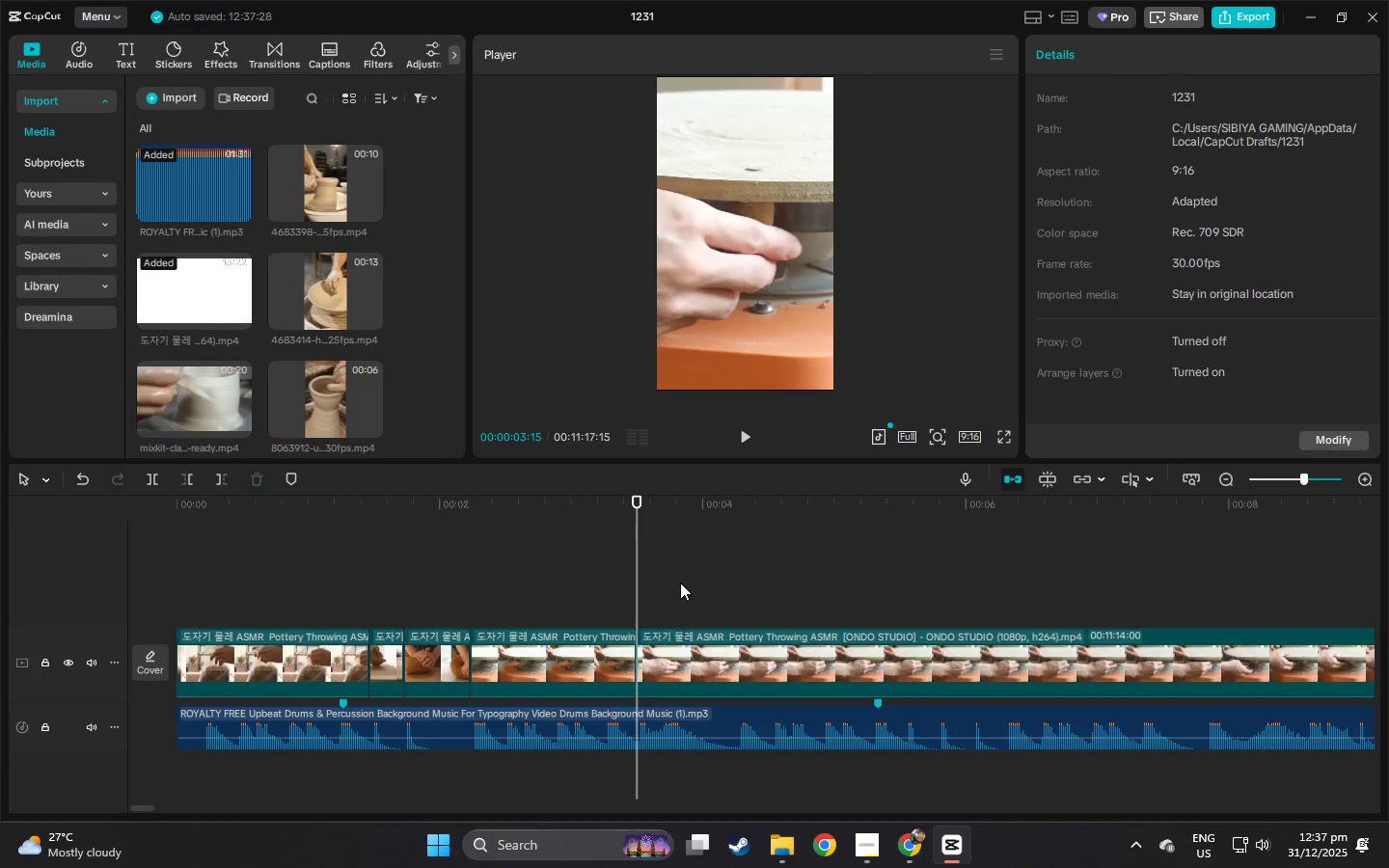 
key(Control+B)
 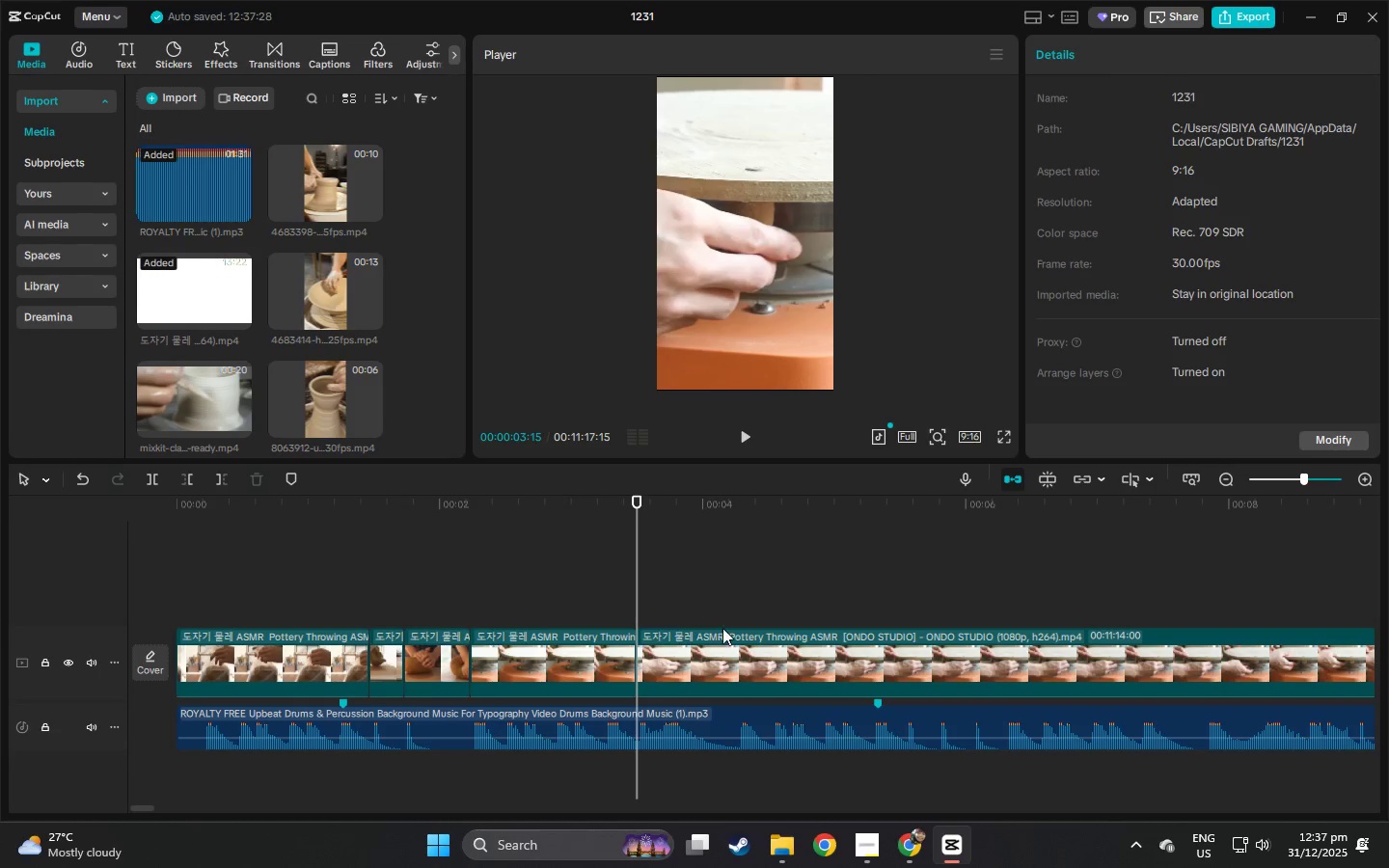 
left_click_drag(start_coordinate=[728, 517], to_coordinate=[1189, 522])
 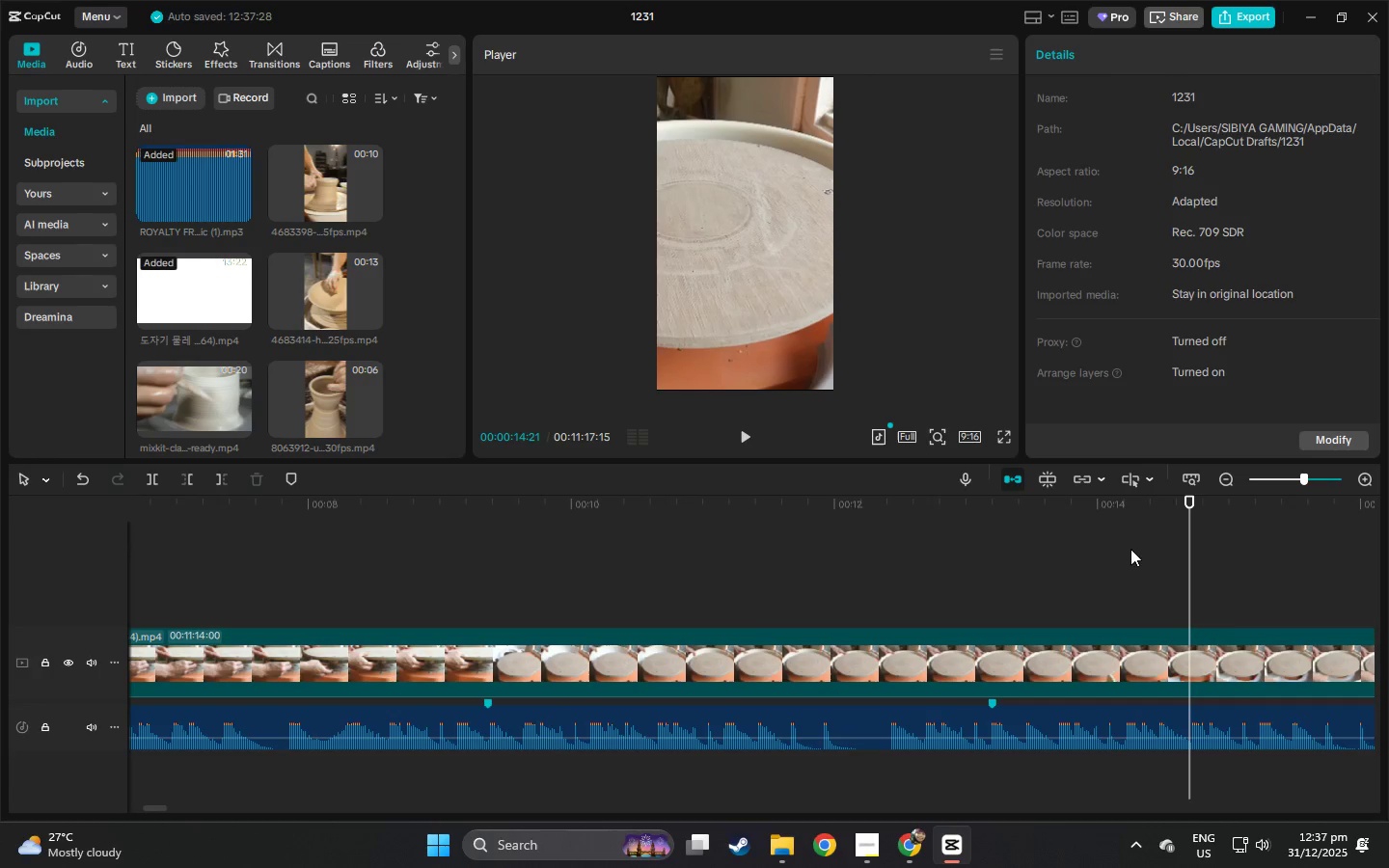 
key(Control+ControlLeft)
 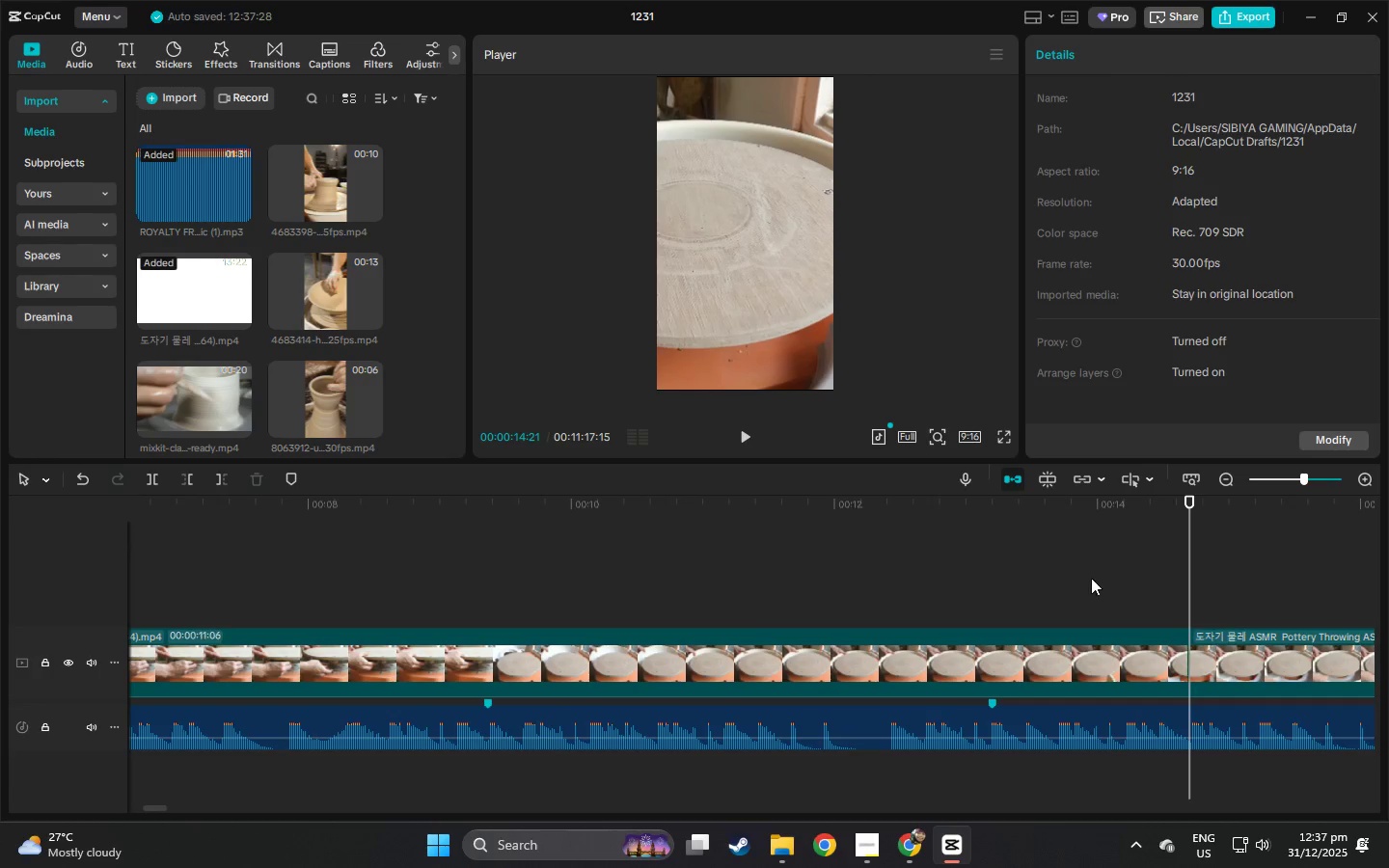 
key(Control+B)
 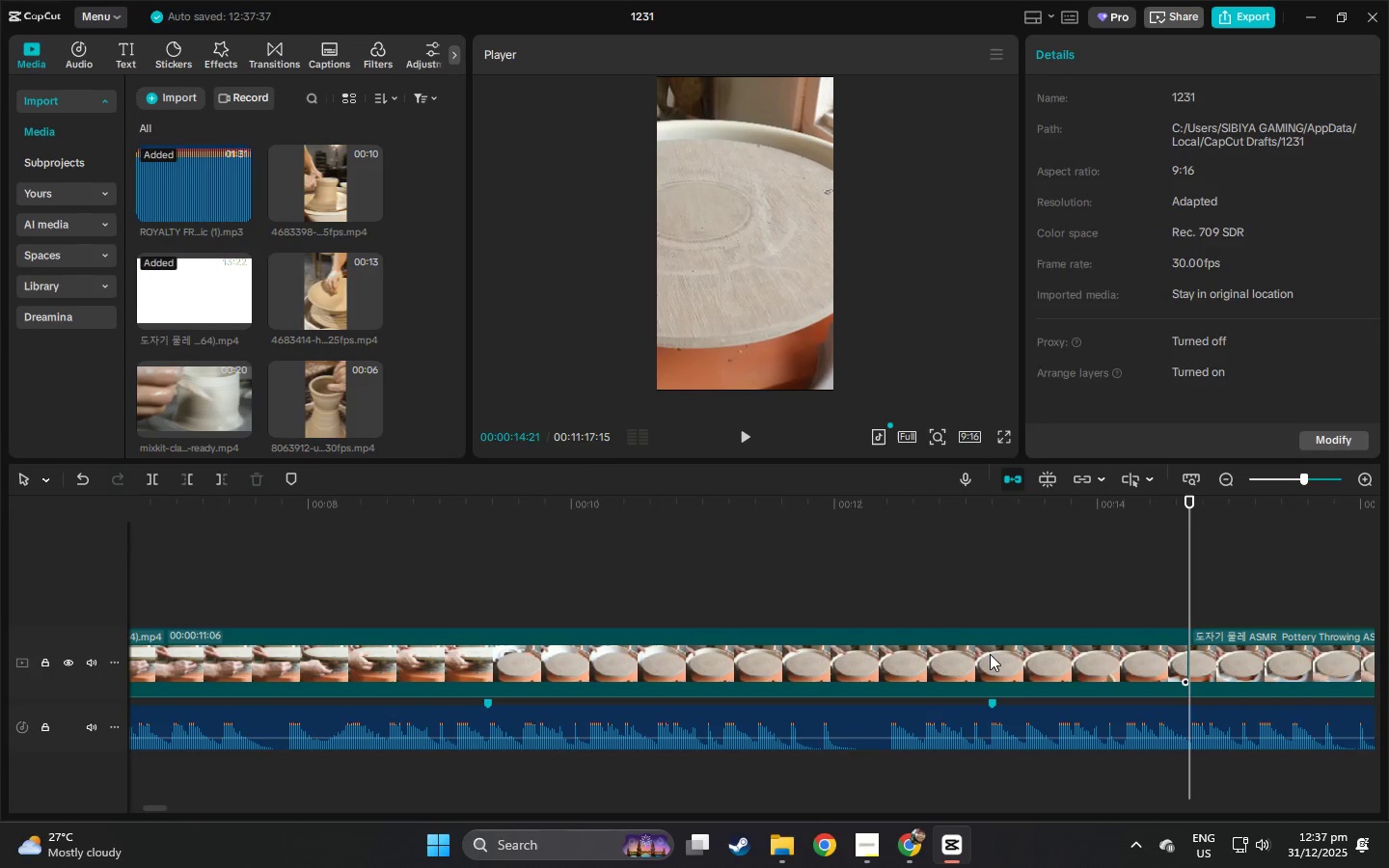 
left_click([990, 654])
 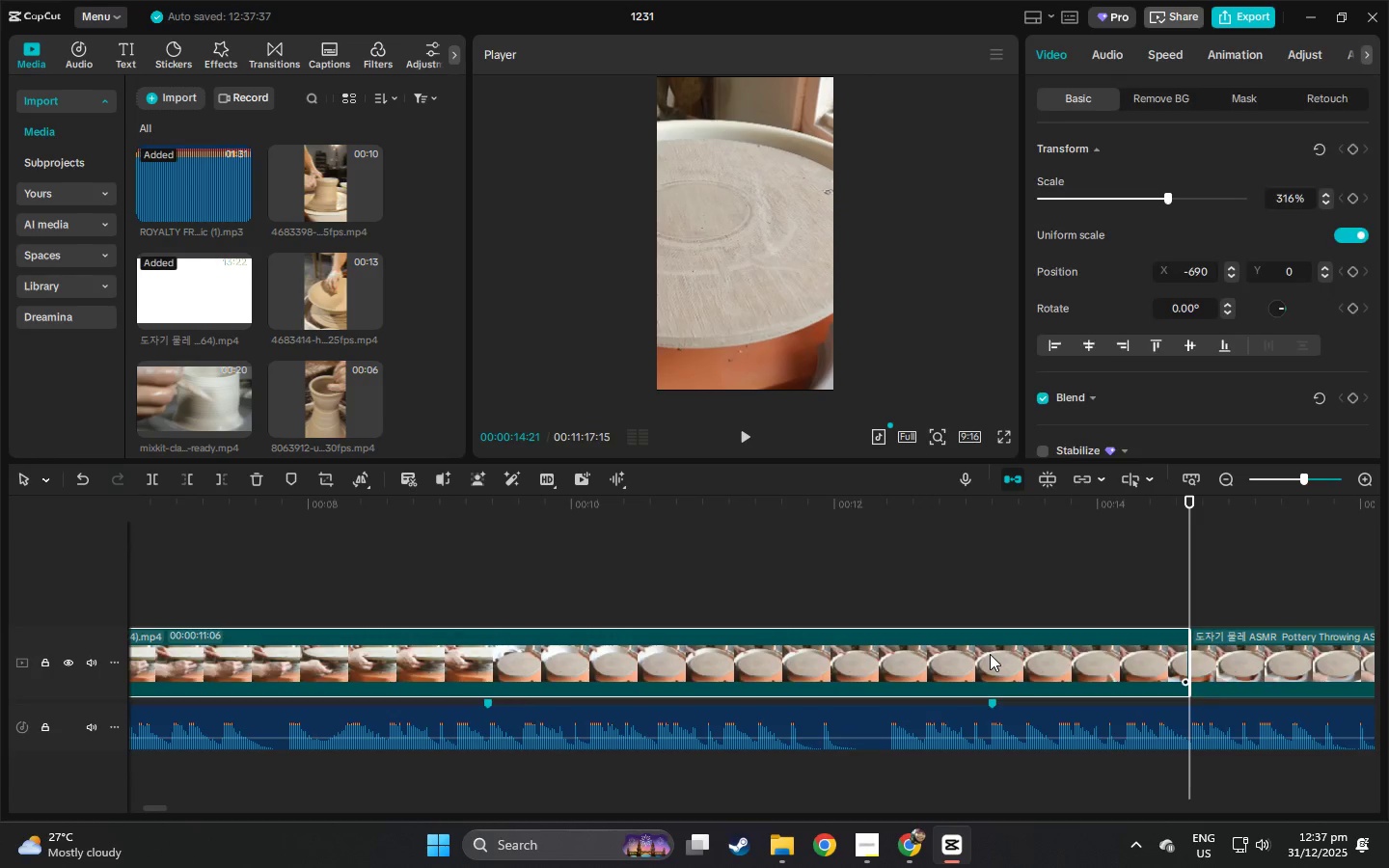 
key(Delete)
 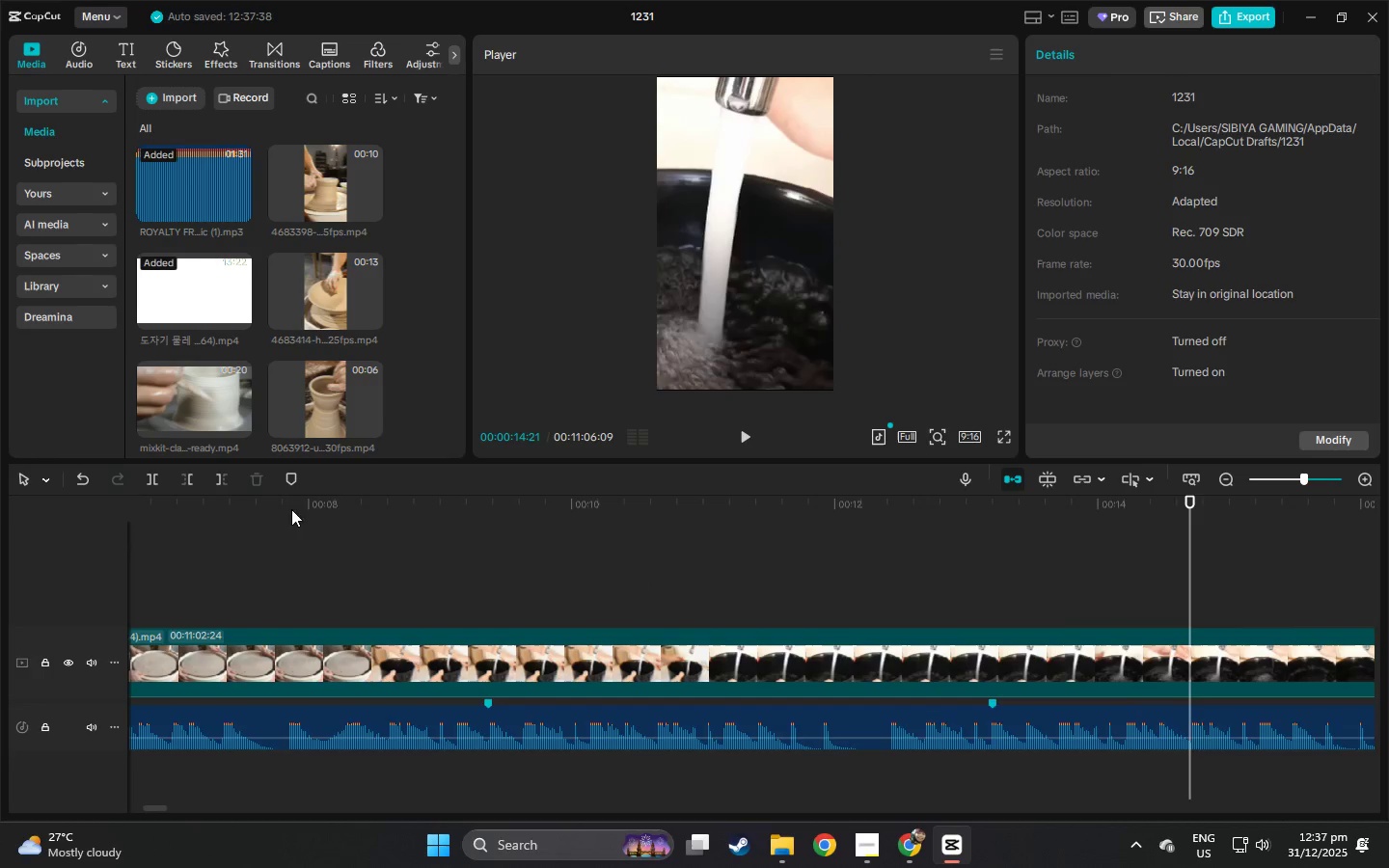 
left_click_drag(start_coordinate=[274, 505], to_coordinate=[0, 529])
 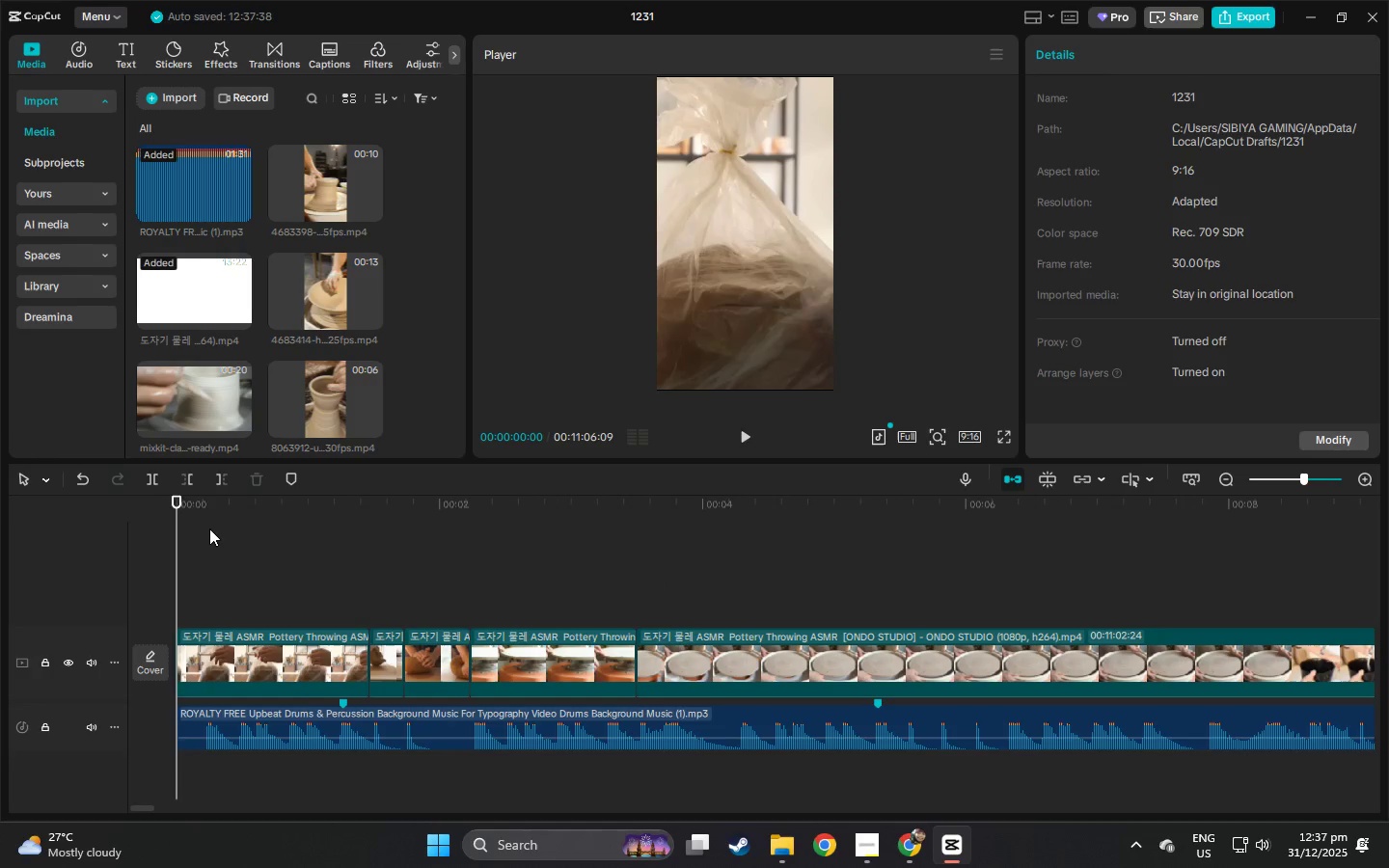 
key(Space)
 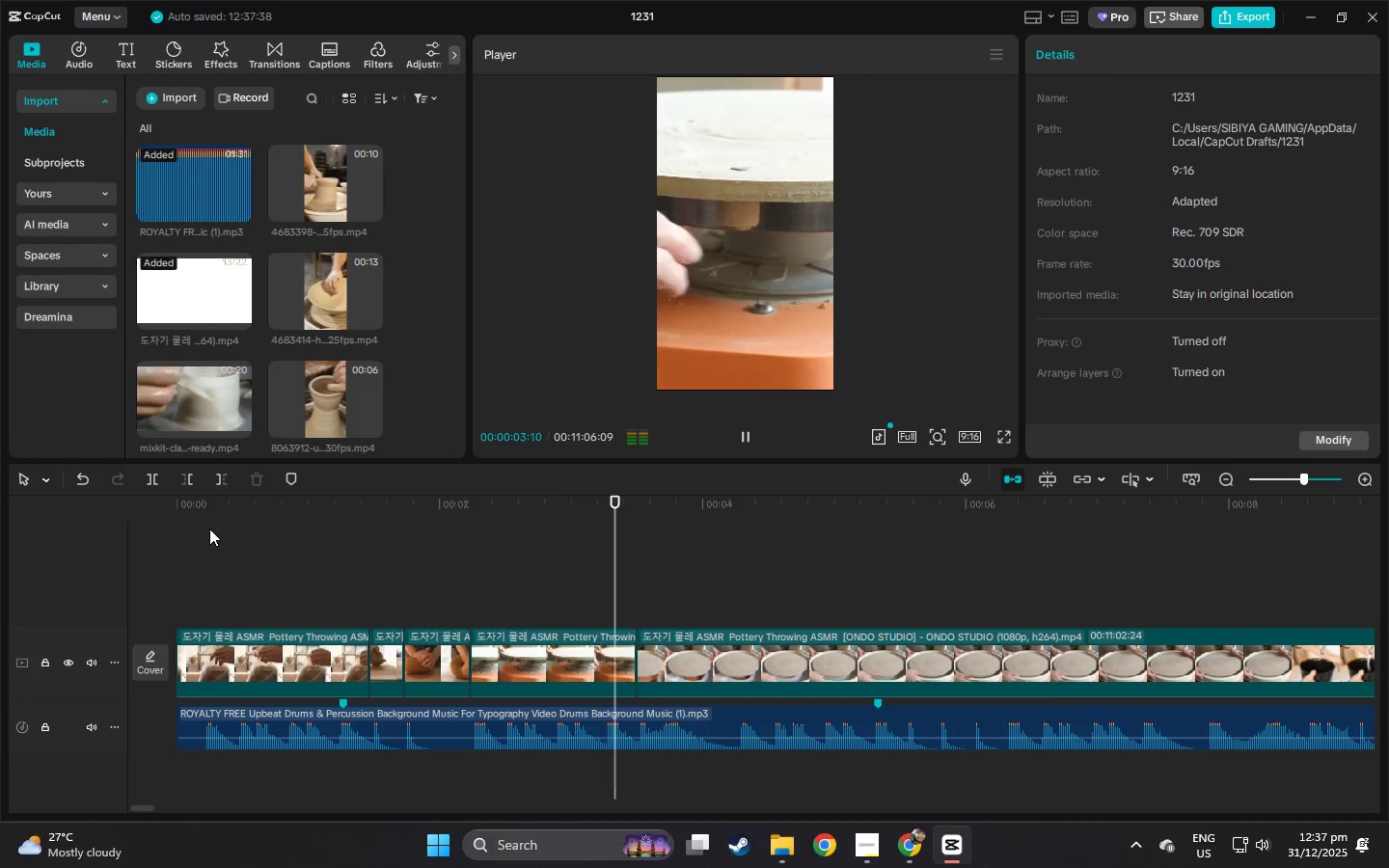 
key(Space)
 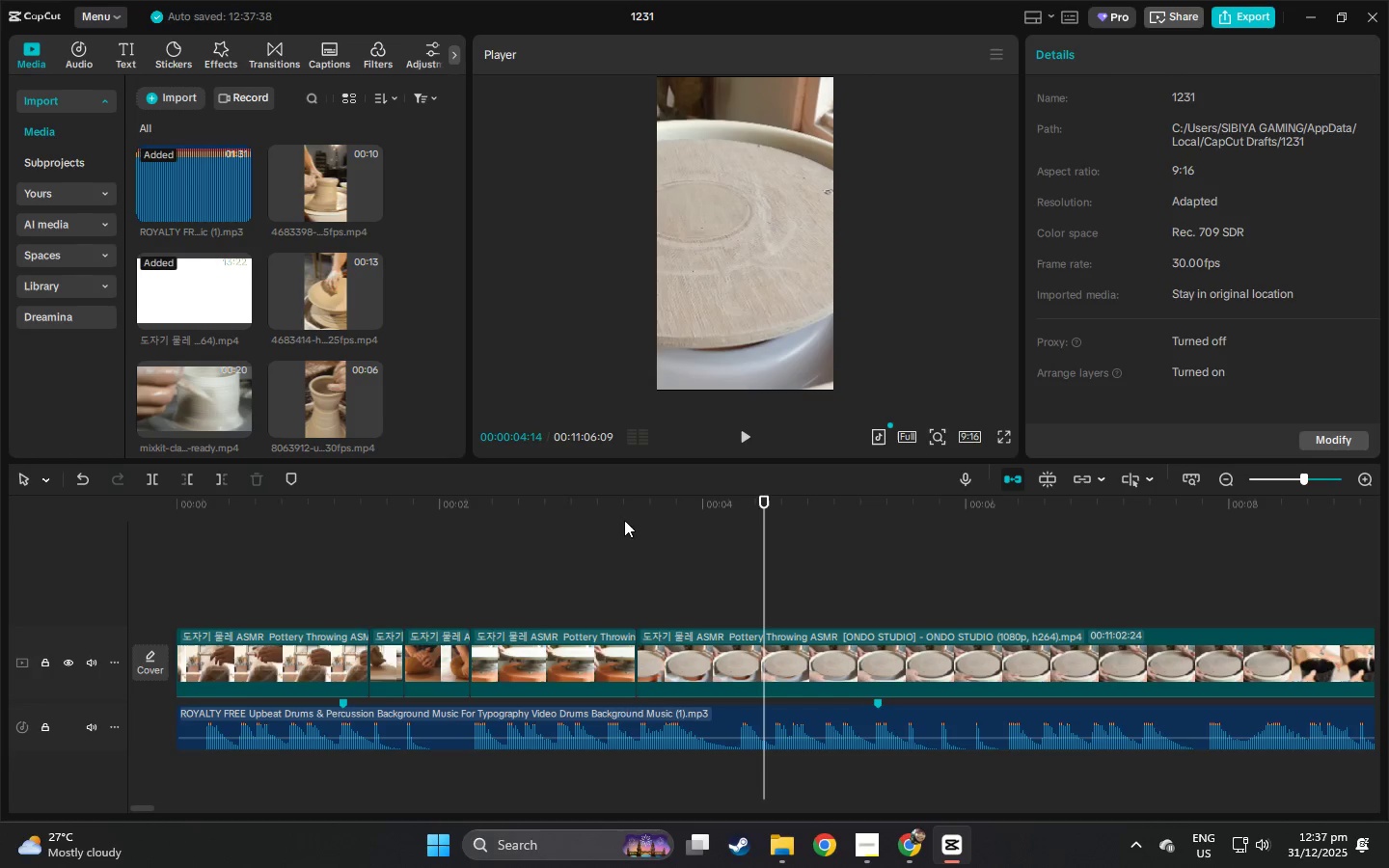 
left_click_drag(start_coordinate=[613, 500], to_coordinate=[536, 502])
 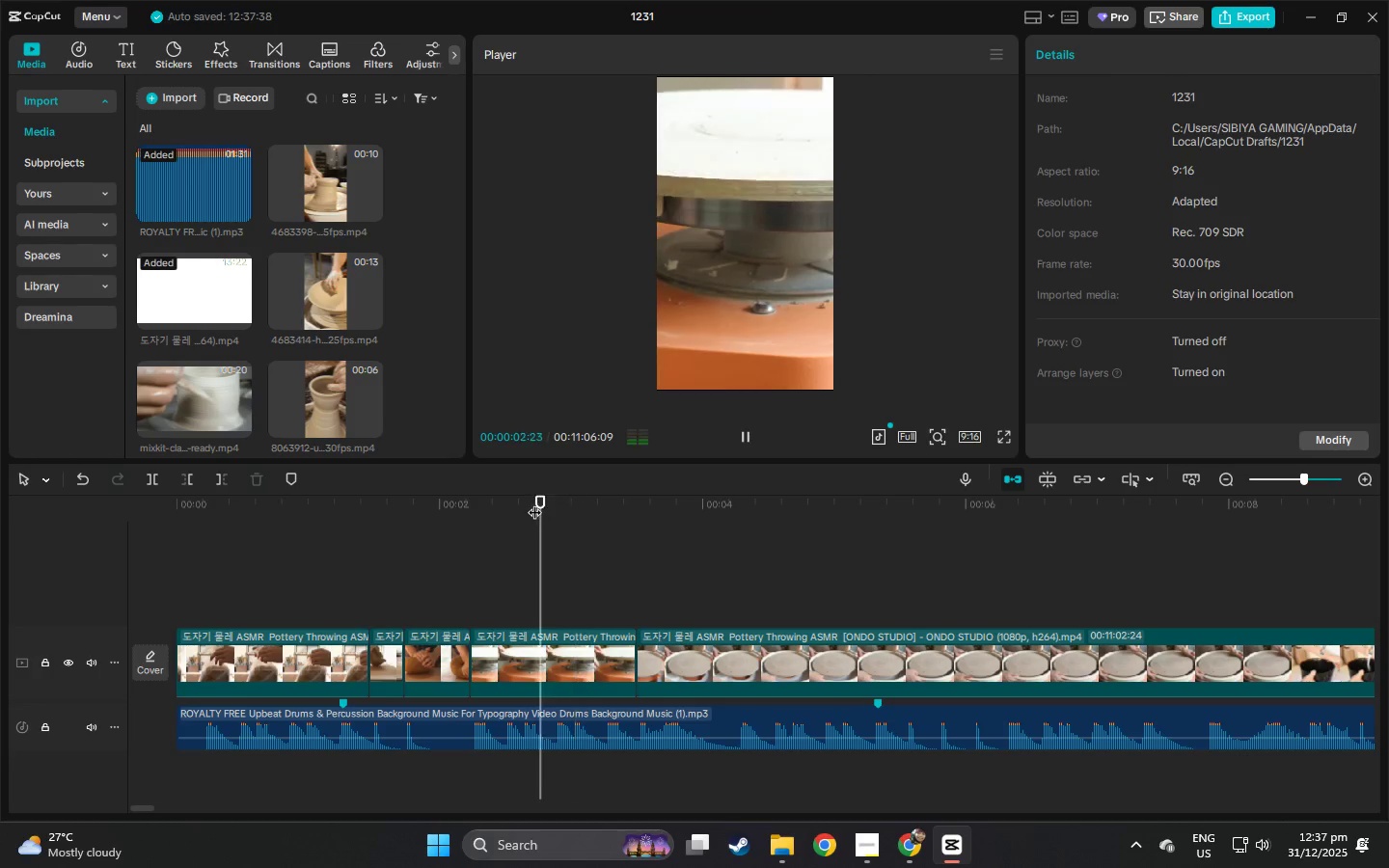 
key(Space)
 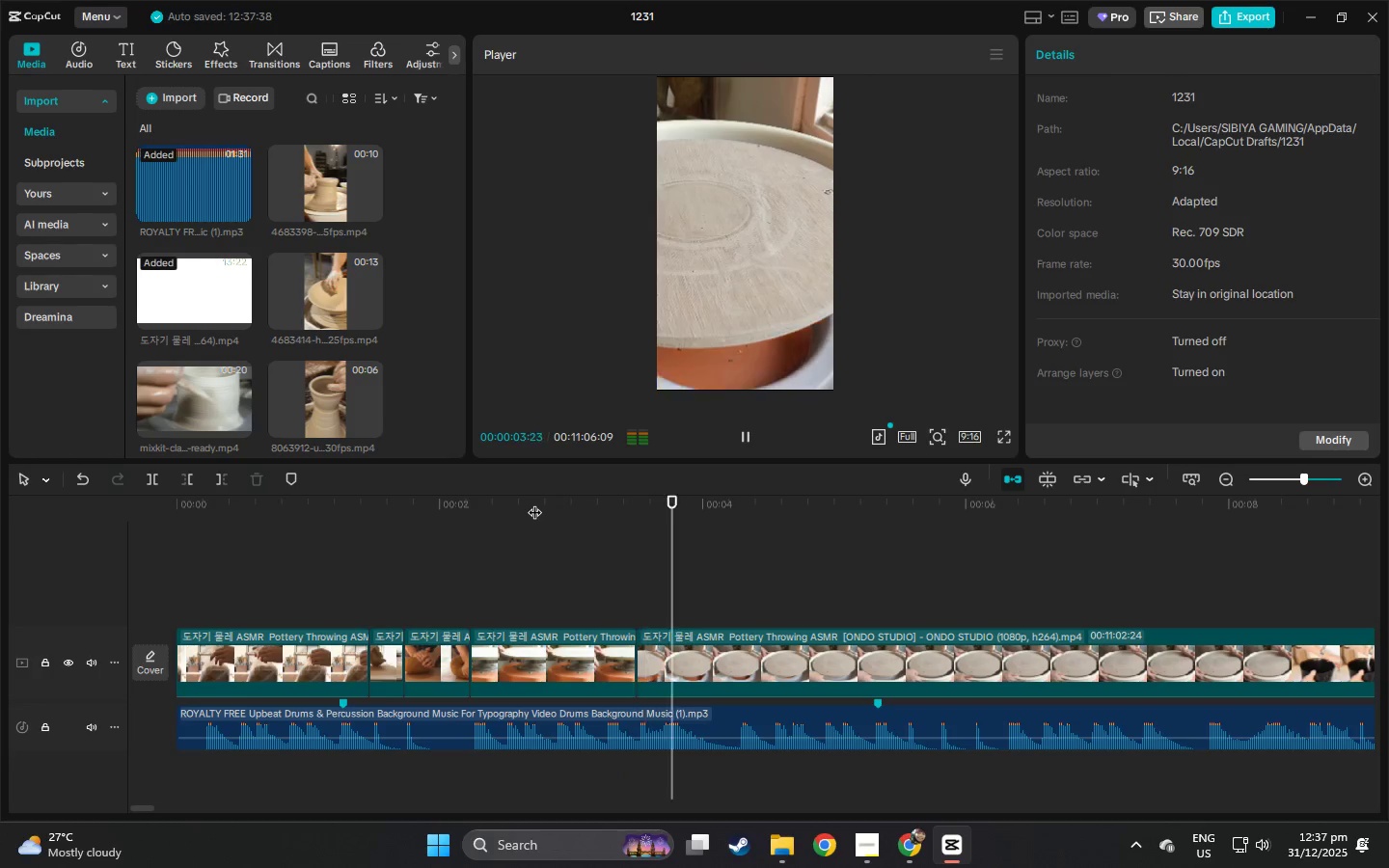 
key(Space)
 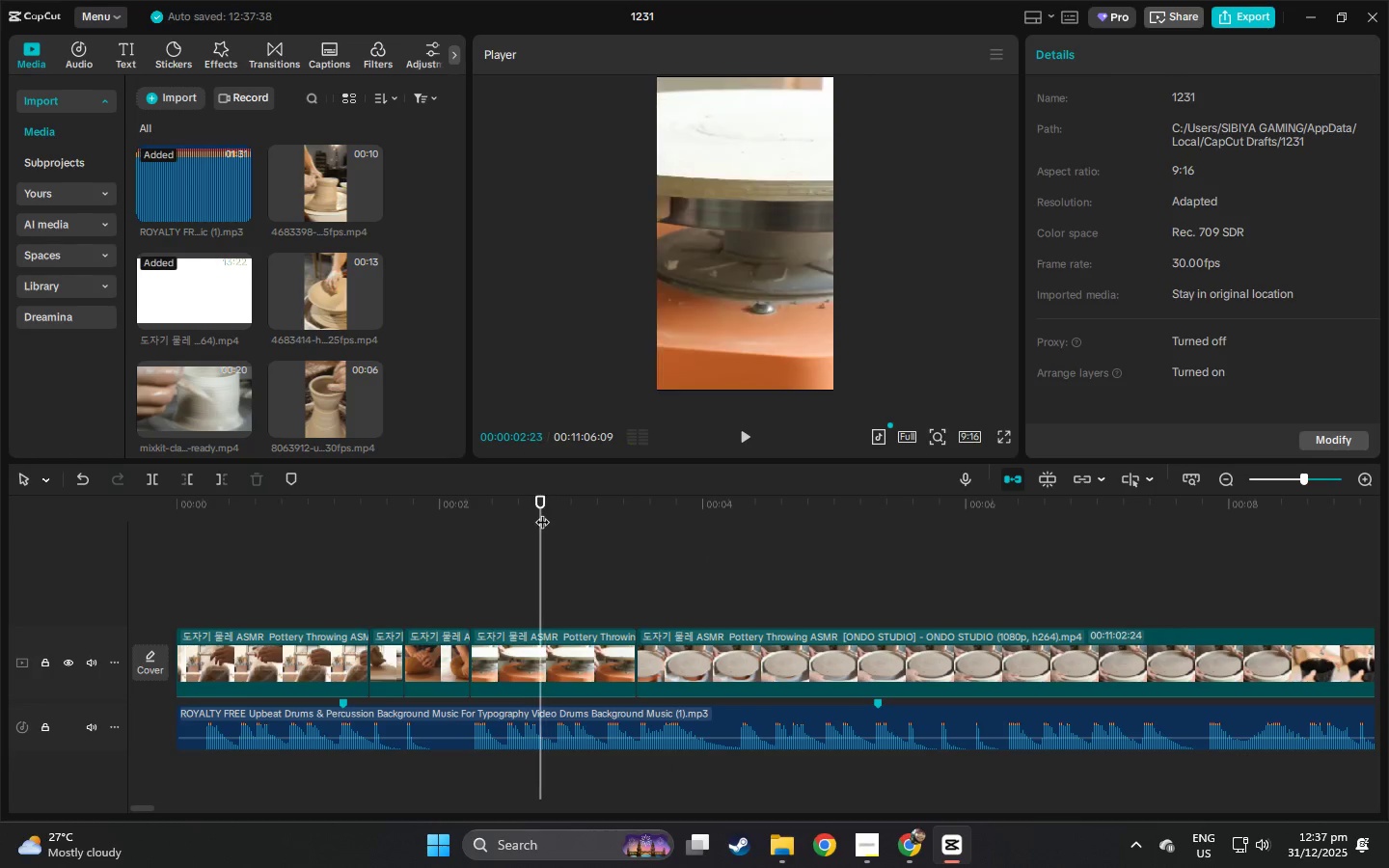 
key(Space)
 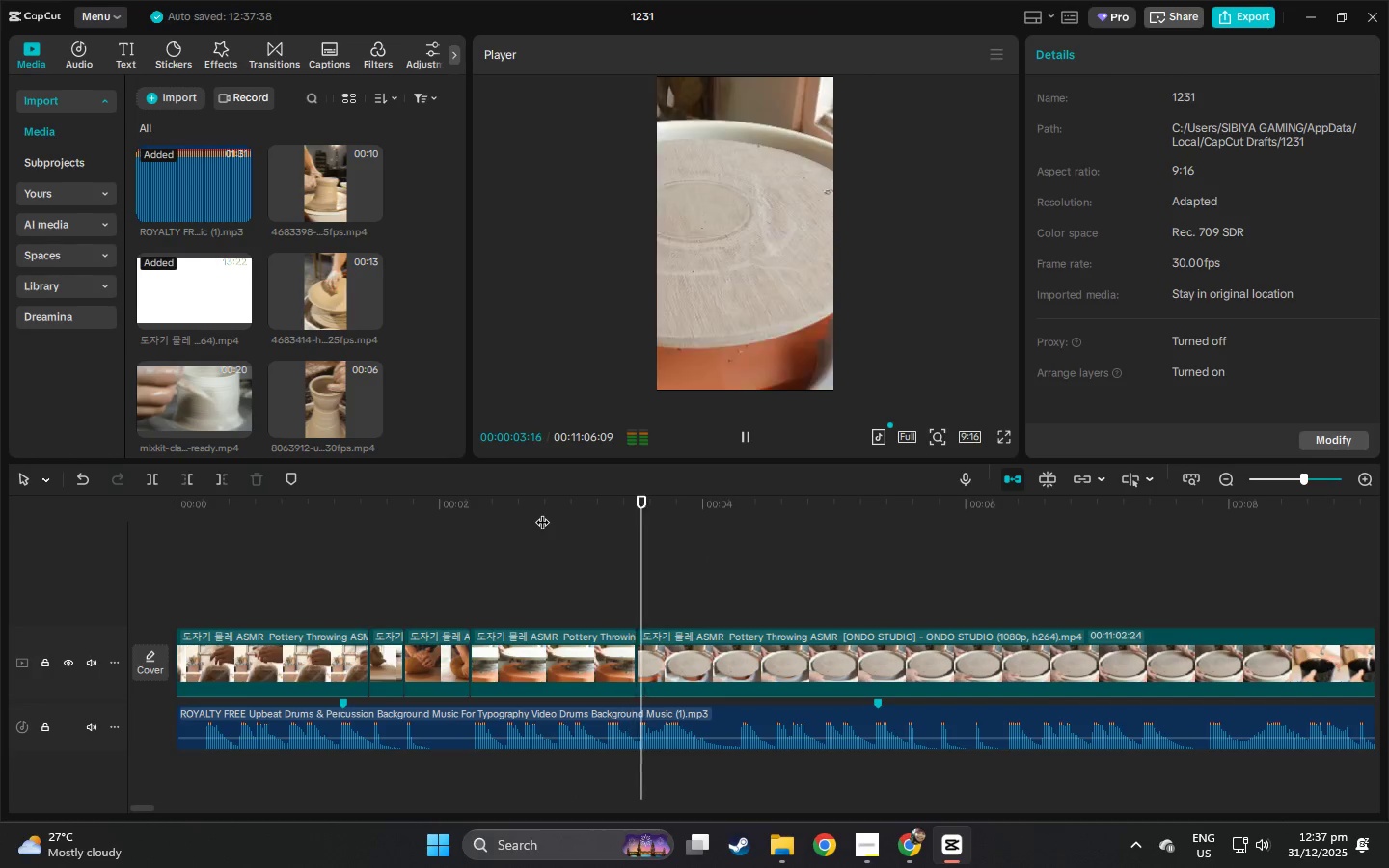 
key(Space)
 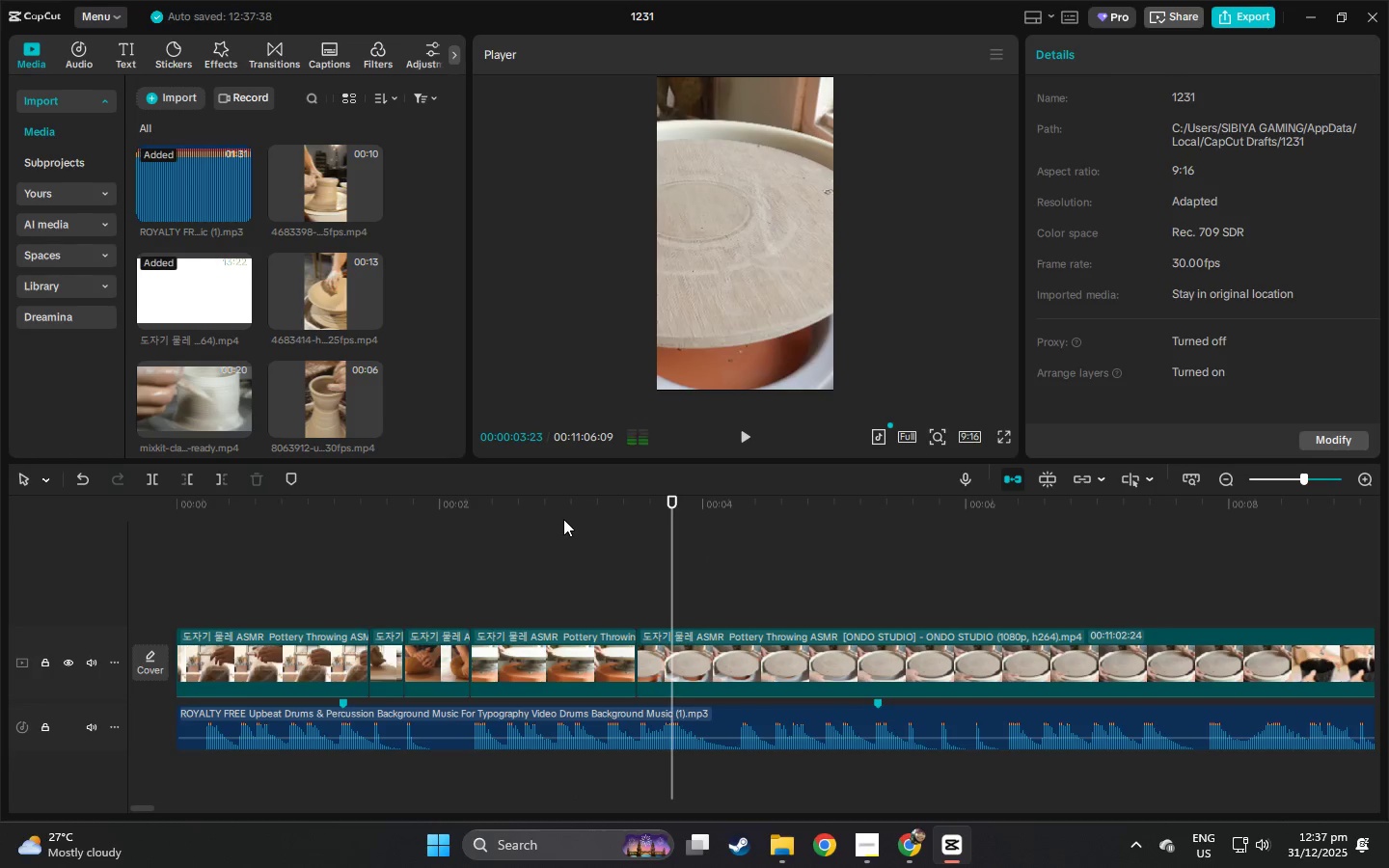 
left_click([563, 519])
 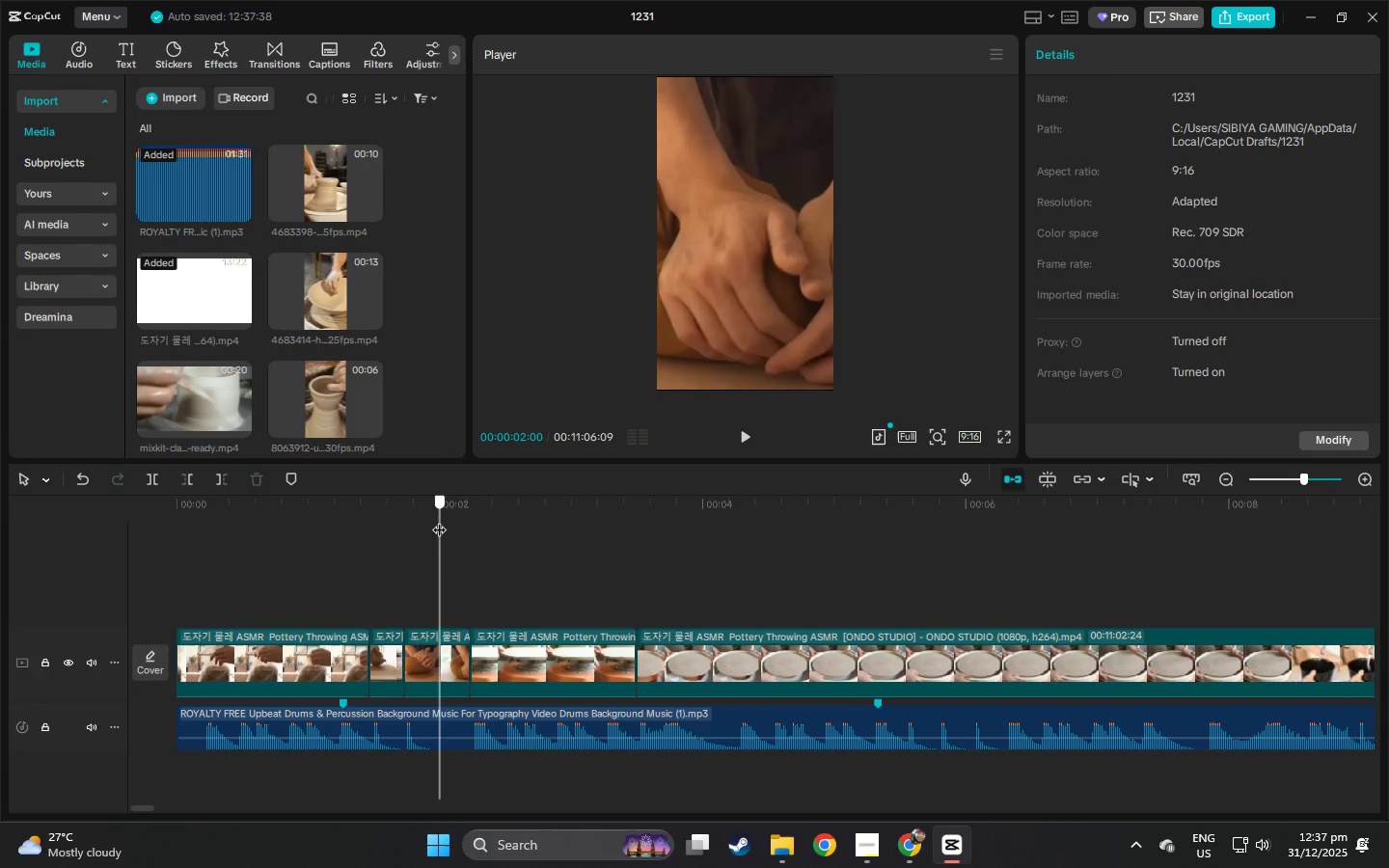 
key(Space)
 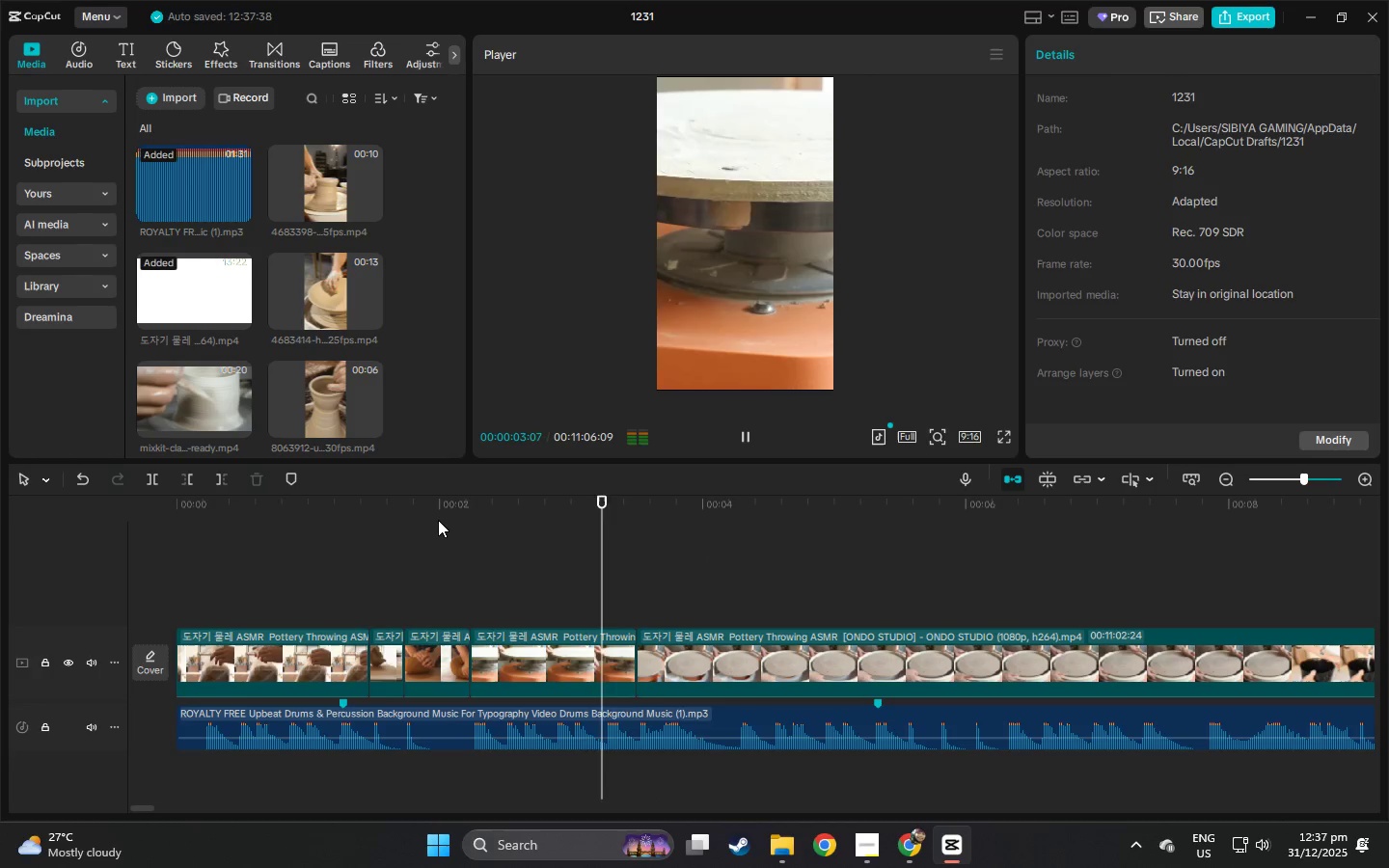 
key(Space)
 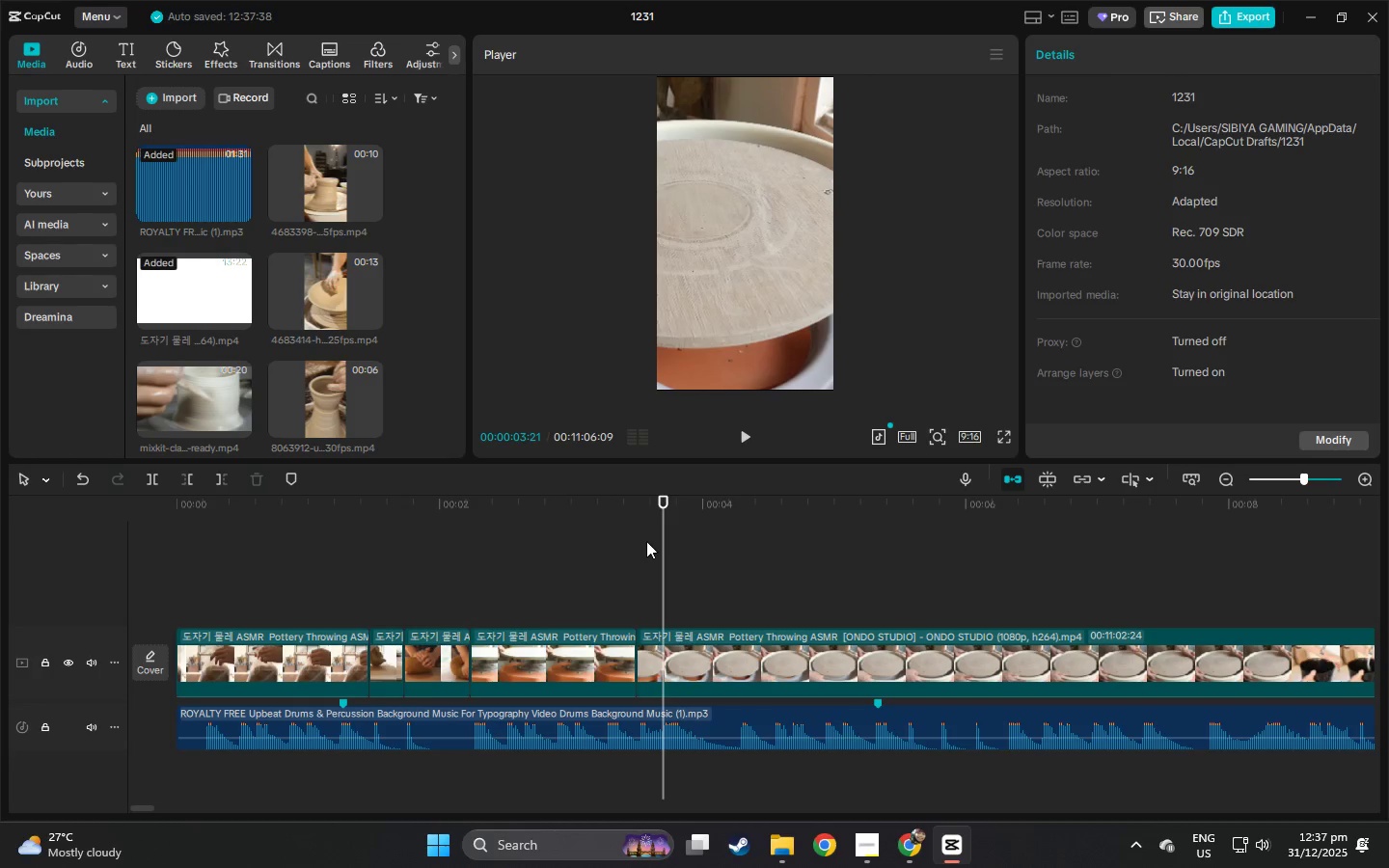 
left_click_drag(start_coordinate=[667, 497], to_coordinate=[657, 498])
 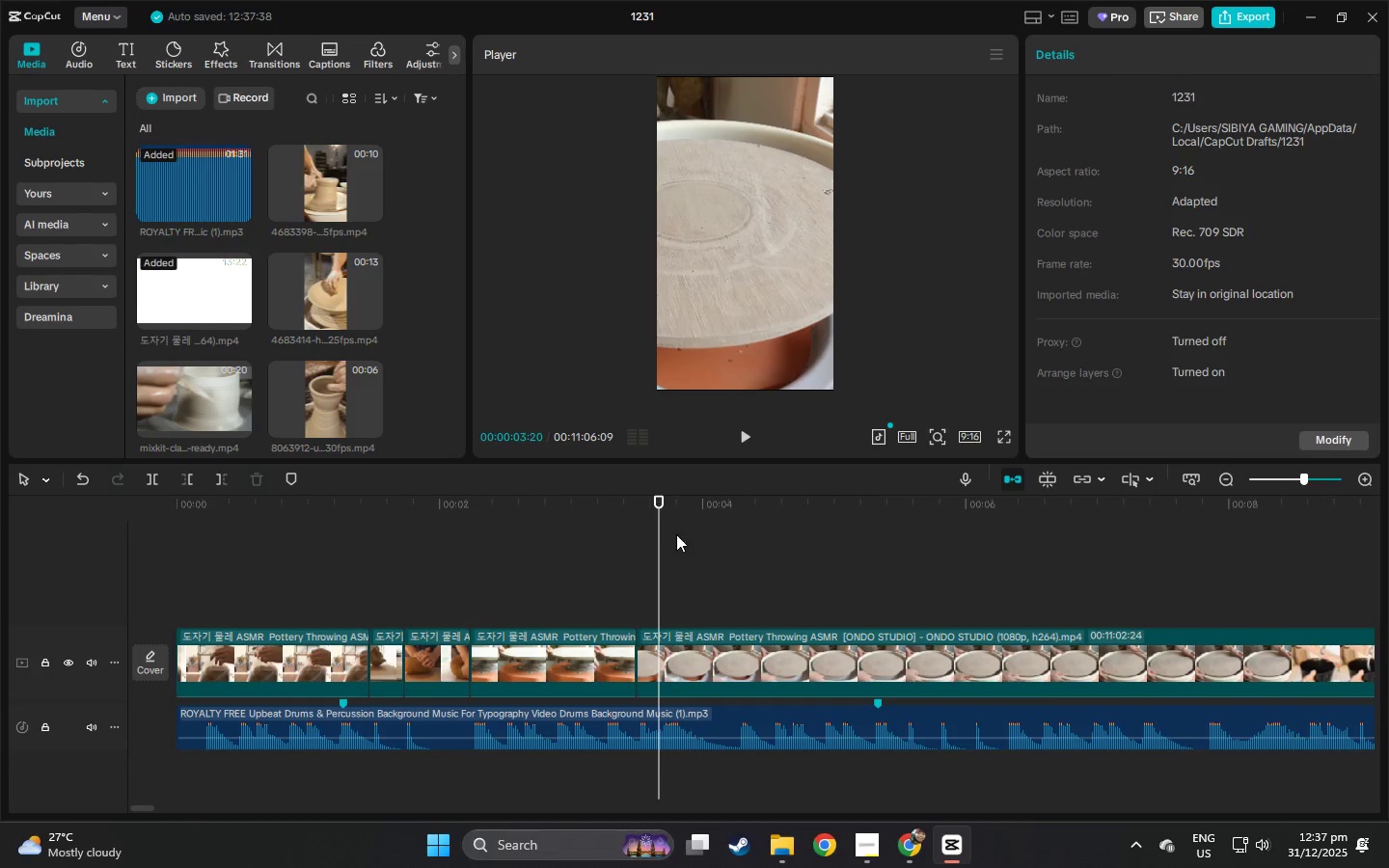 
key(Control+ControlLeft)
 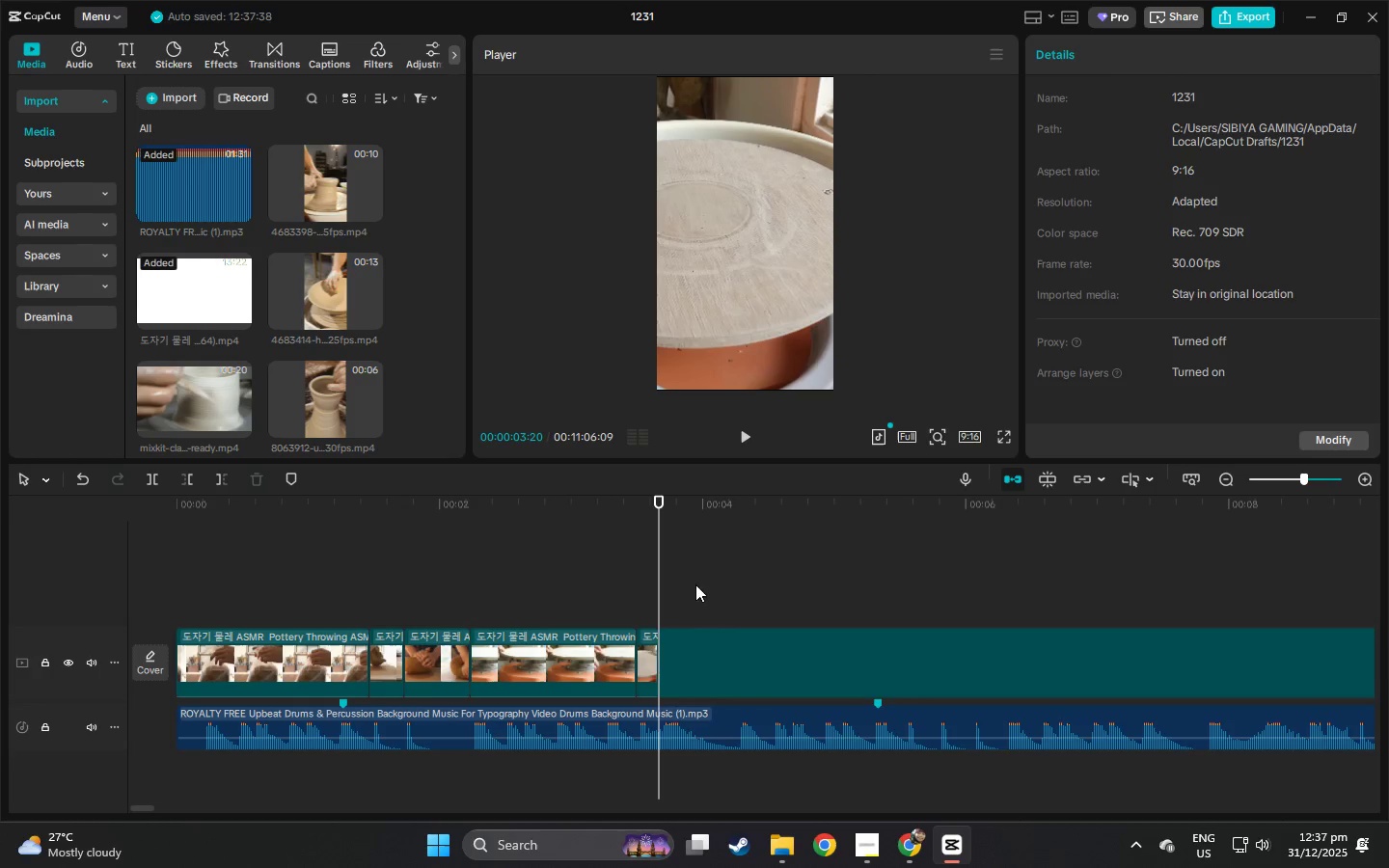 
key(Control+B)
 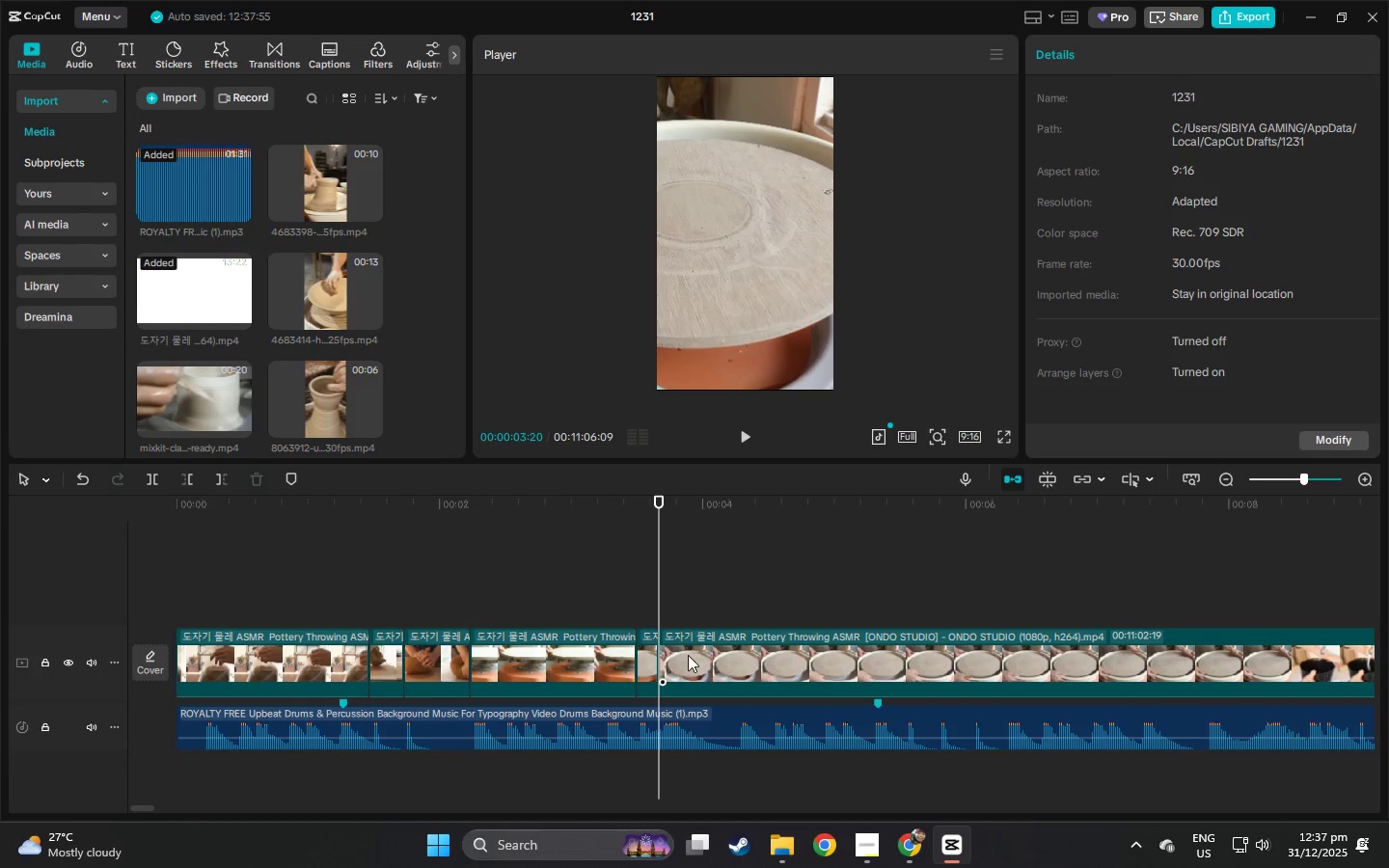 
left_click([688, 655])
 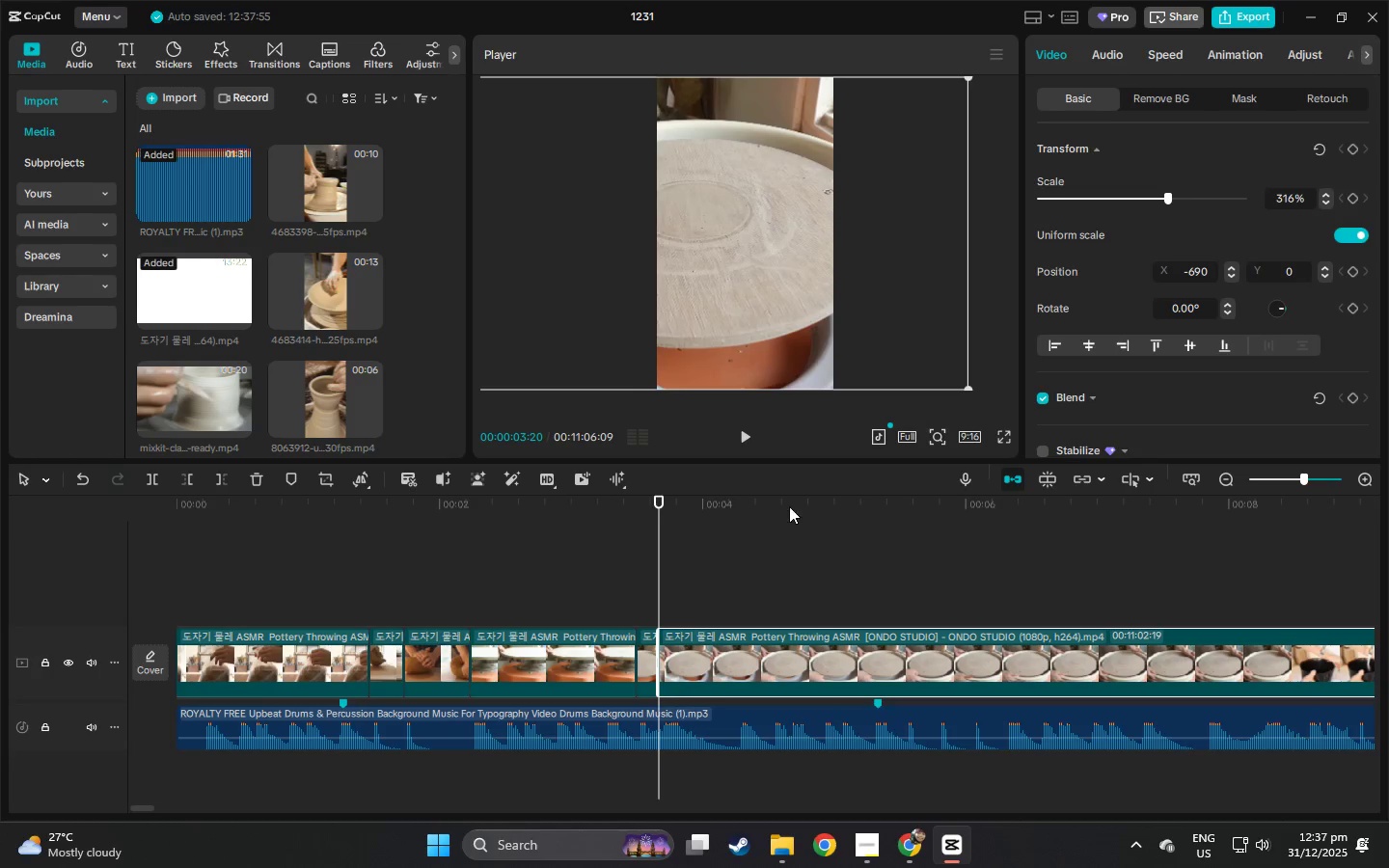 
left_click_drag(start_coordinate=[789, 506], to_coordinate=[1126, 521])
 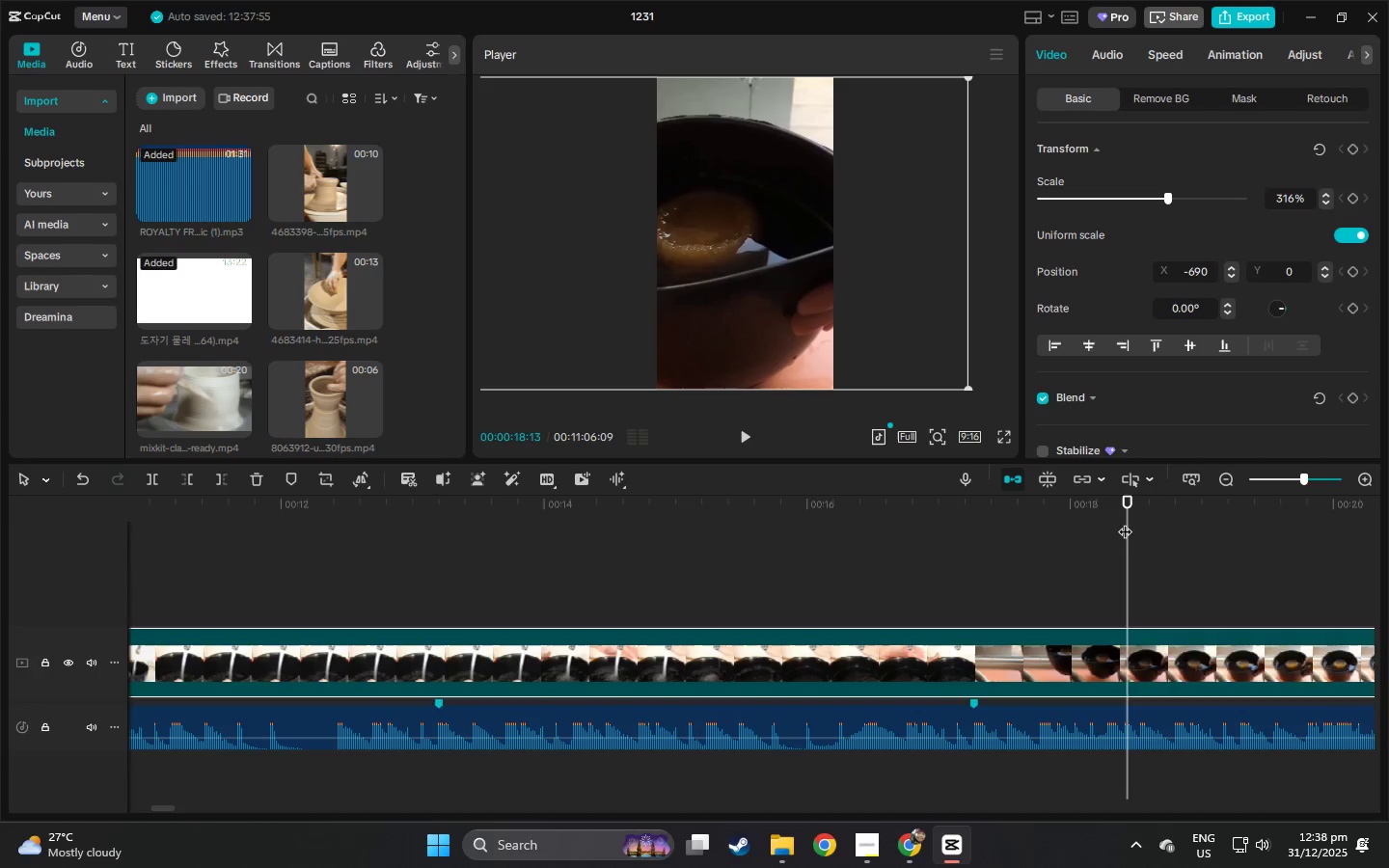 
key(Control+ControlLeft)
 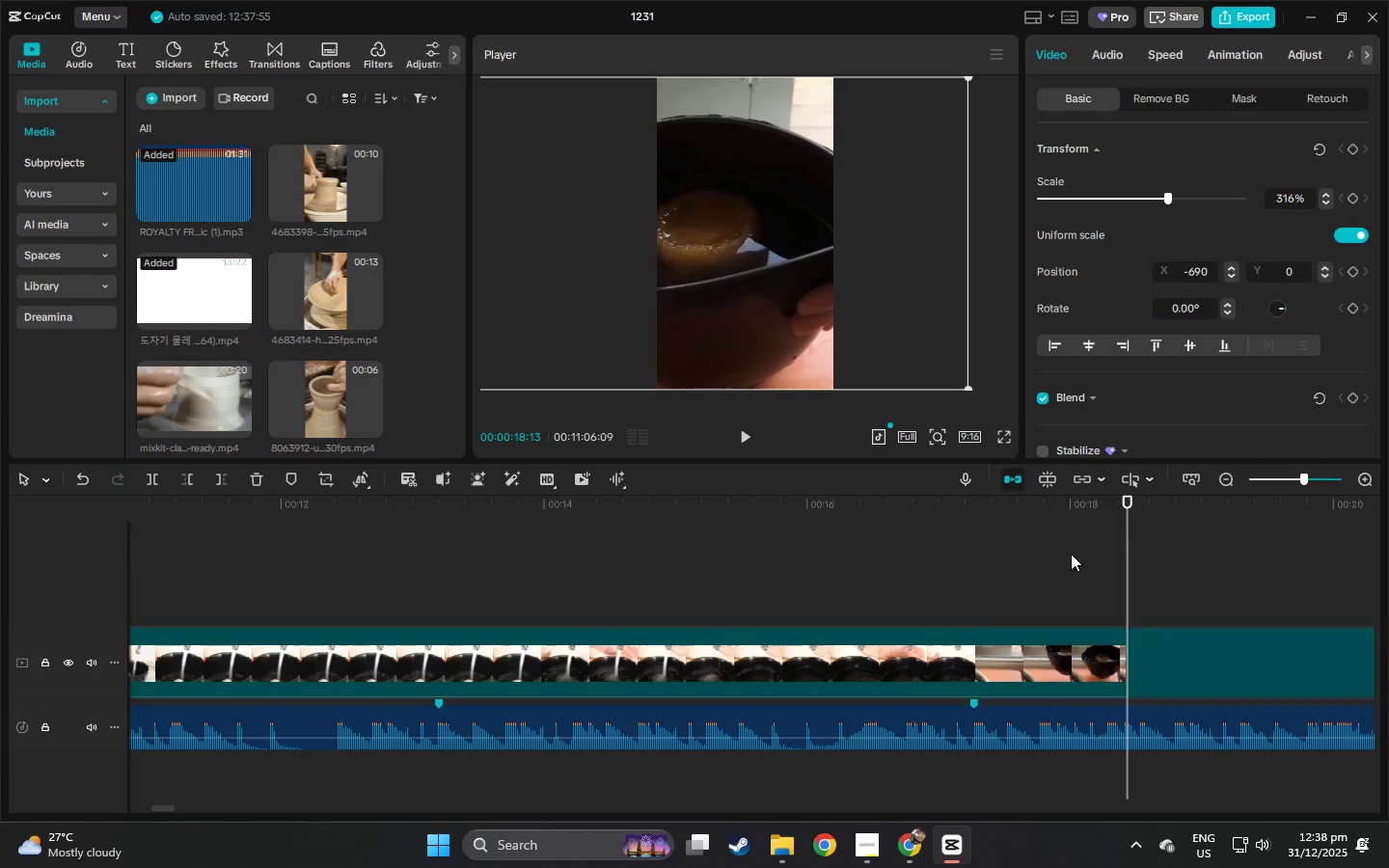 
key(Control+B)
 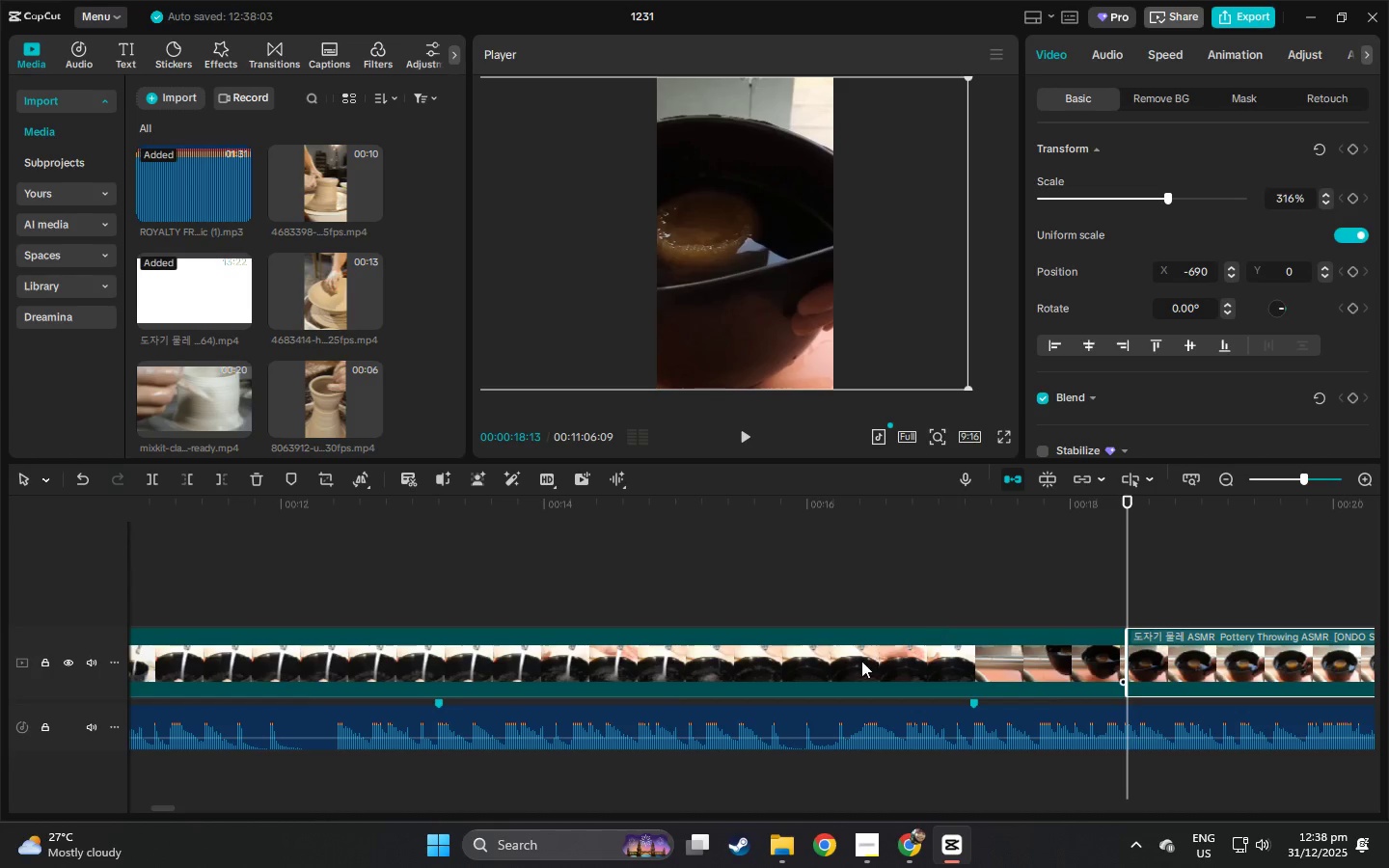 
left_click([860, 662])
 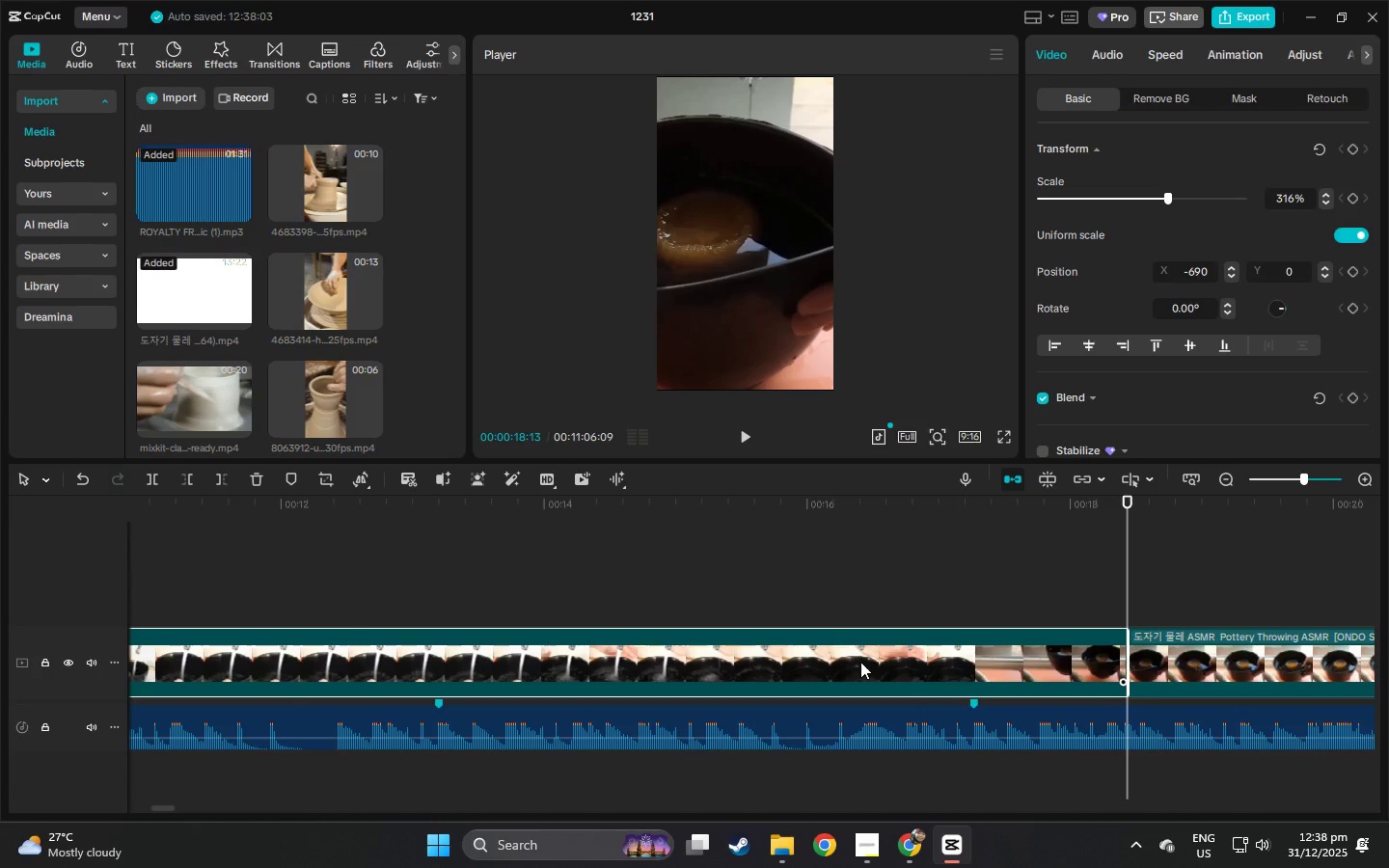 
key(Delete)
 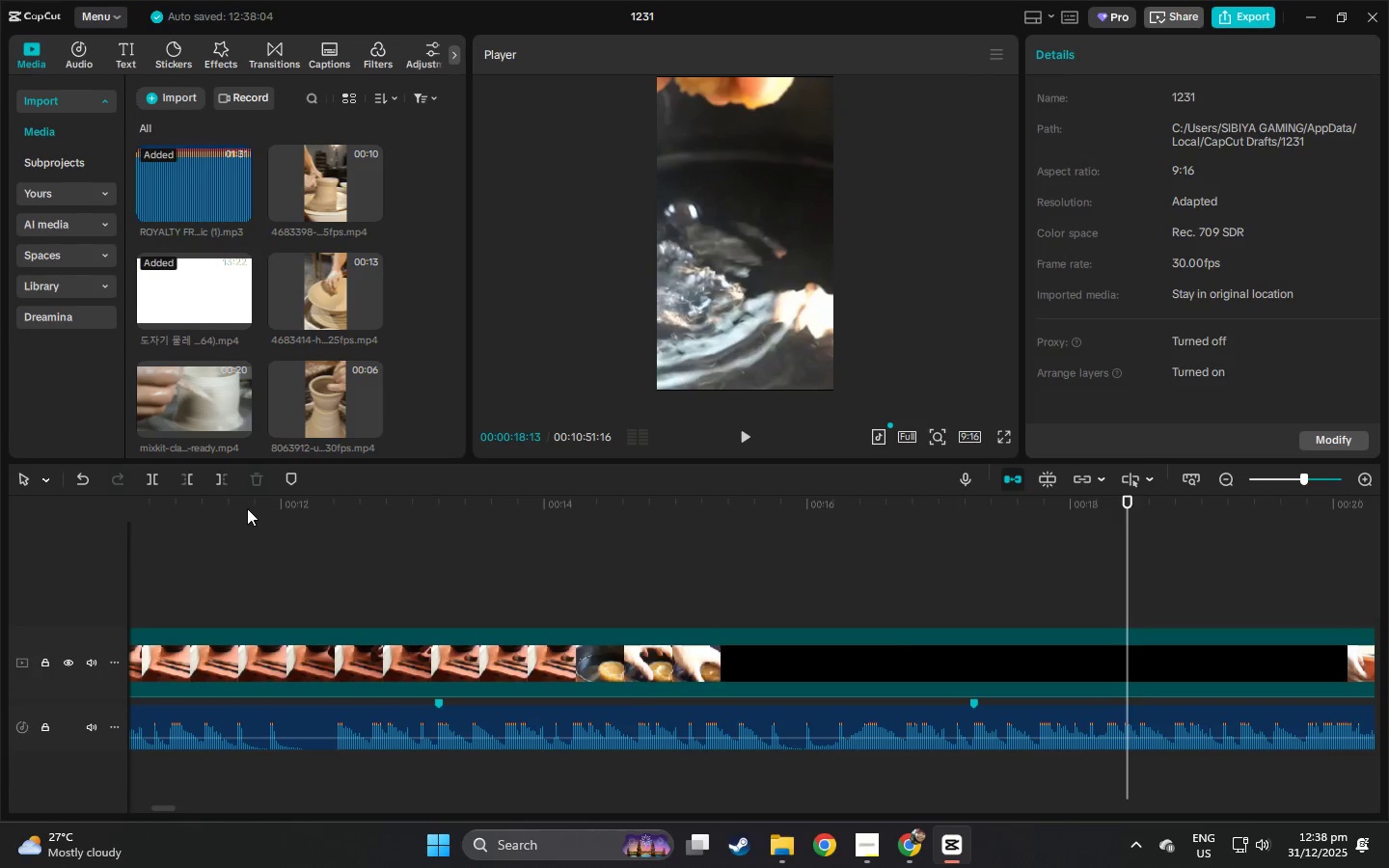 
left_click_drag(start_coordinate=[225, 505], to_coordinate=[0, 543])
 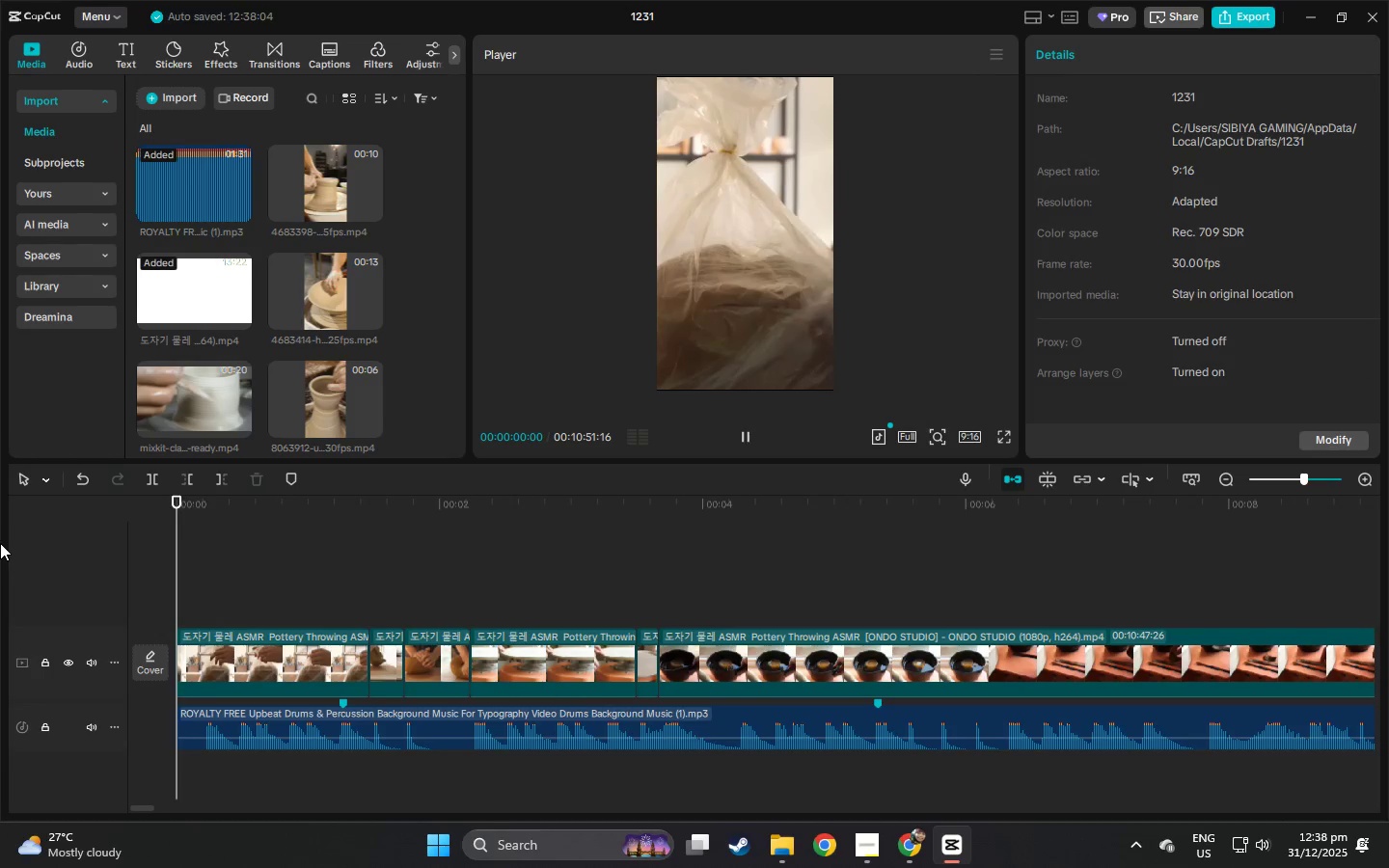 
key(Space)
 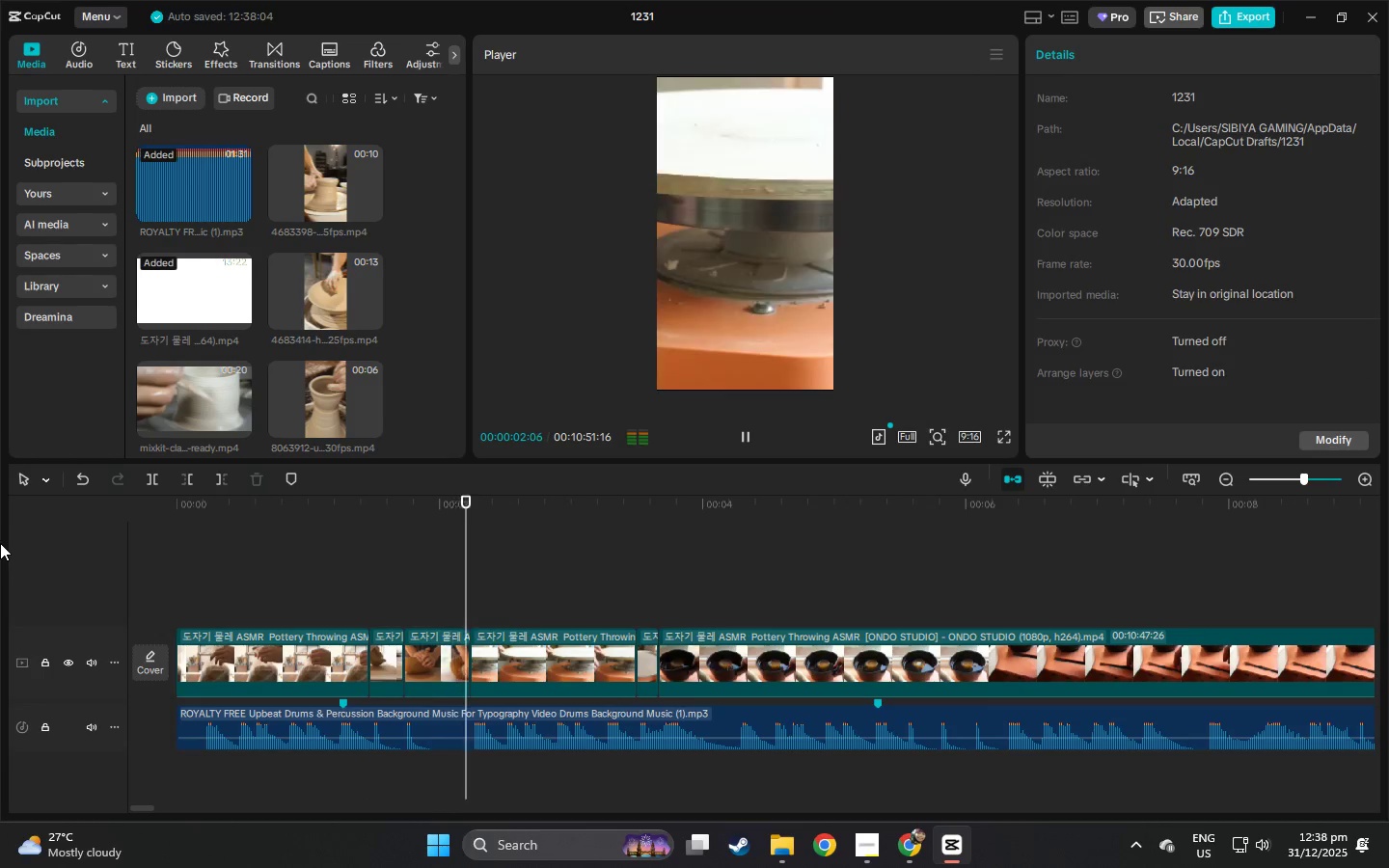 
key(Space)
 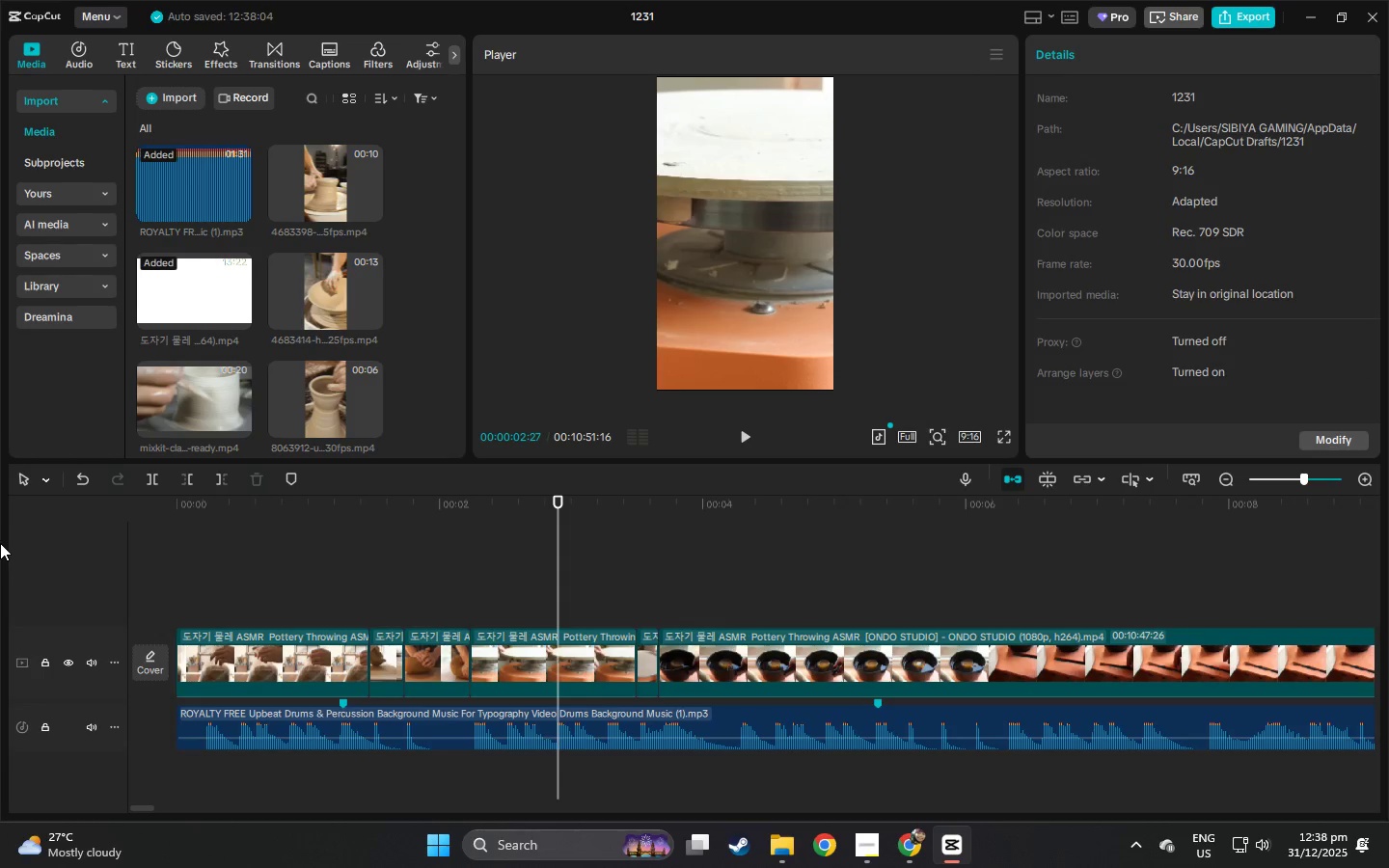 
left_click_drag(start_coordinate=[178, 515], to_coordinate=[139, 517])
 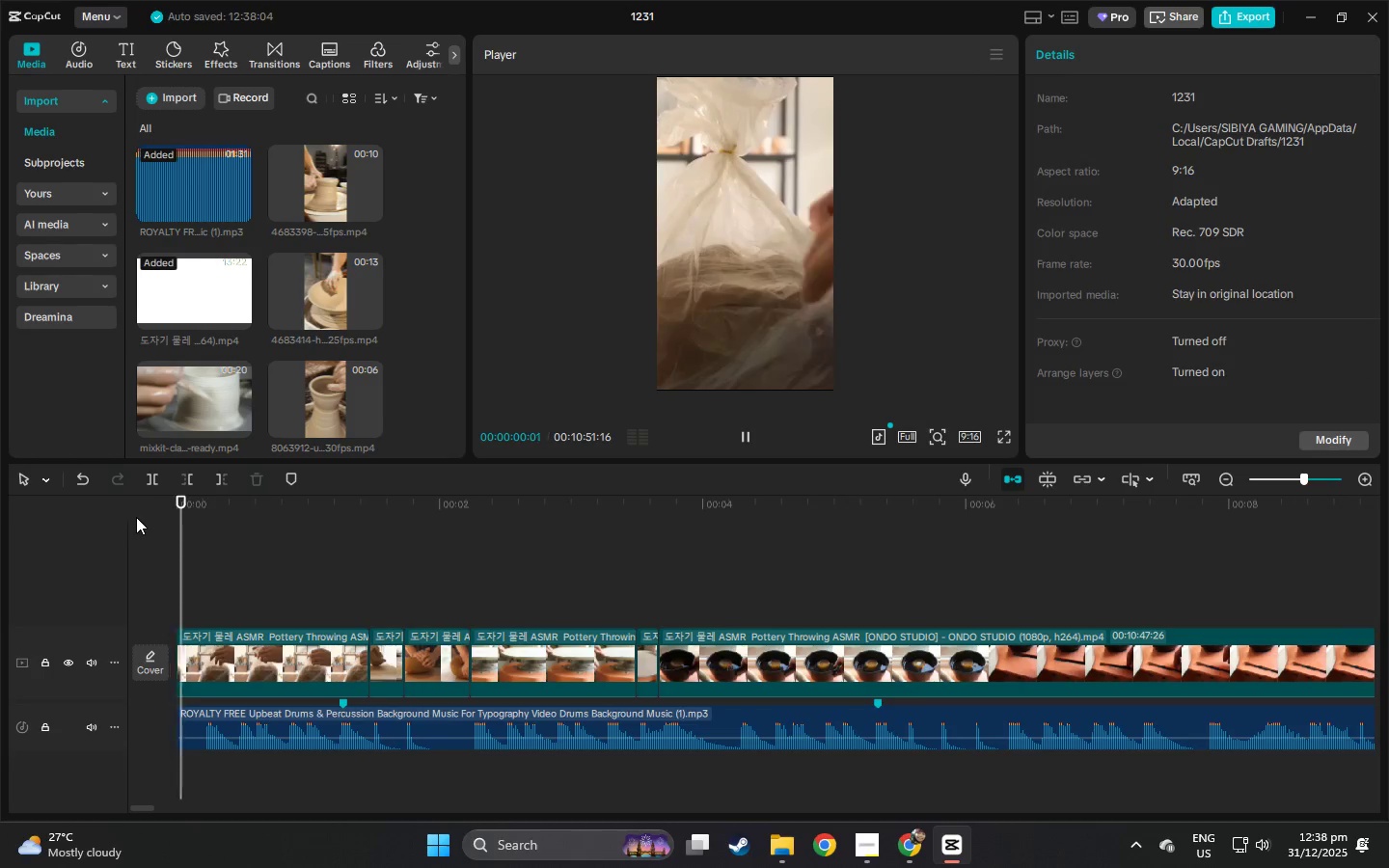 
key(Space)
 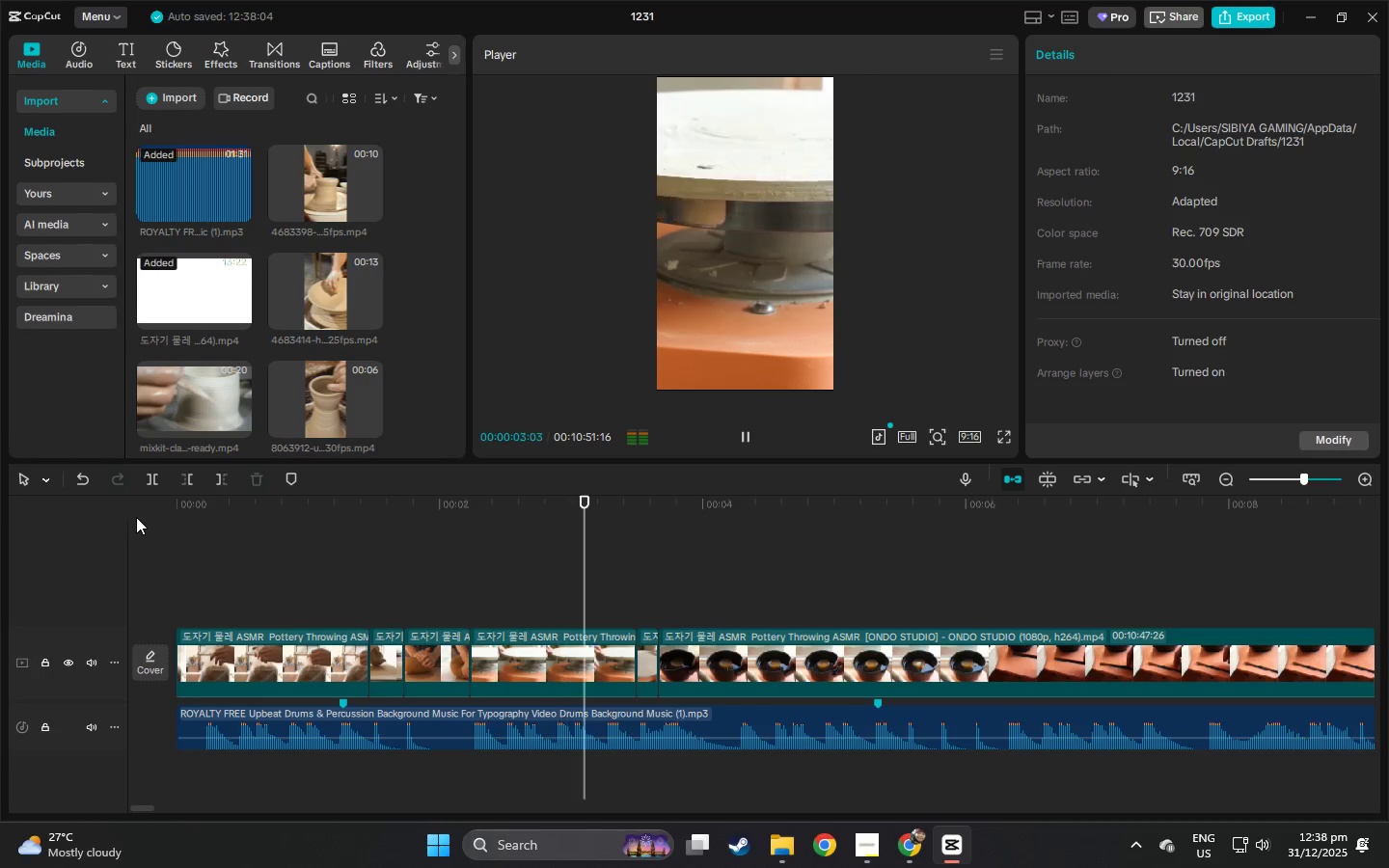 
key(Space)
 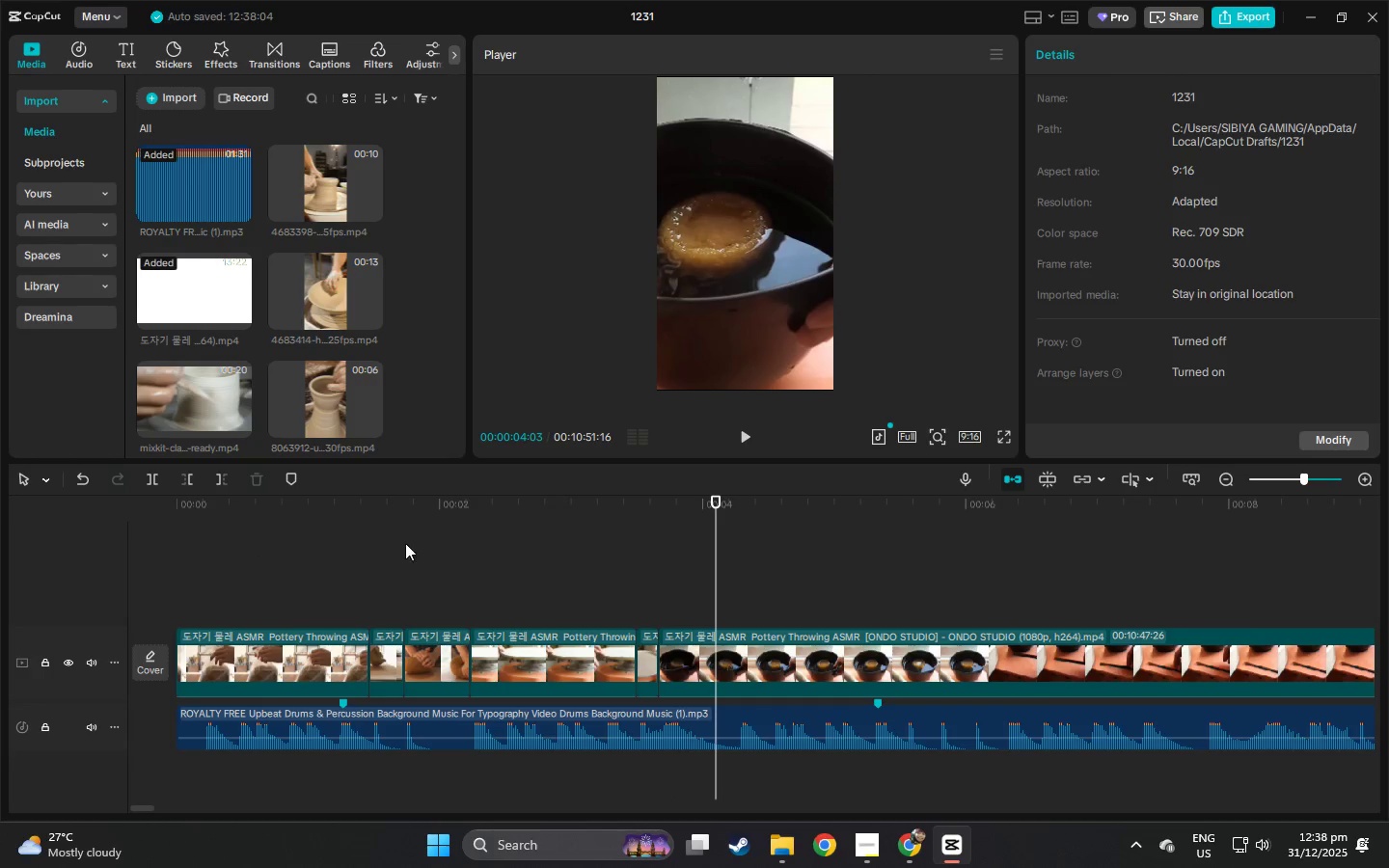 
left_click([509, 512])
 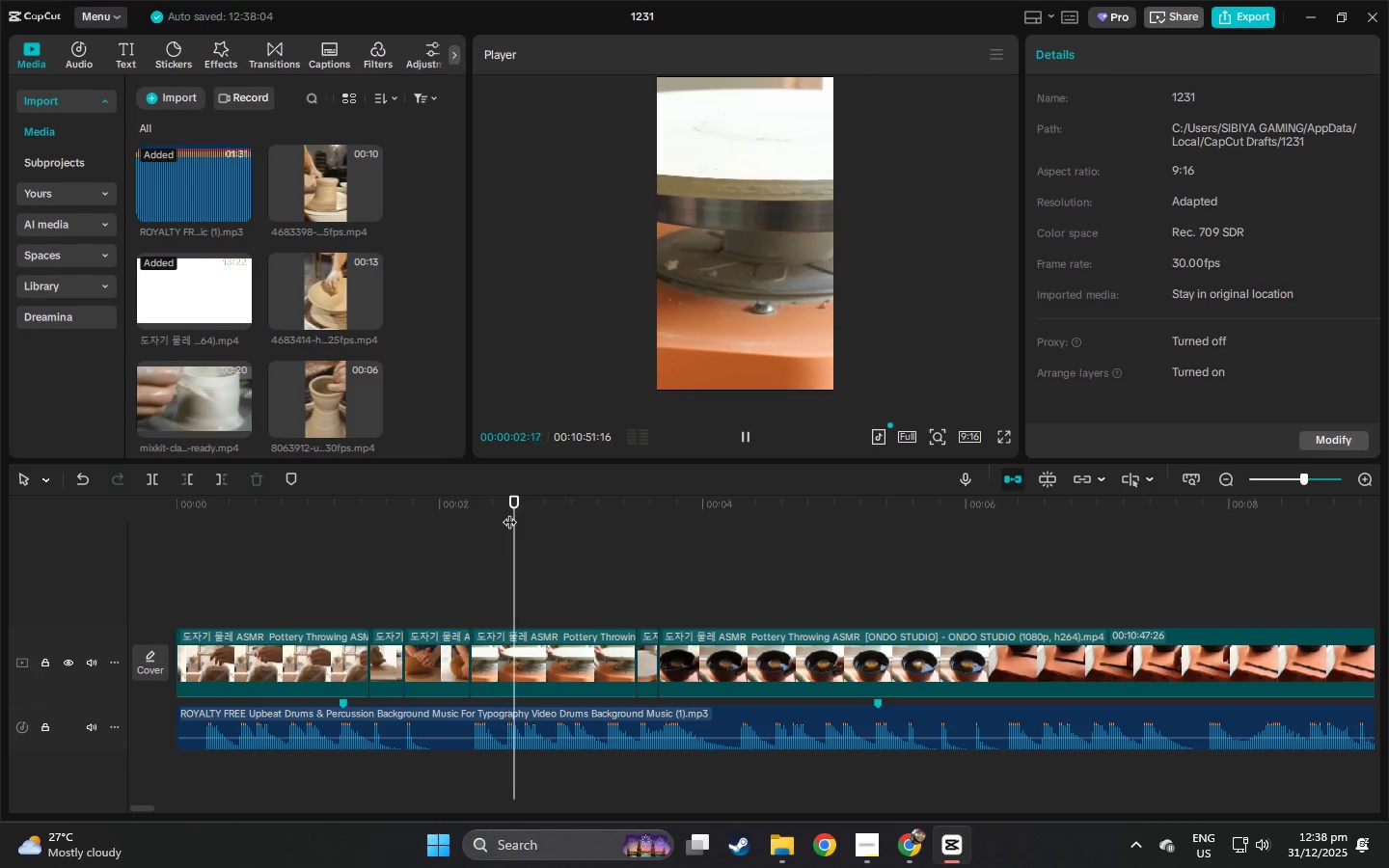 
key(Space)
 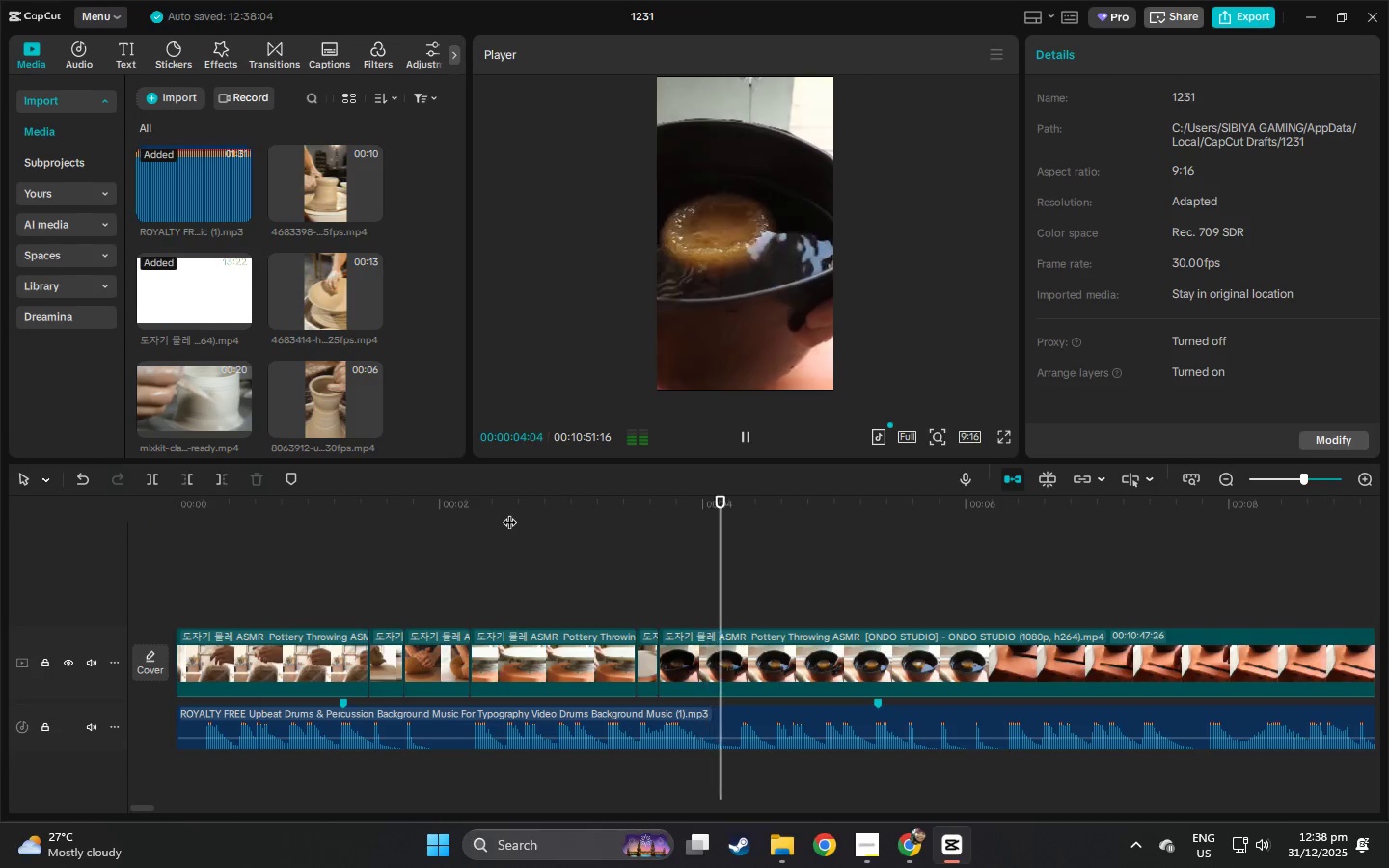 
key(Space)
 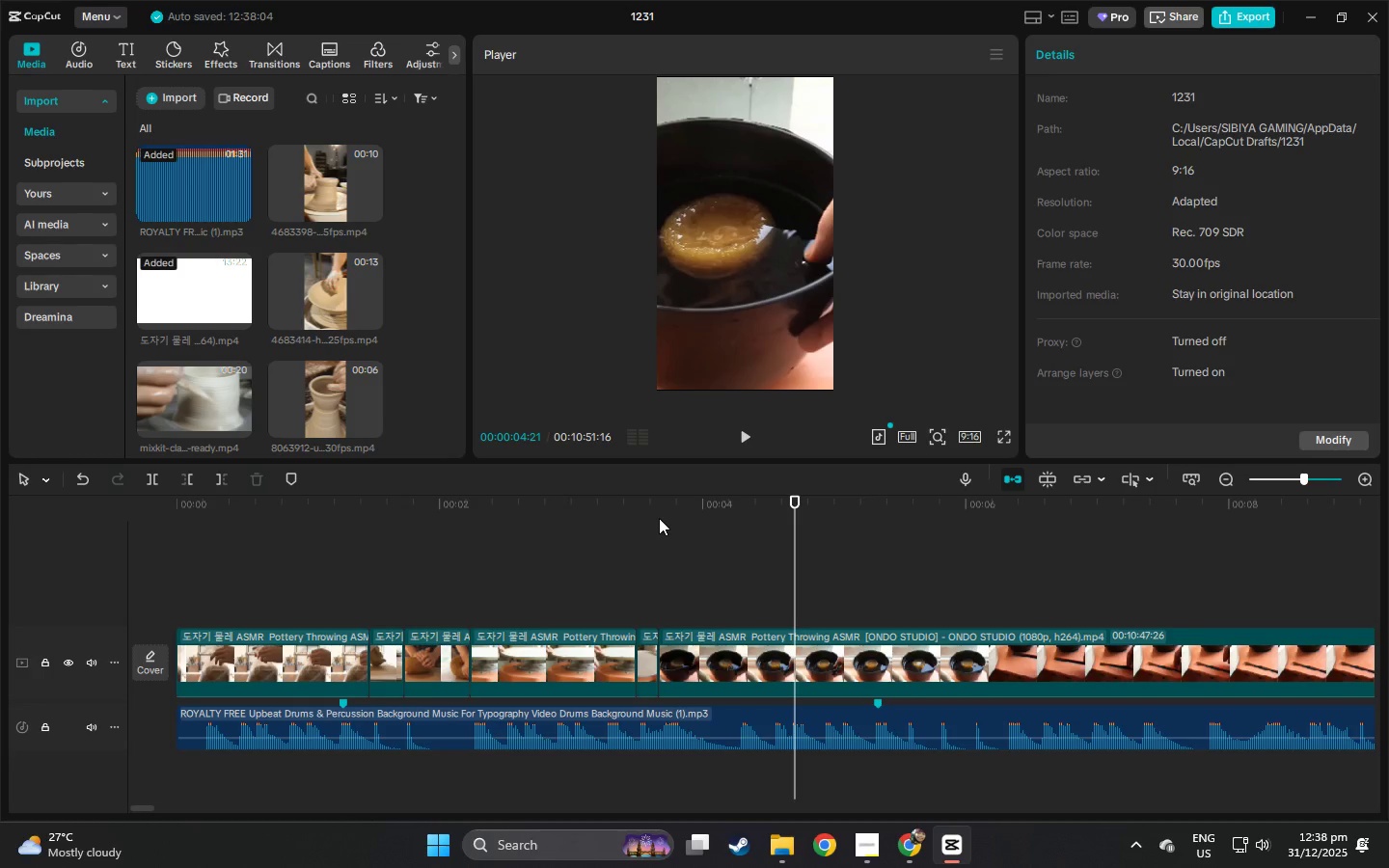 
wait(21.09)
 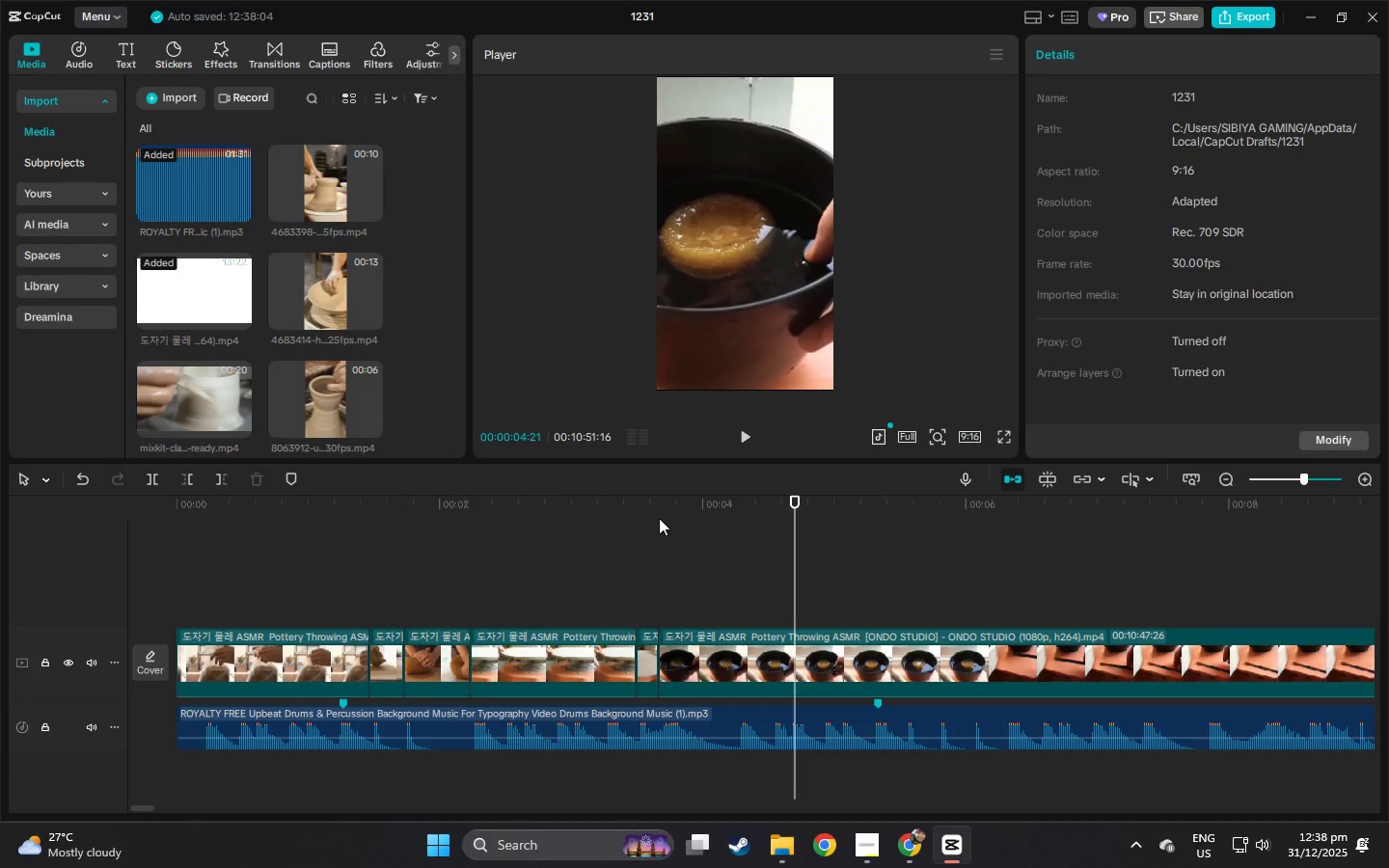 
left_click_drag(start_coordinate=[259, 508], to_coordinate=[150, 506])
 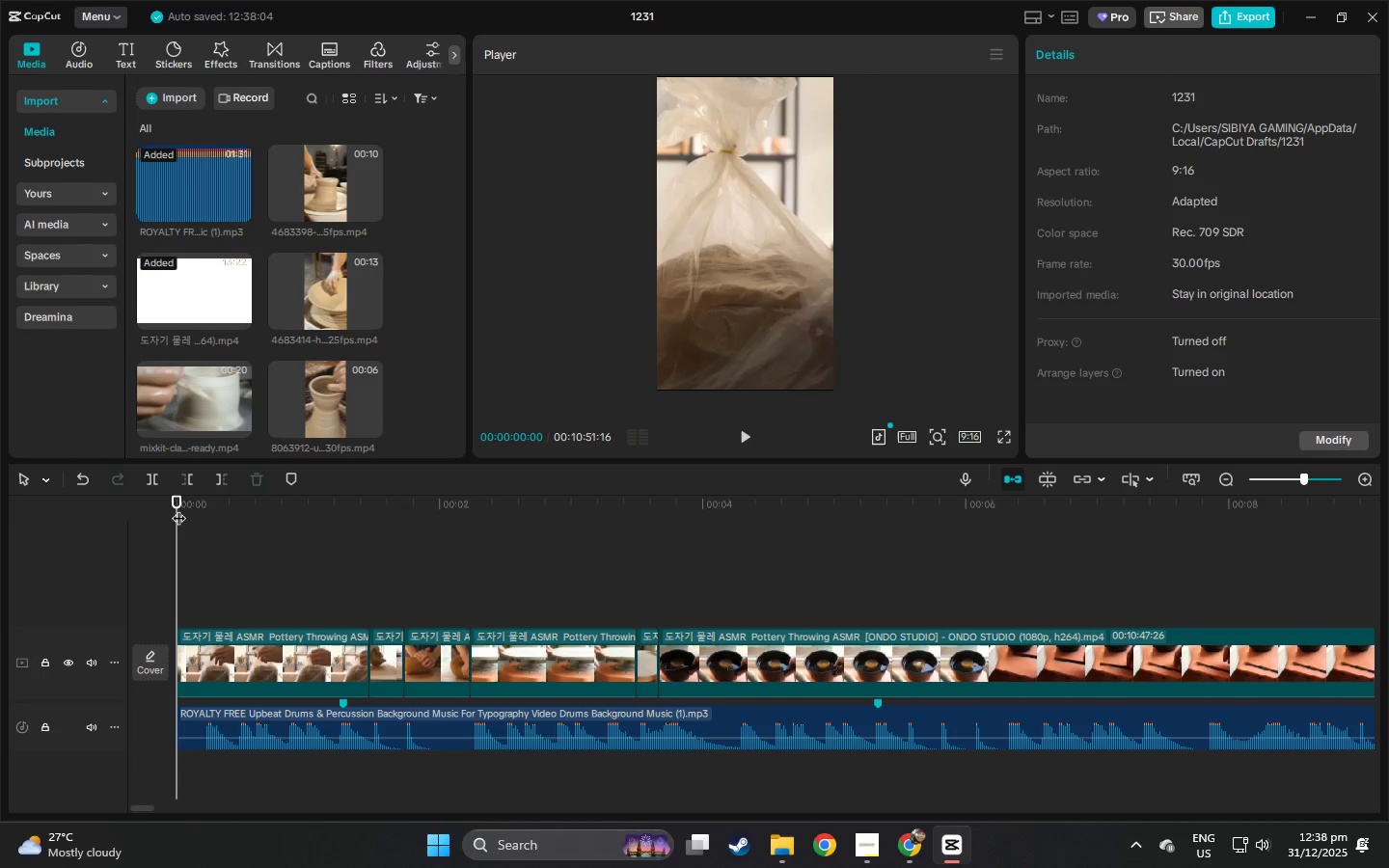 
key(Space)
 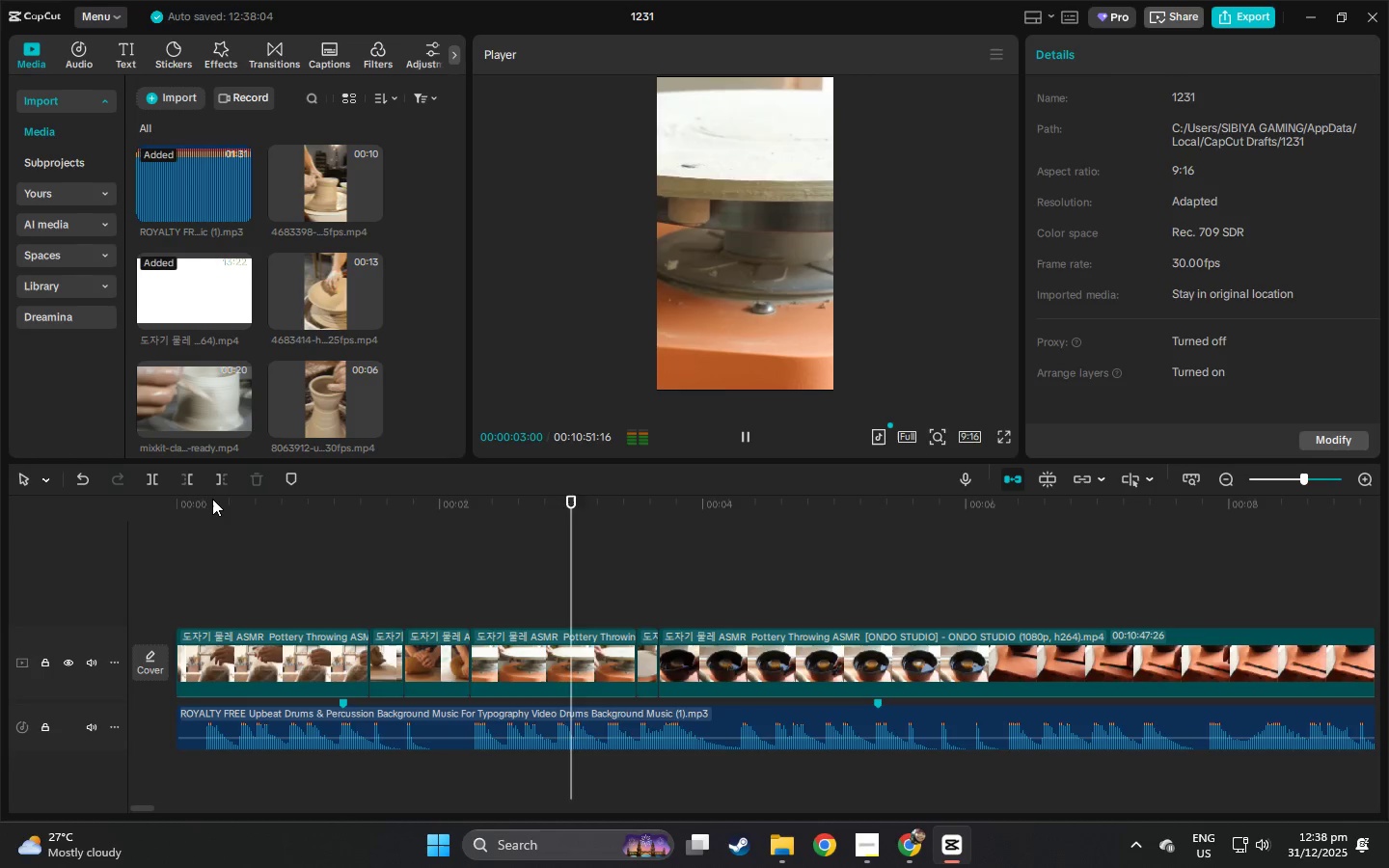 
key(Space)
 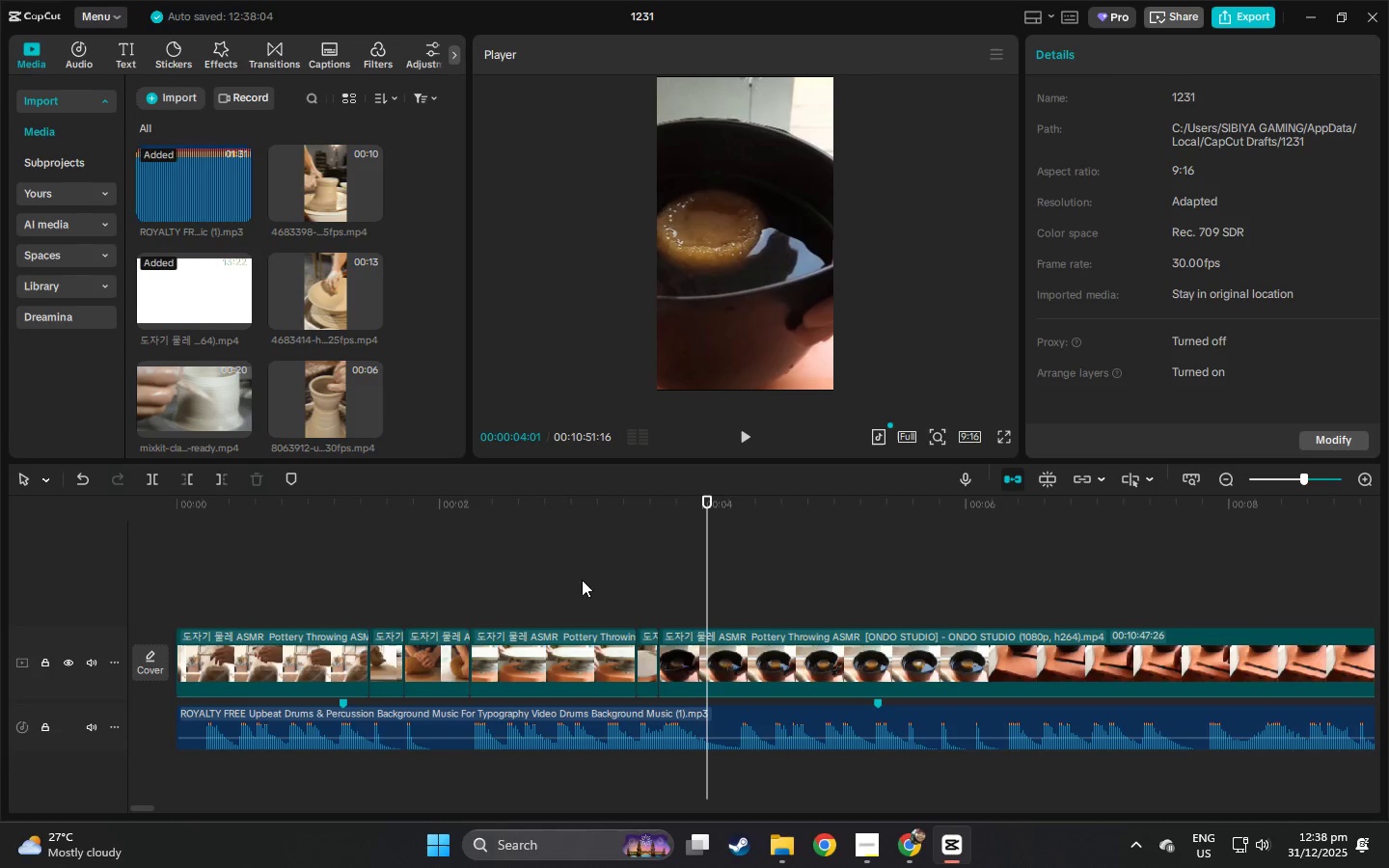 
left_click_drag(start_coordinate=[656, 508], to_coordinate=[612, 507])
 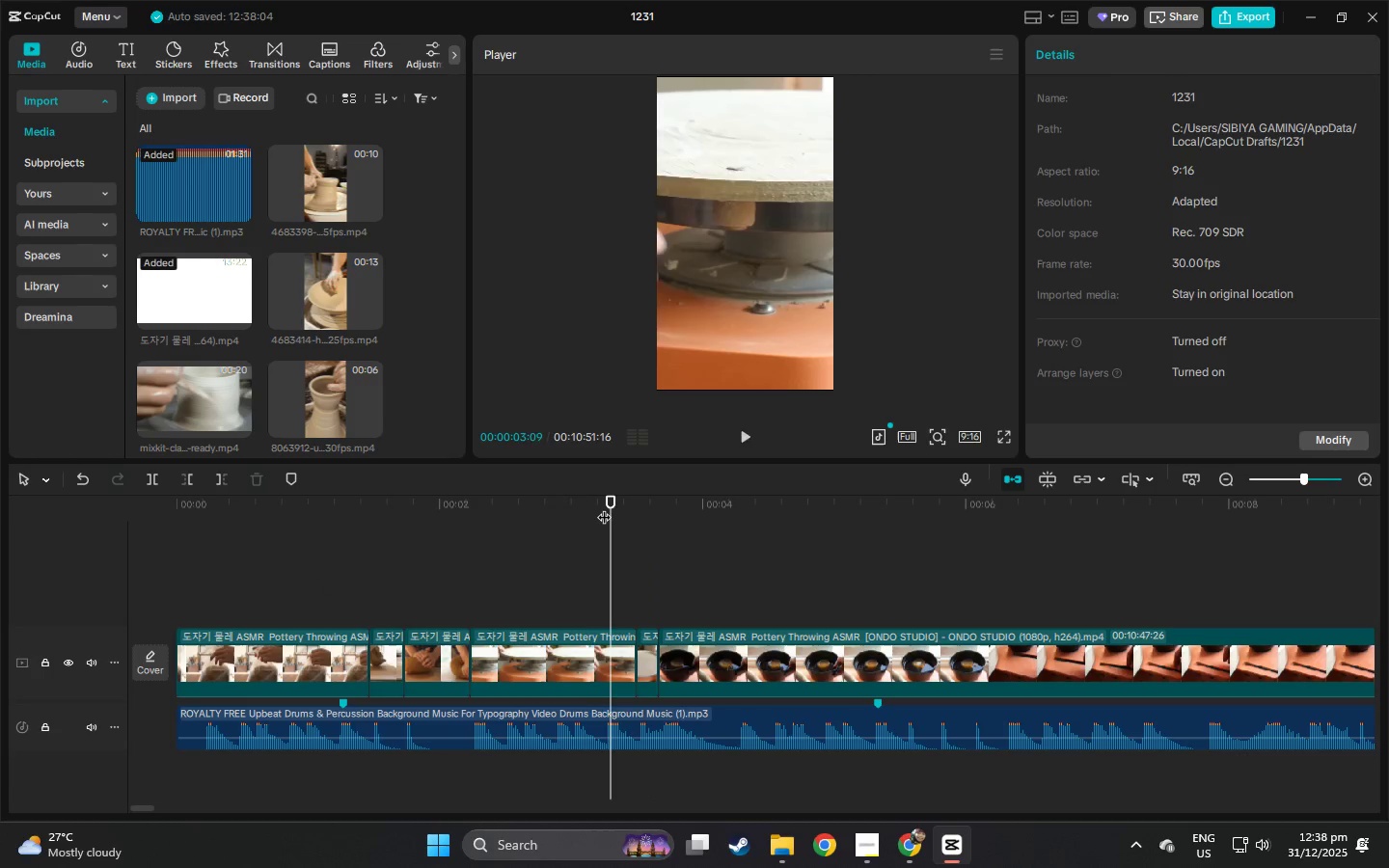 
key(Space)
 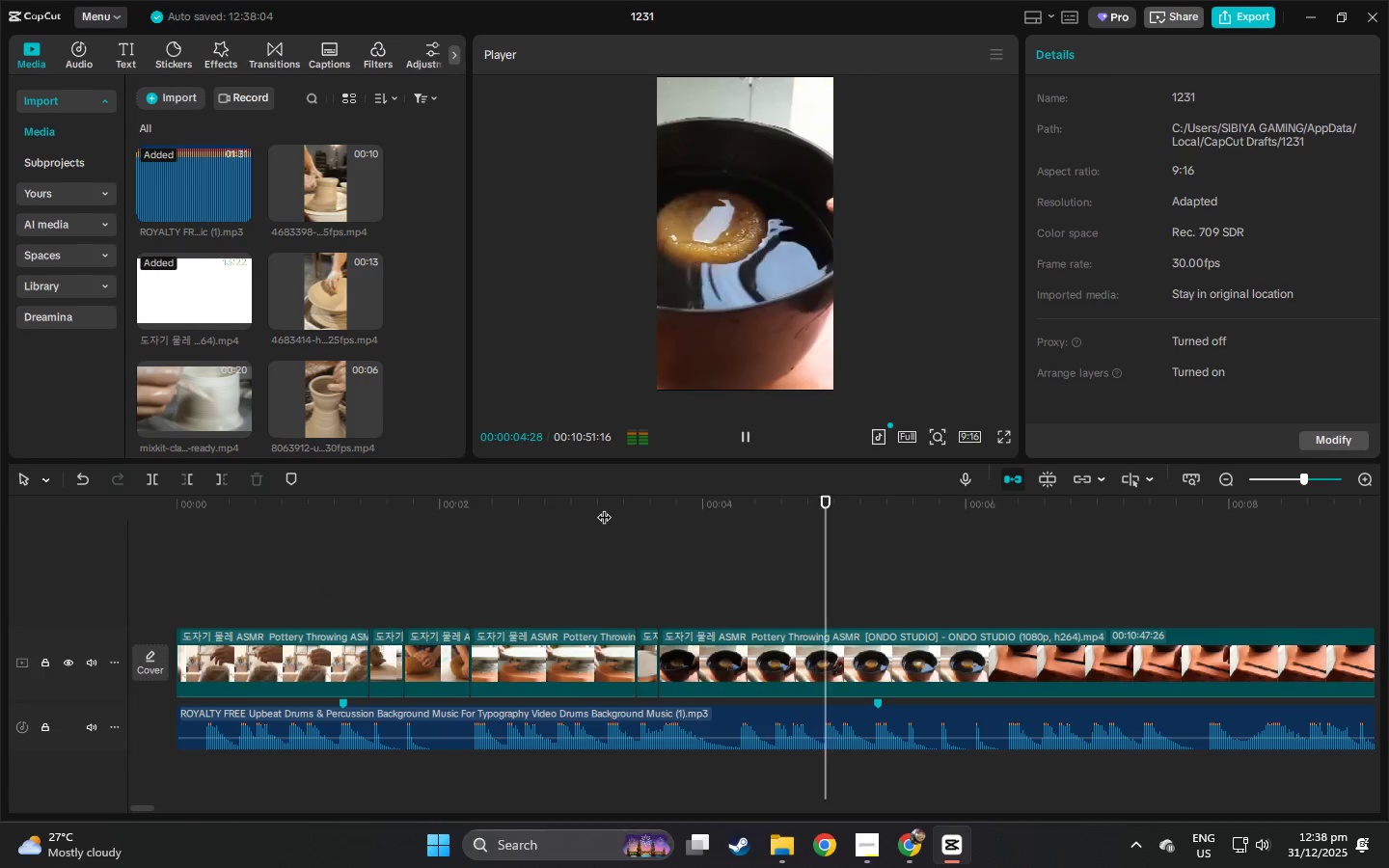 
key(Space)
 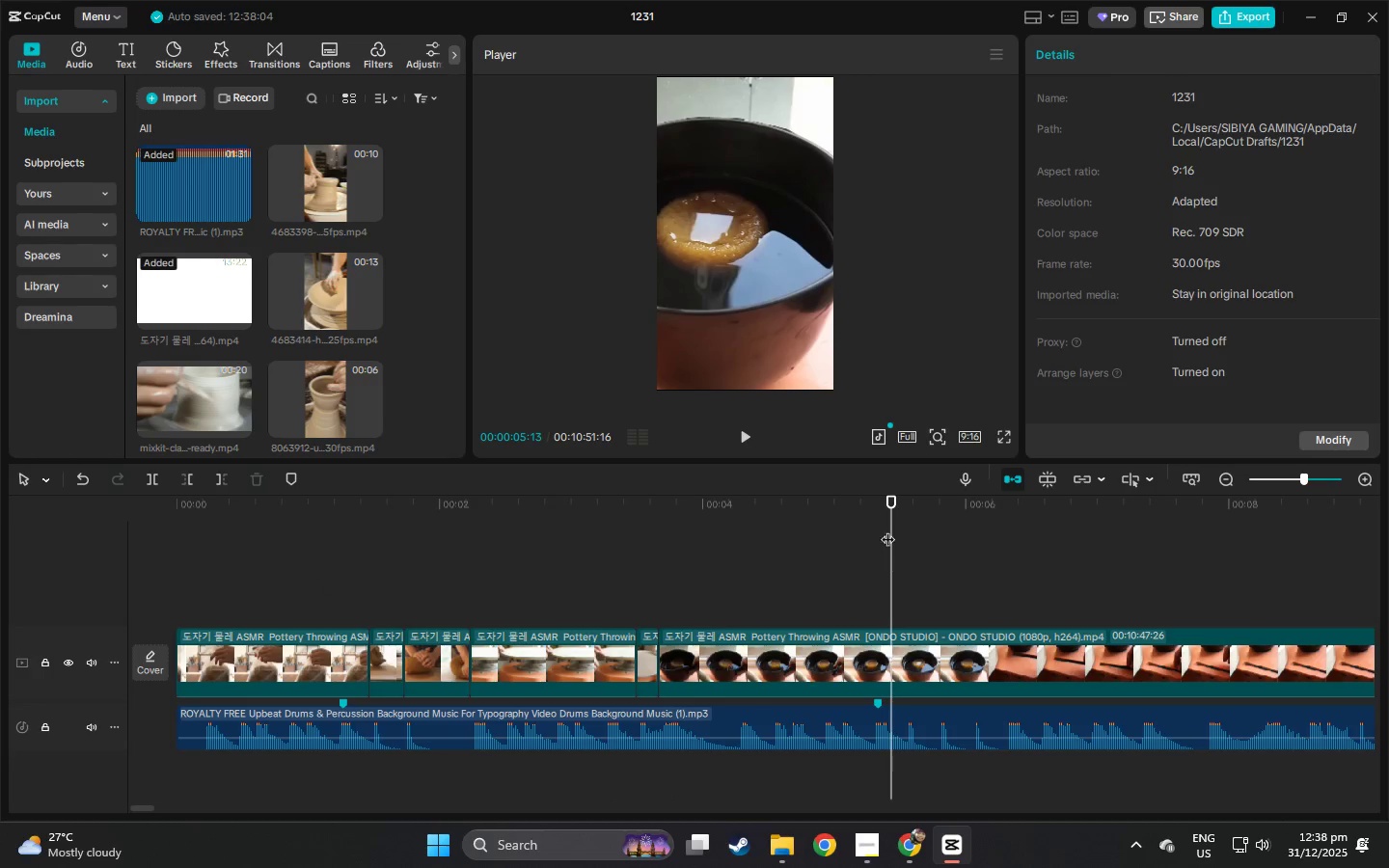 
left_click_drag(start_coordinate=[893, 498], to_coordinate=[828, 500])
 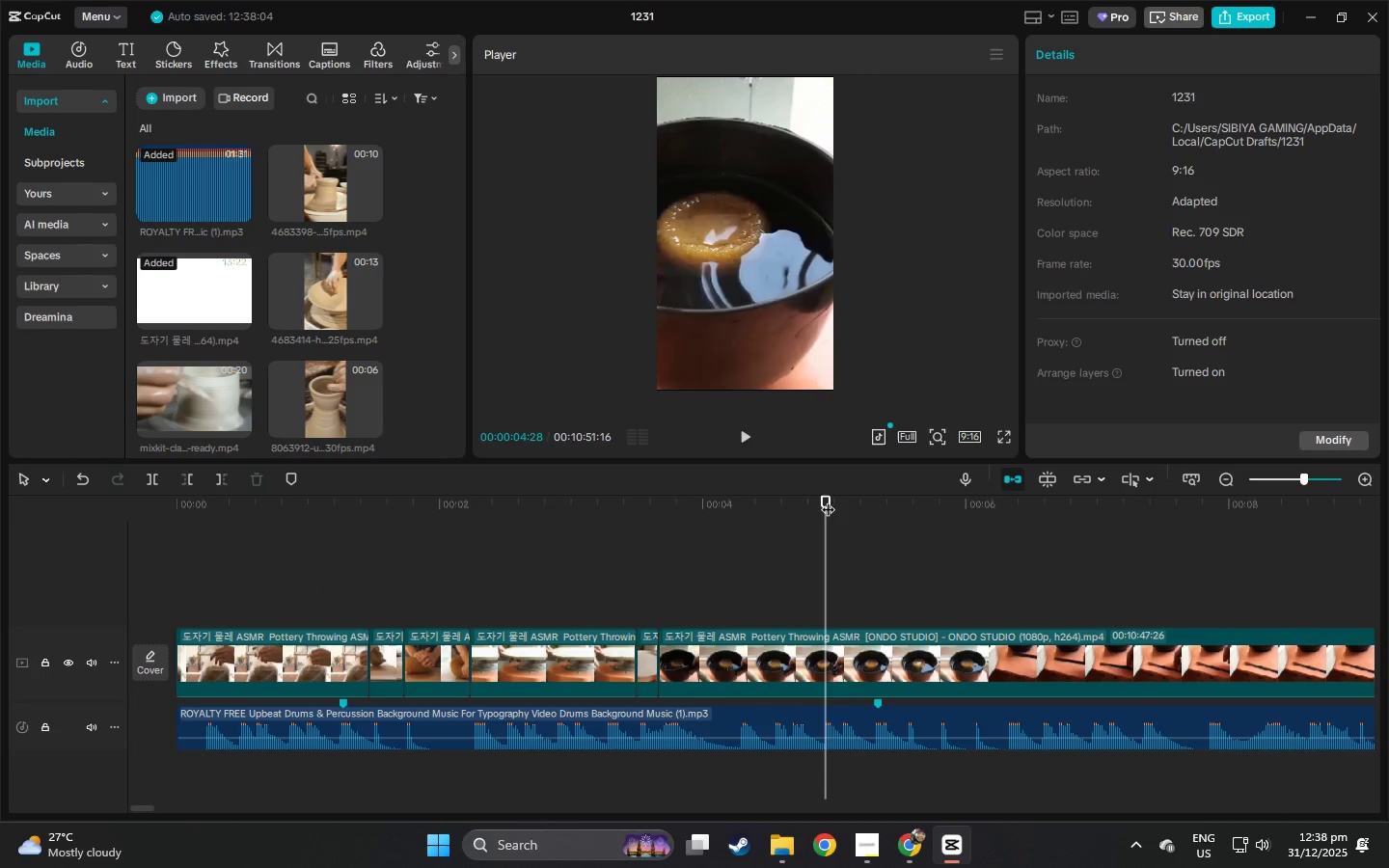 
key(Space)
 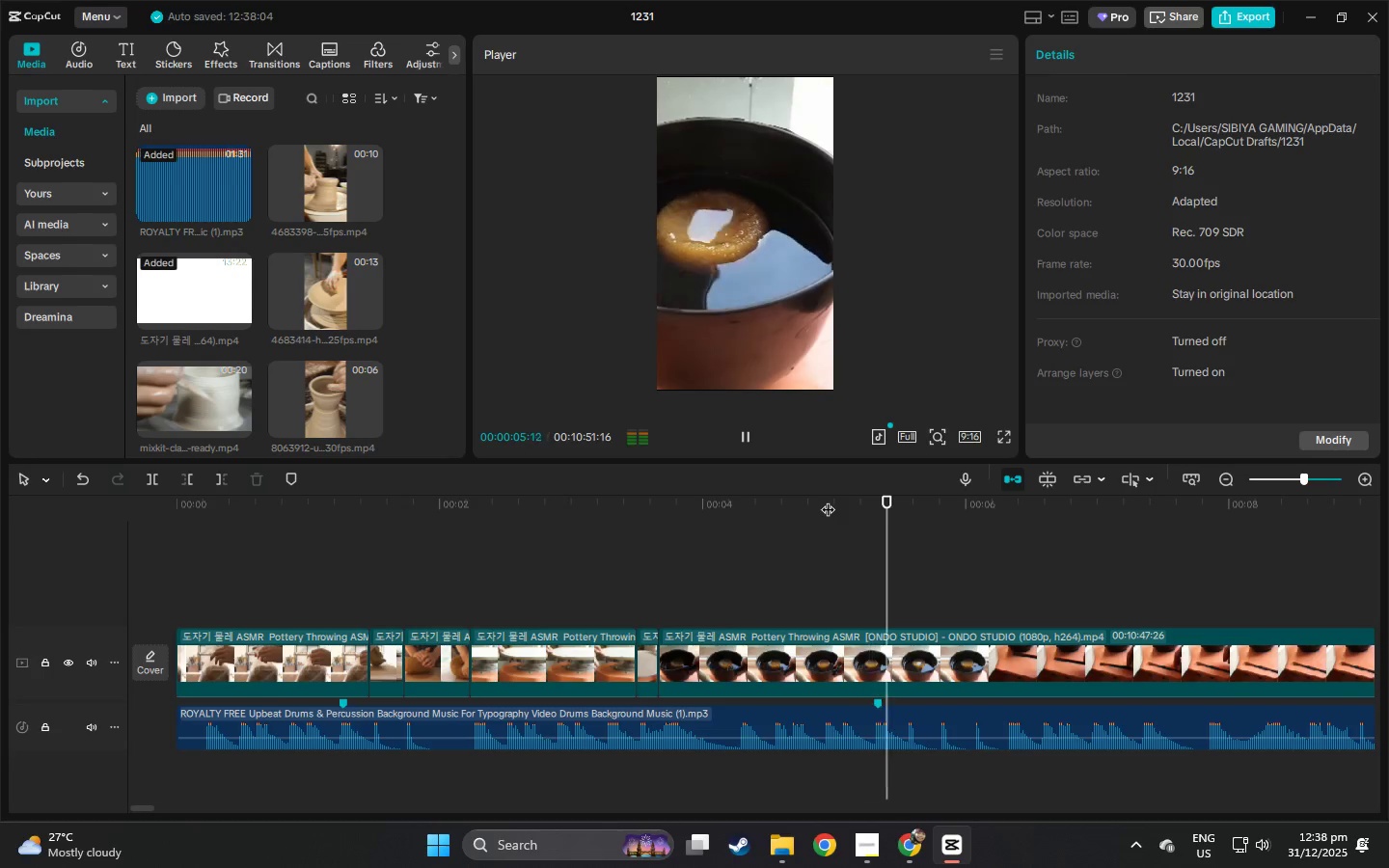 
key(Space)
 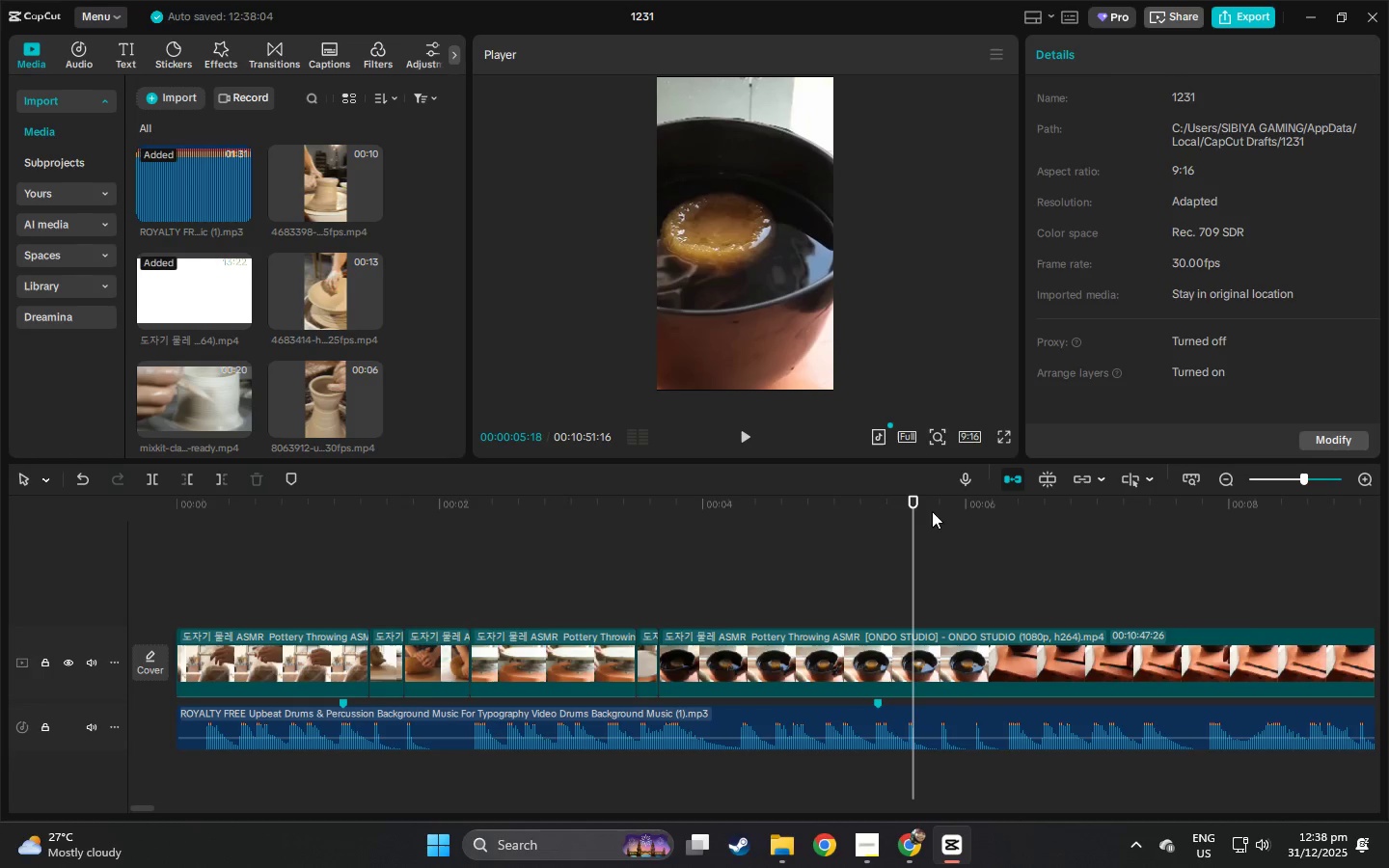 
left_click_drag(start_coordinate=[912, 502], to_coordinate=[618, 509])
 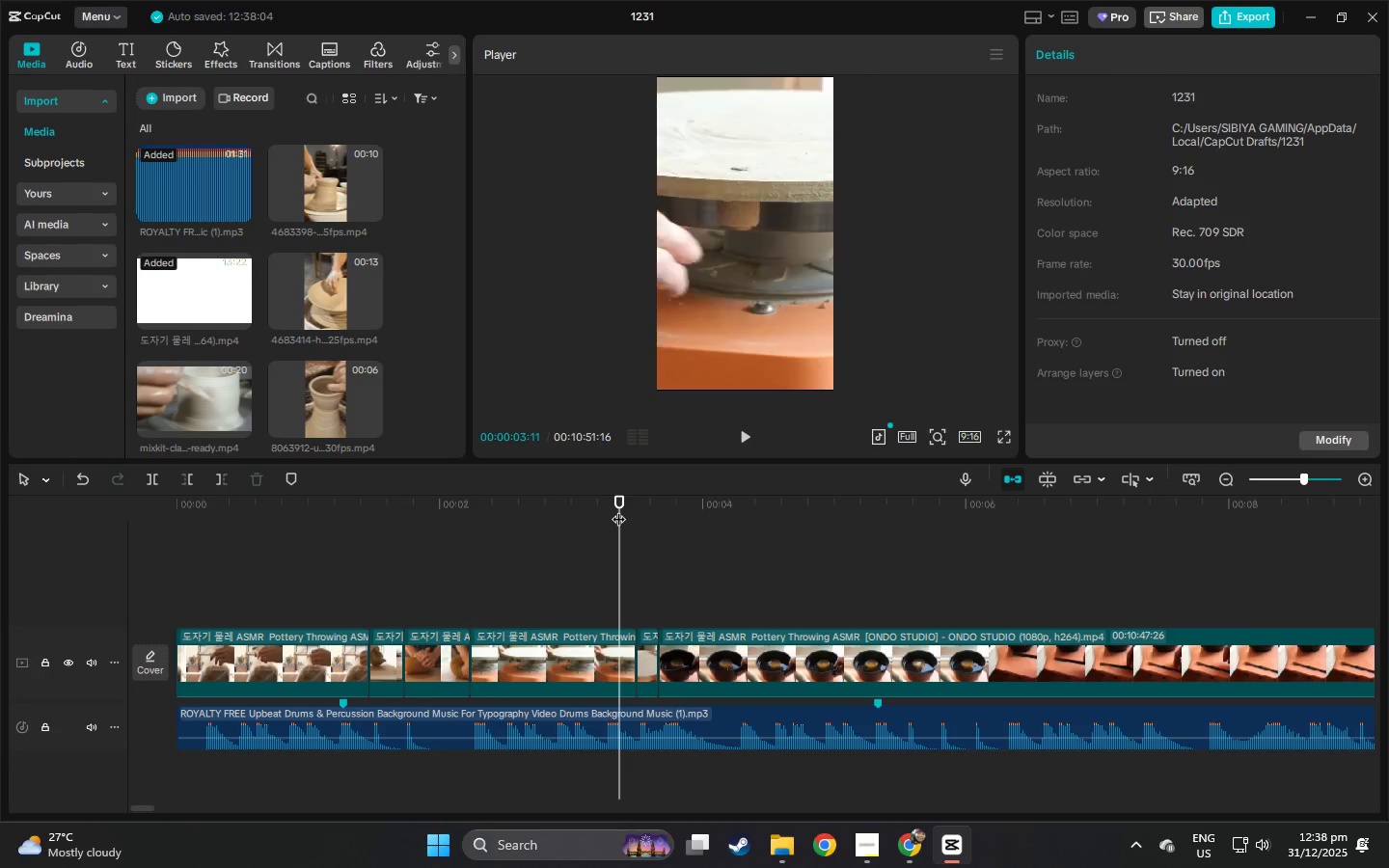 
key(Space)
 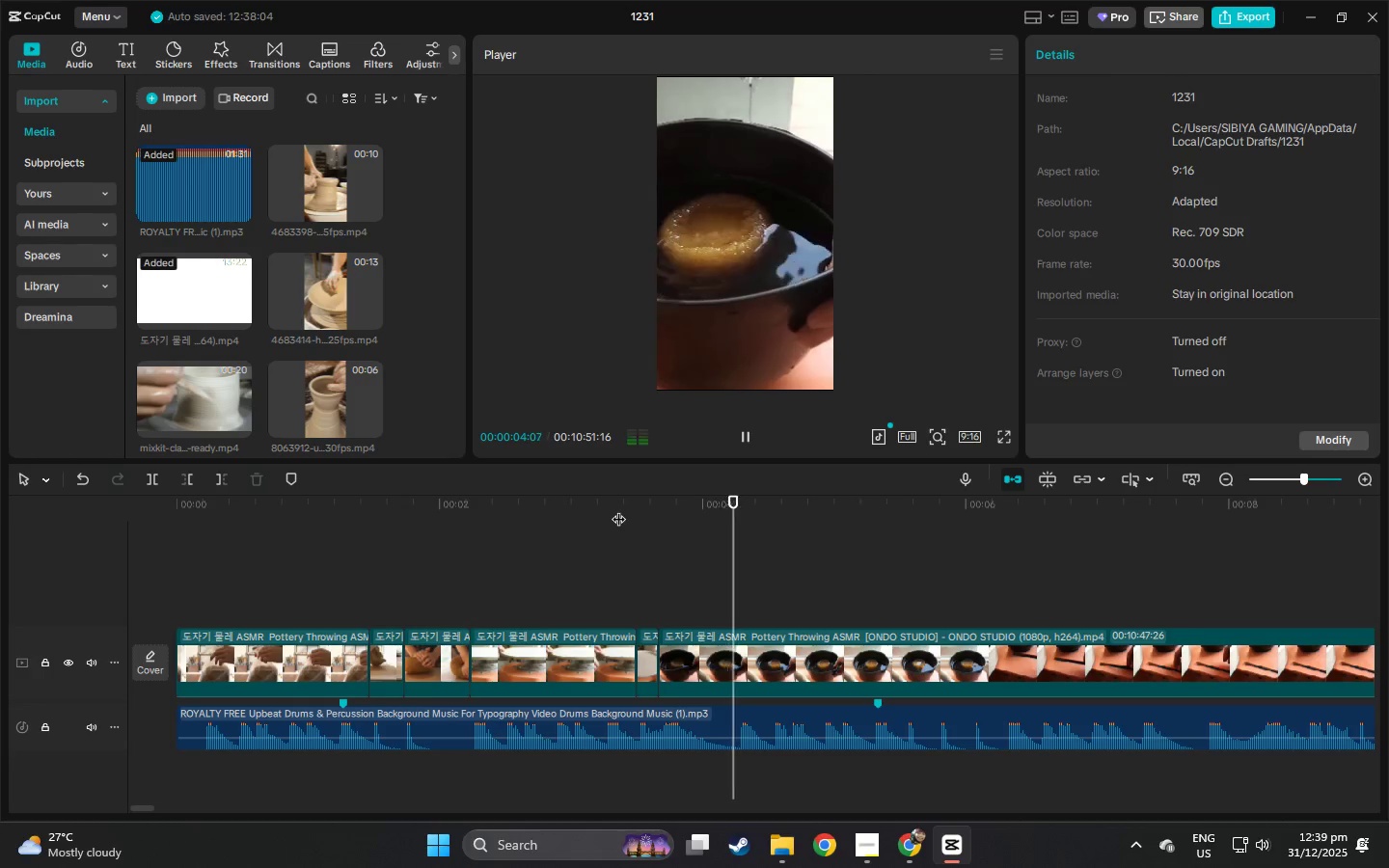 
key(Space)
 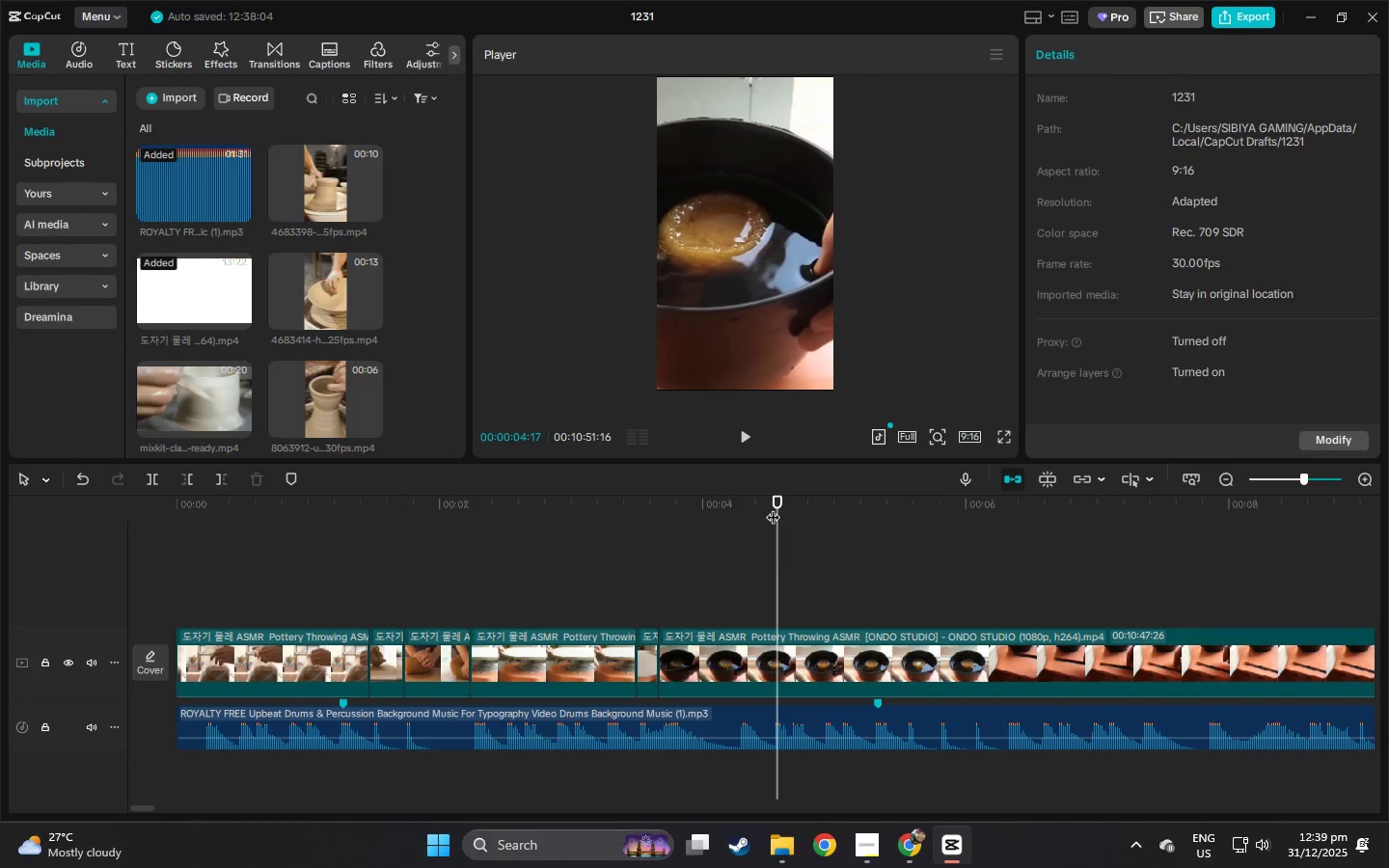 
left_click_drag(start_coordinate=[765, 502], to_coordinate=[714, 503])
 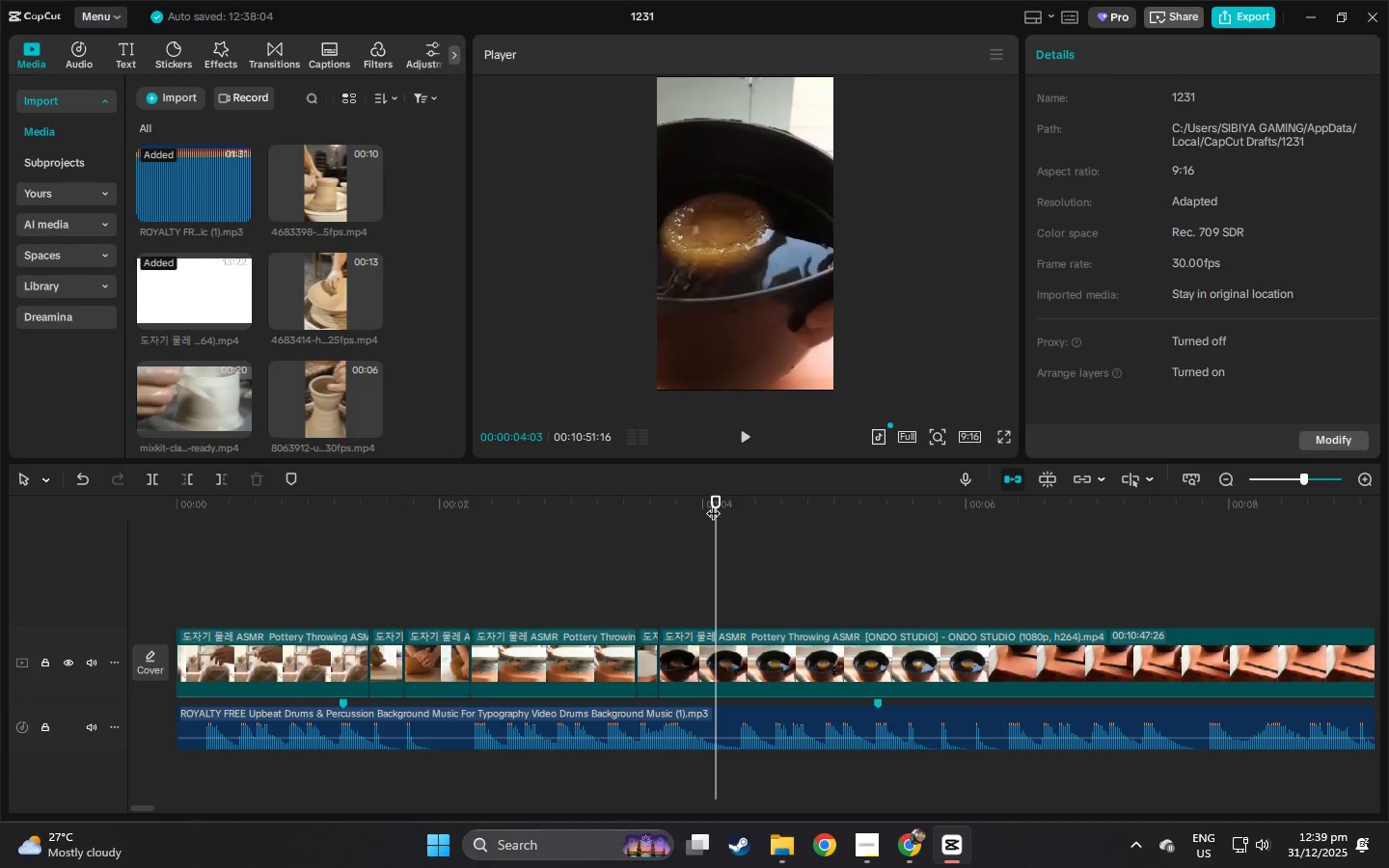 
key(Space)
 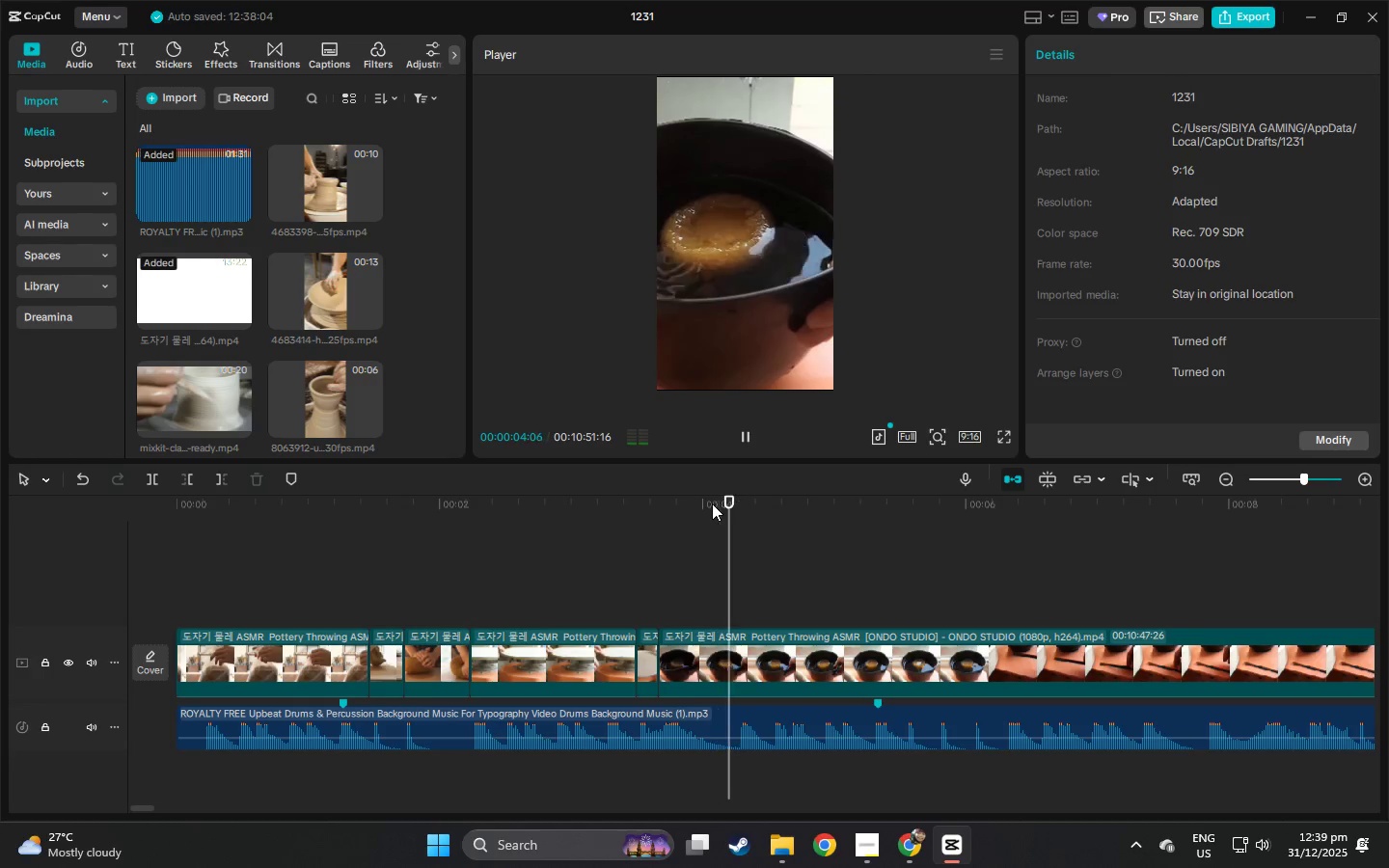 
key(Space)
 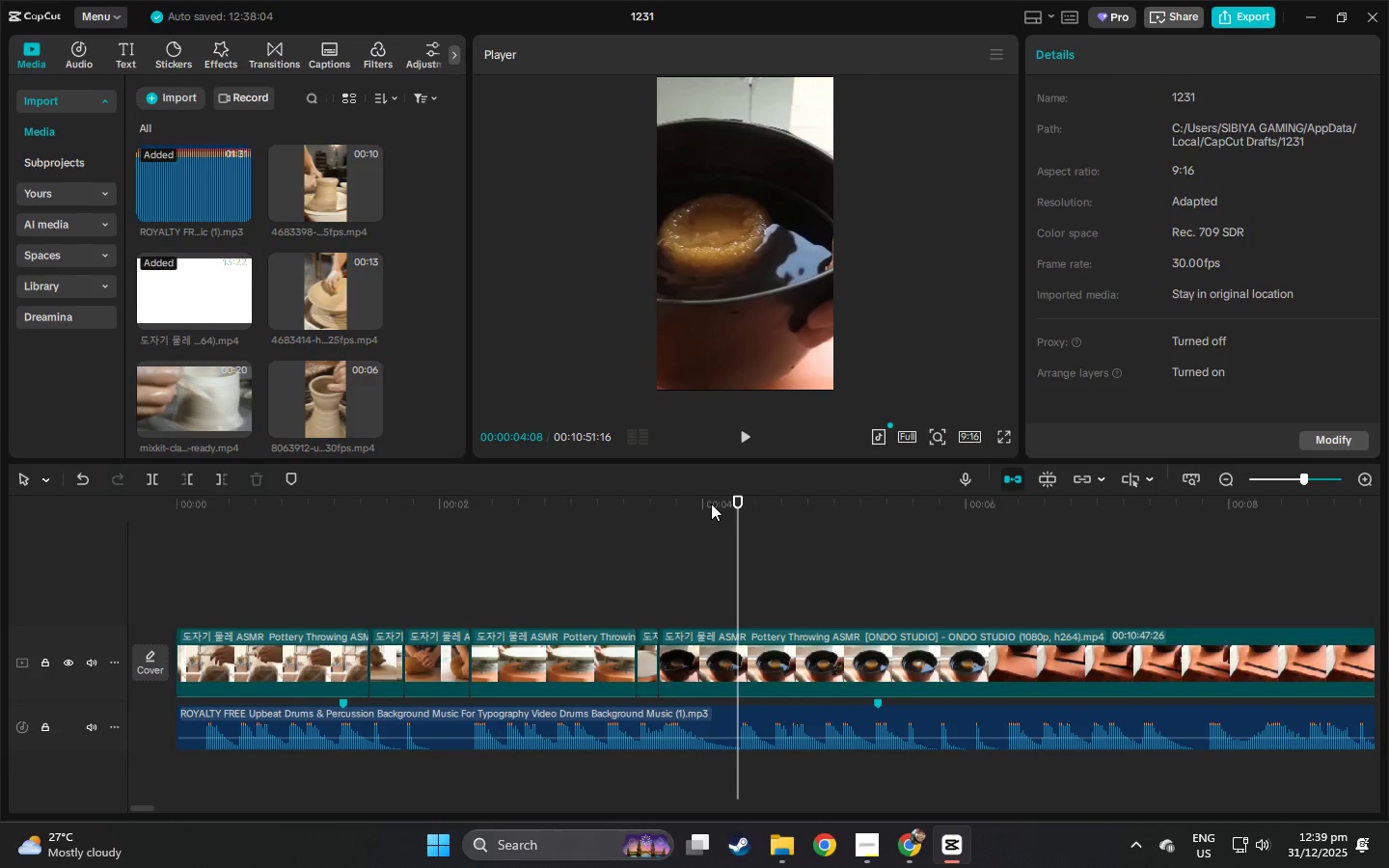 
key(Space)
 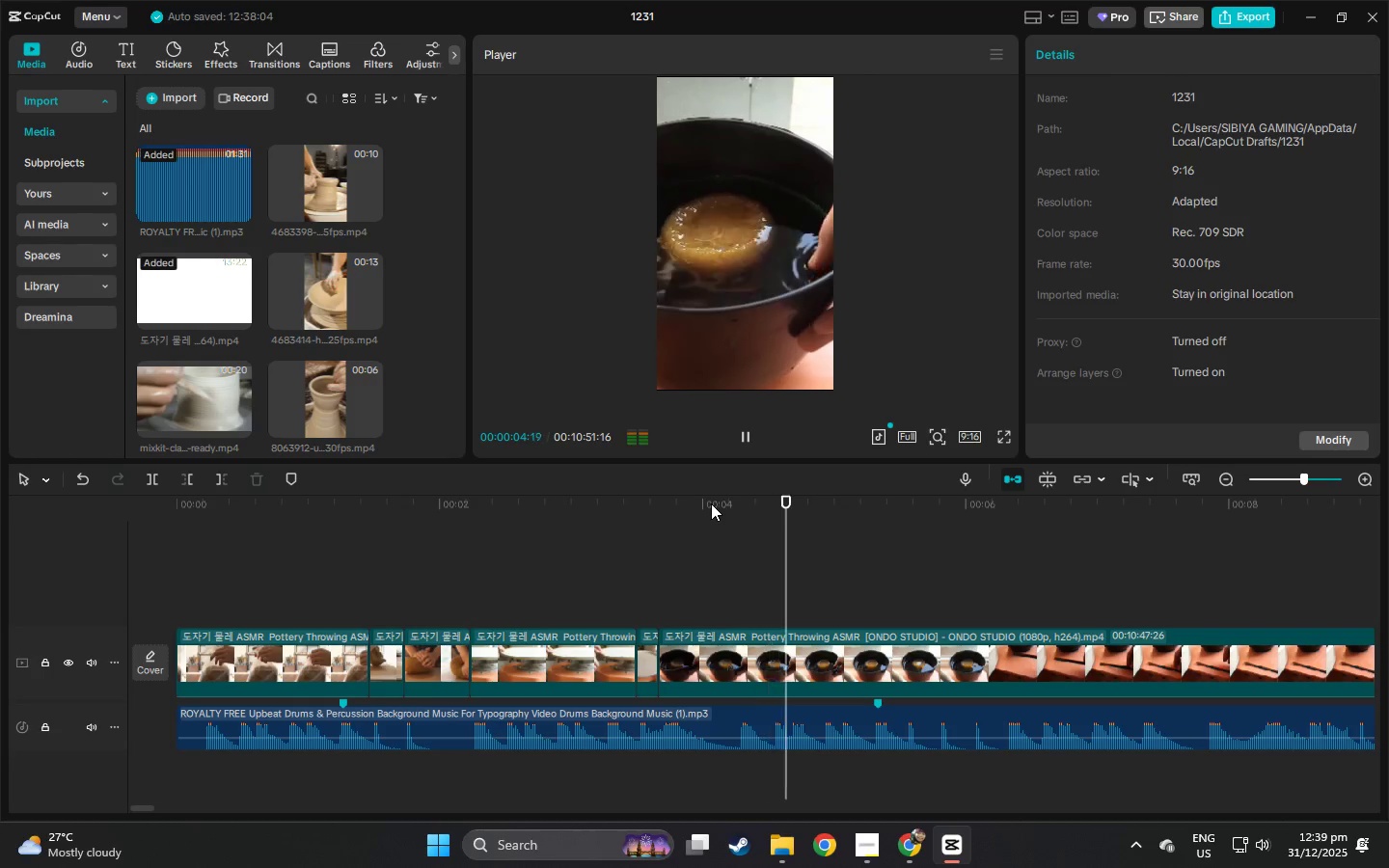 
left_click_drag(start_coordinate=[711, 503], to_coordinate=[738, 510])
 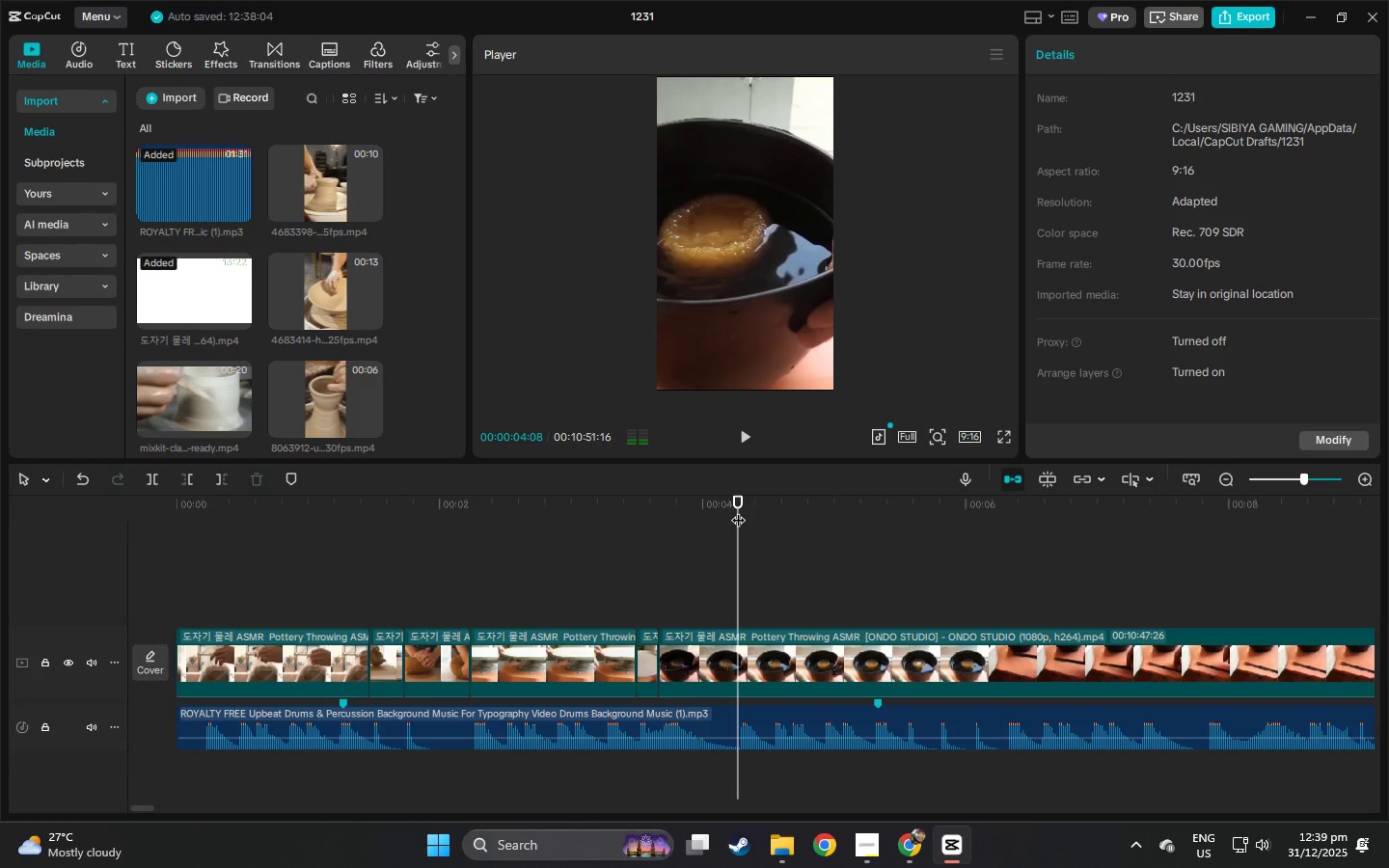 
key(Control+B)
 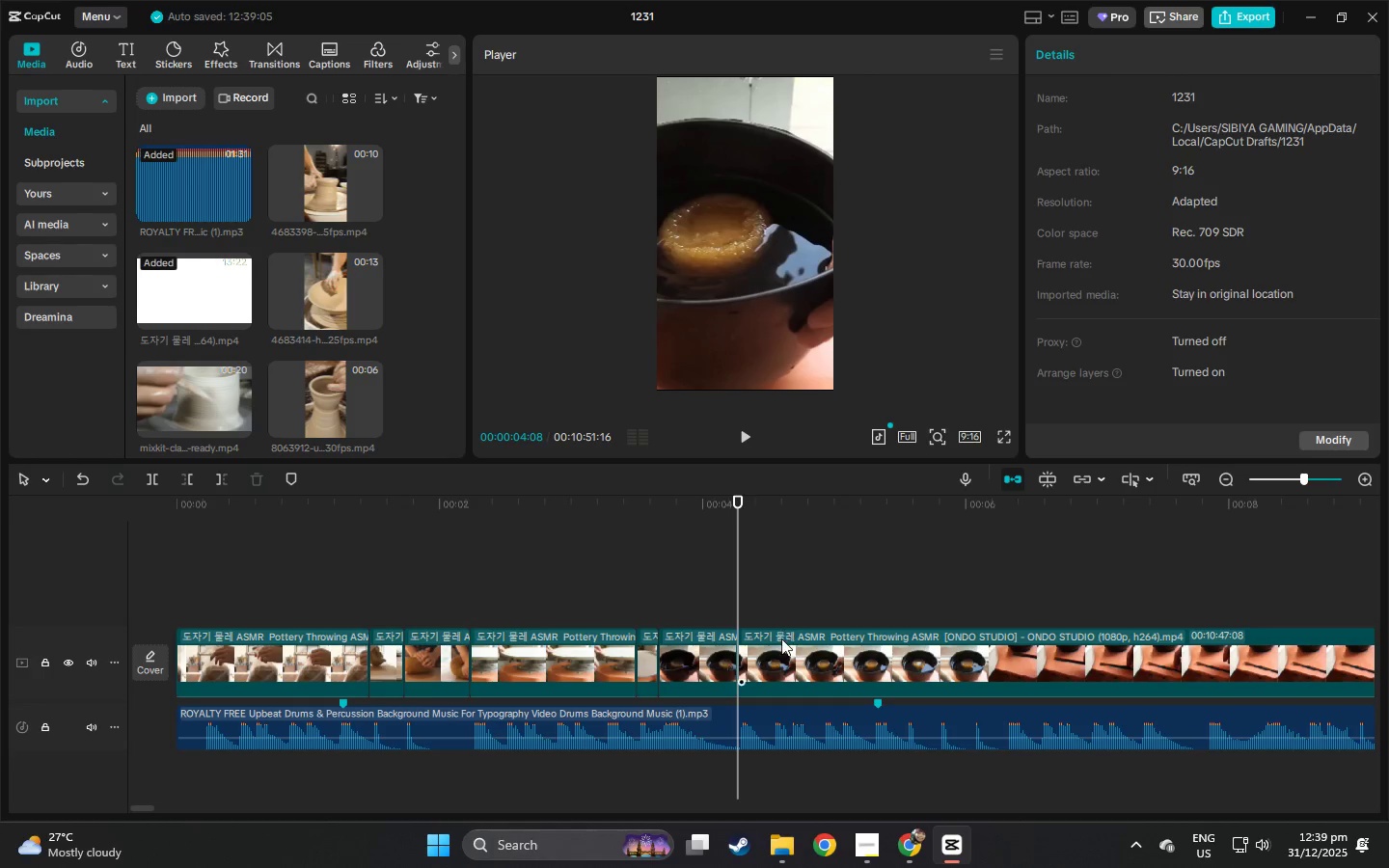 
left_click([781, 639])
 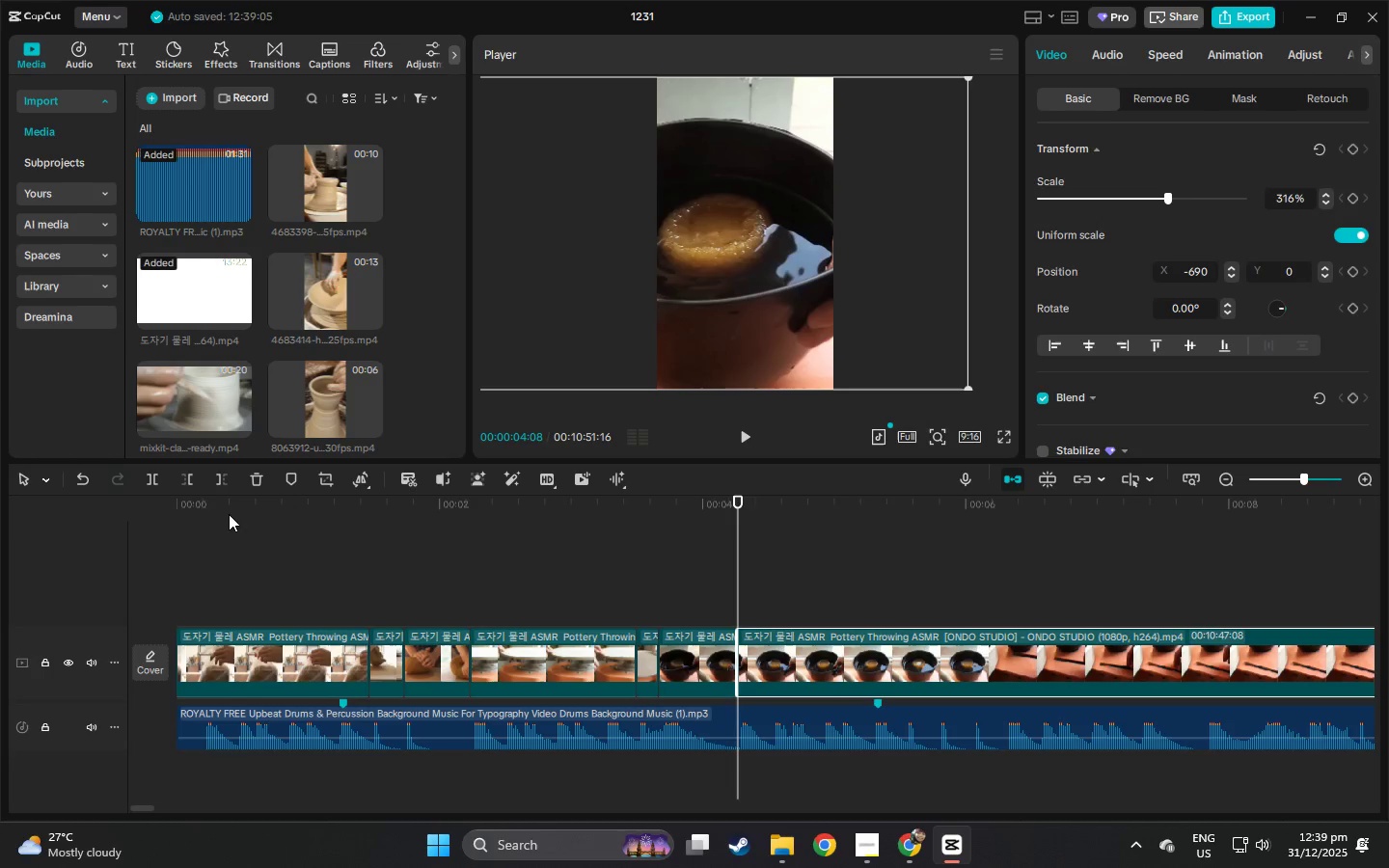 
left_click_drag(start_coordinate=[210, 504], to_coordinate=[132, 502])
 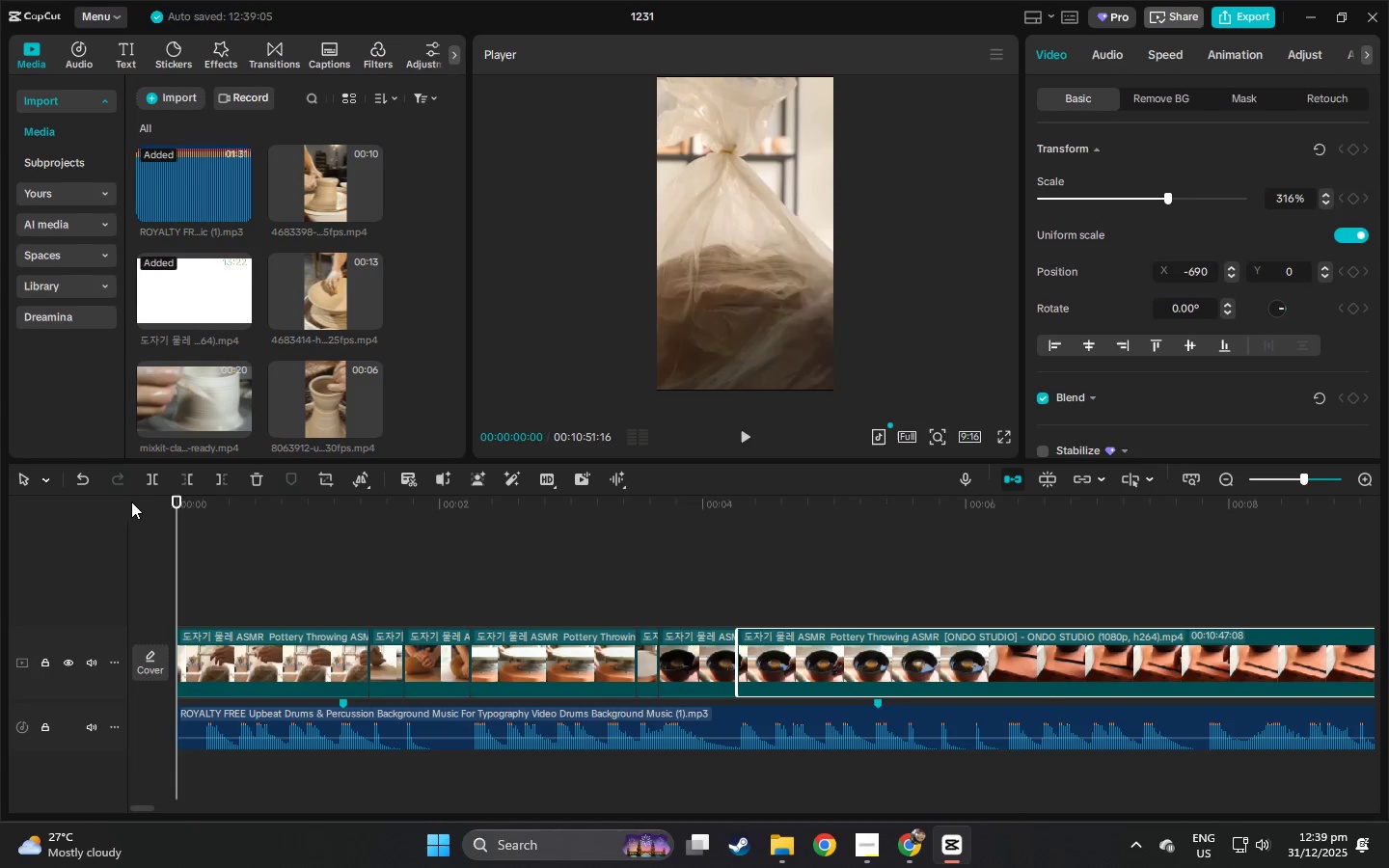 
key(Space)
 